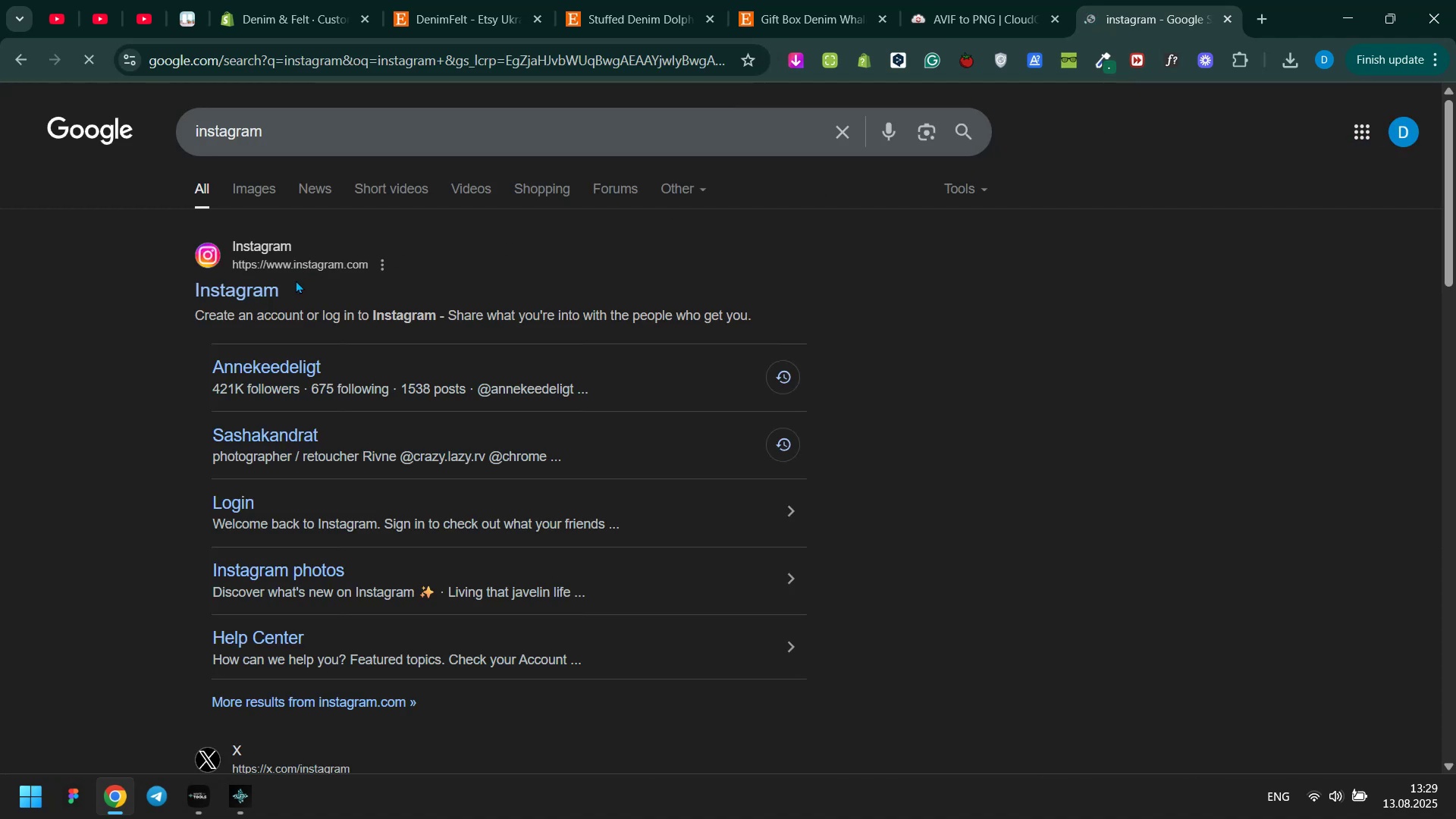 
right_click([270, 282])
 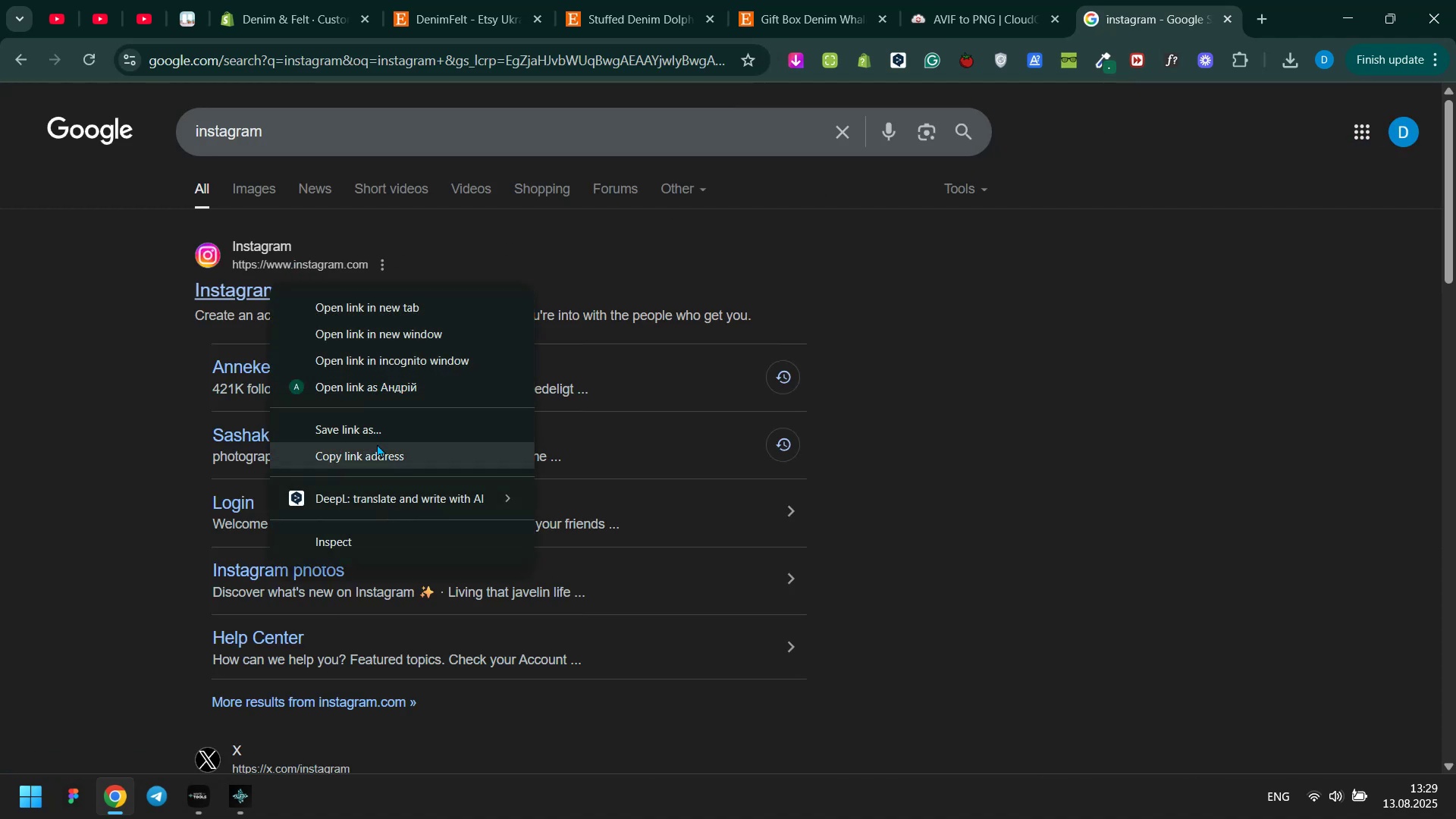 
left_click([377, 446])
 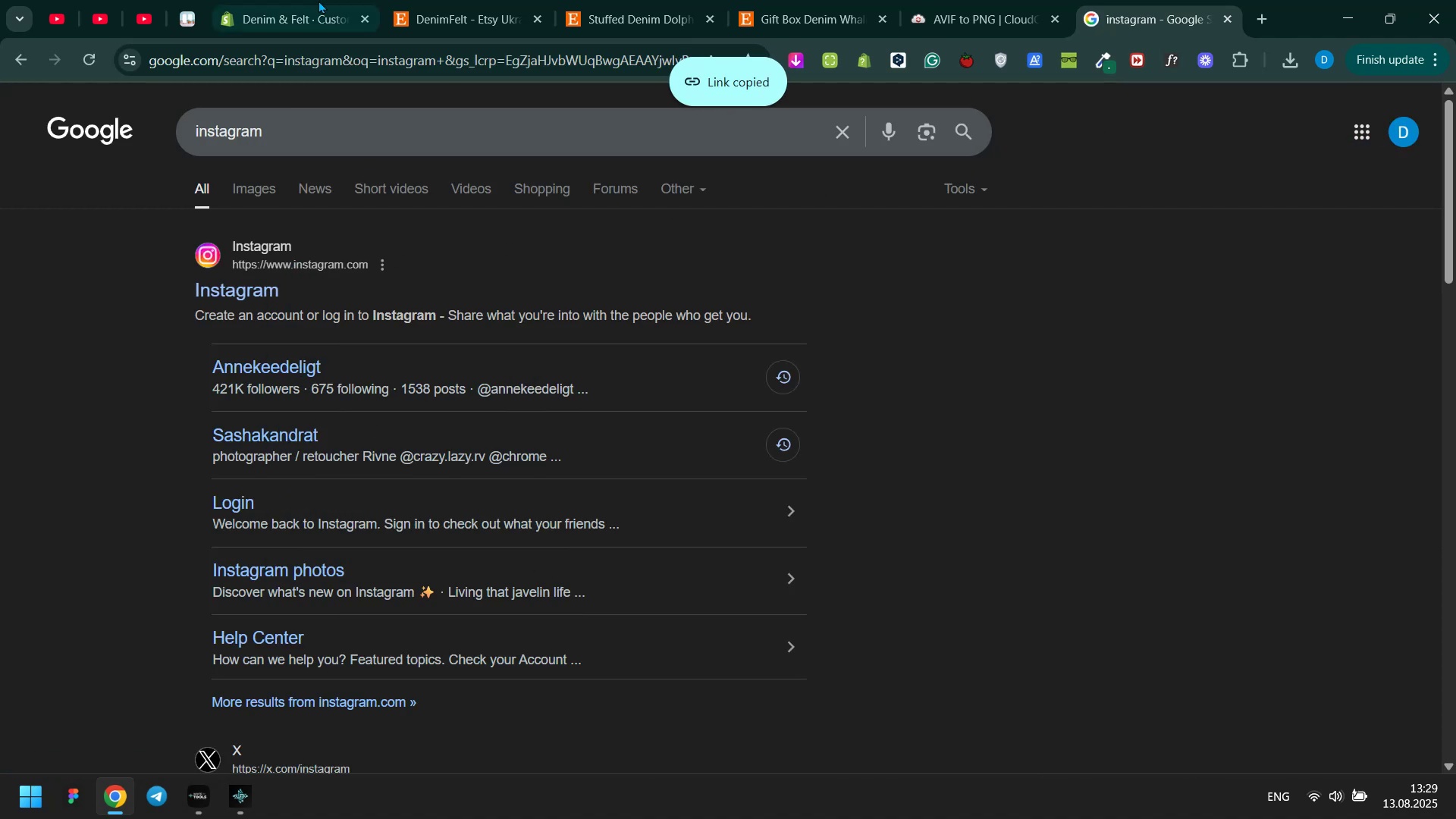 
double_click([314, 0])
 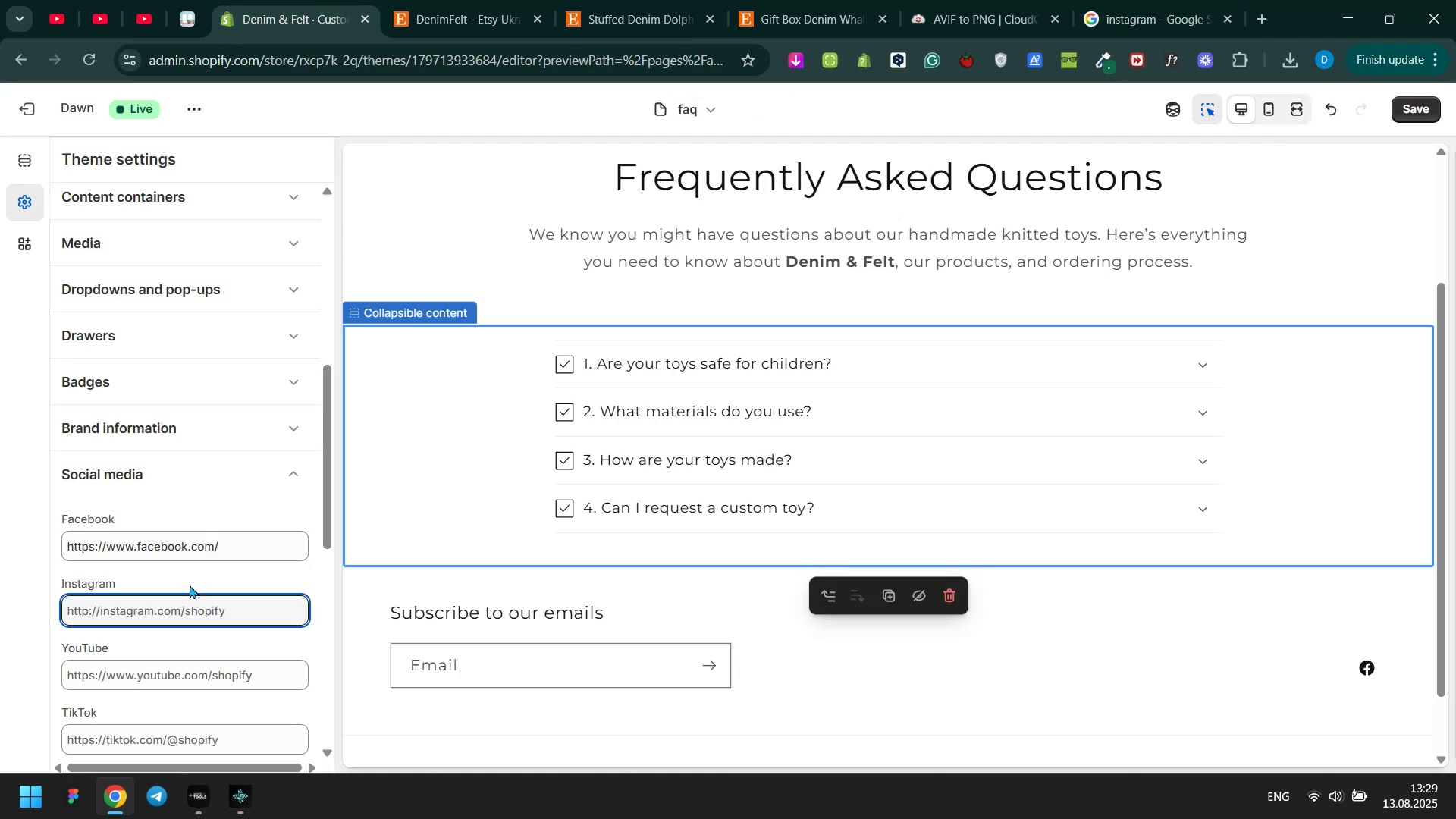 
key(Control+ControlLeft)
 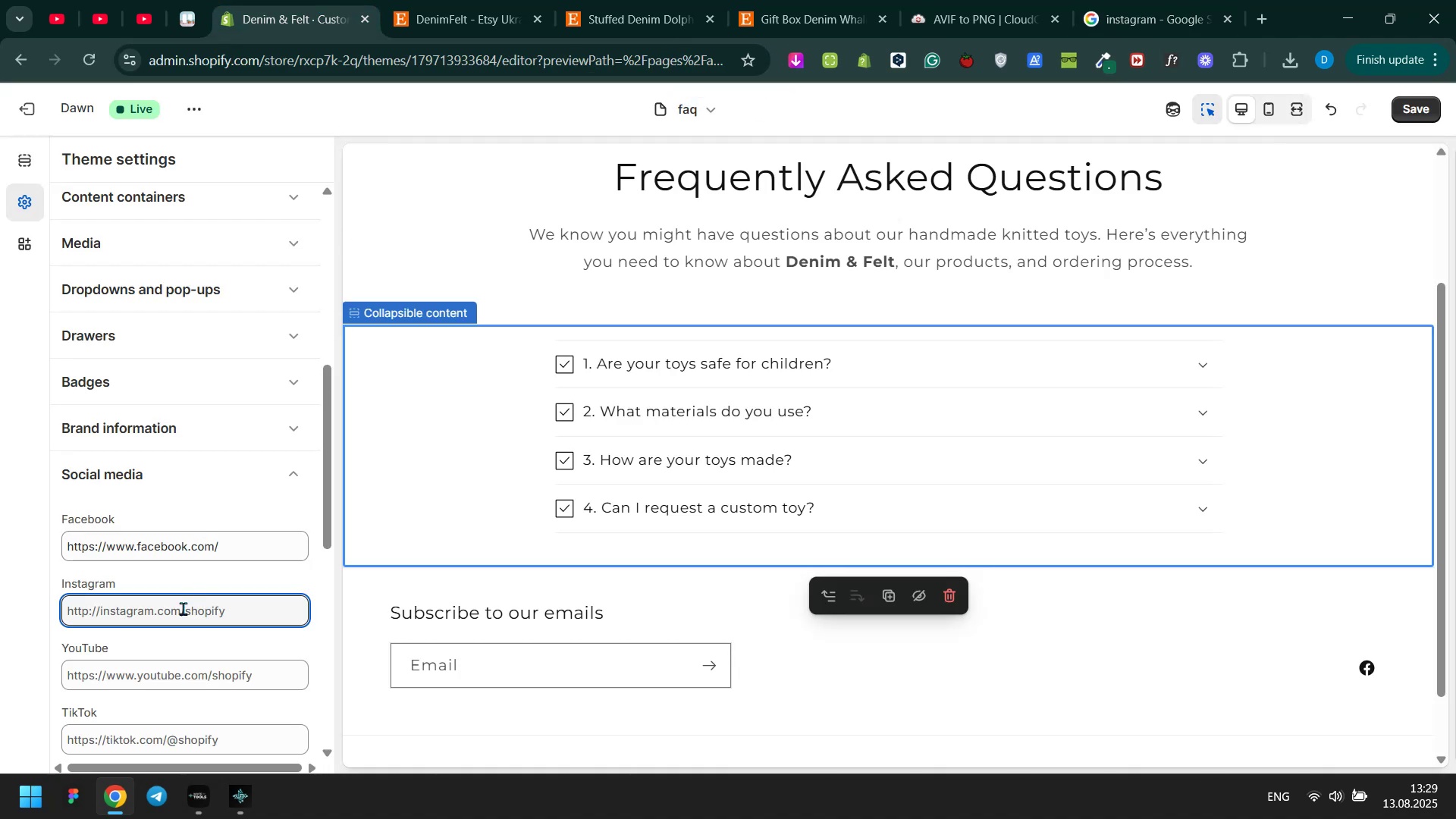 
key(Control+V)
 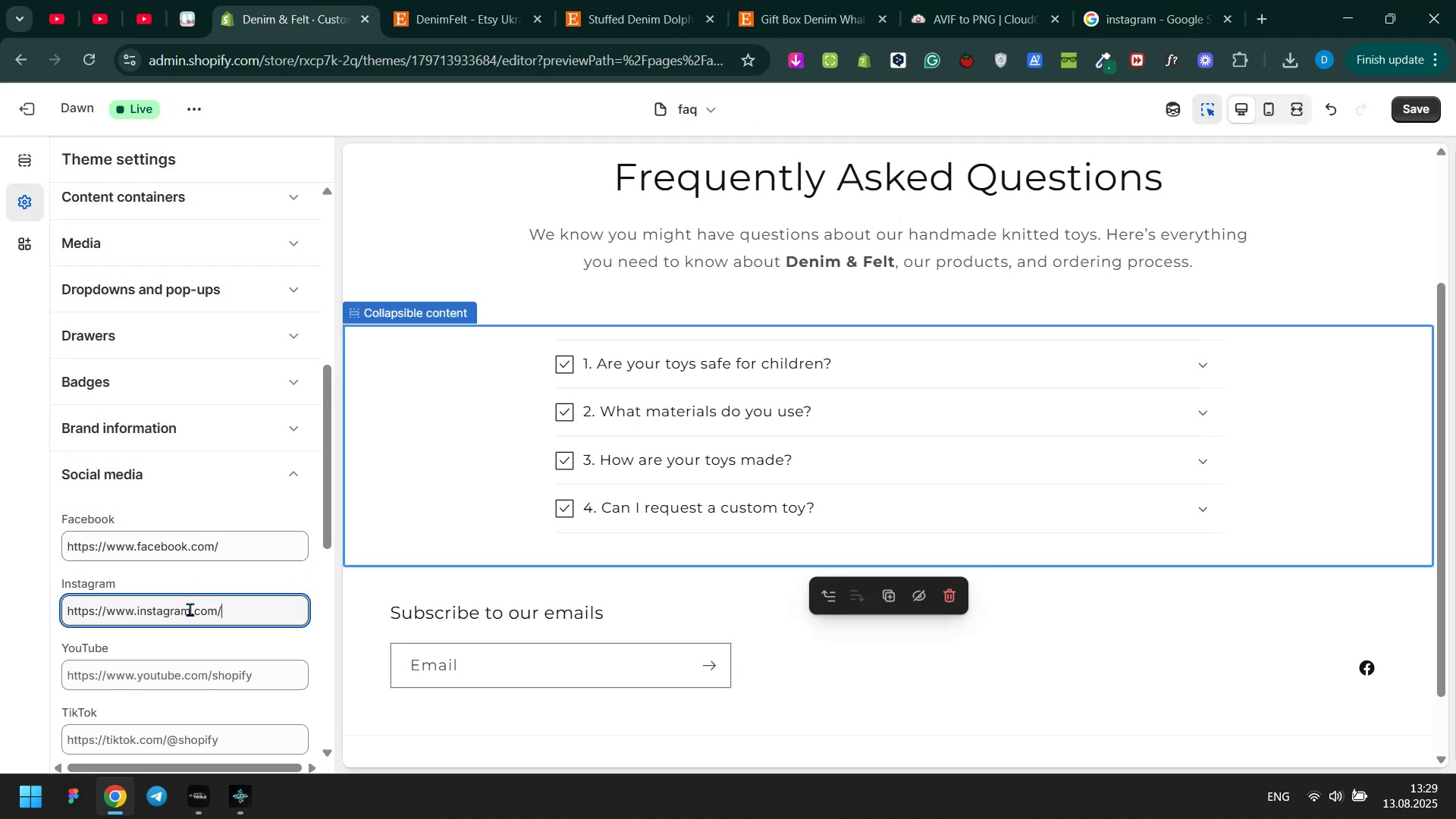 
scroll: coordinate [223, 623], scroll_direction: down, amount: 4.0
 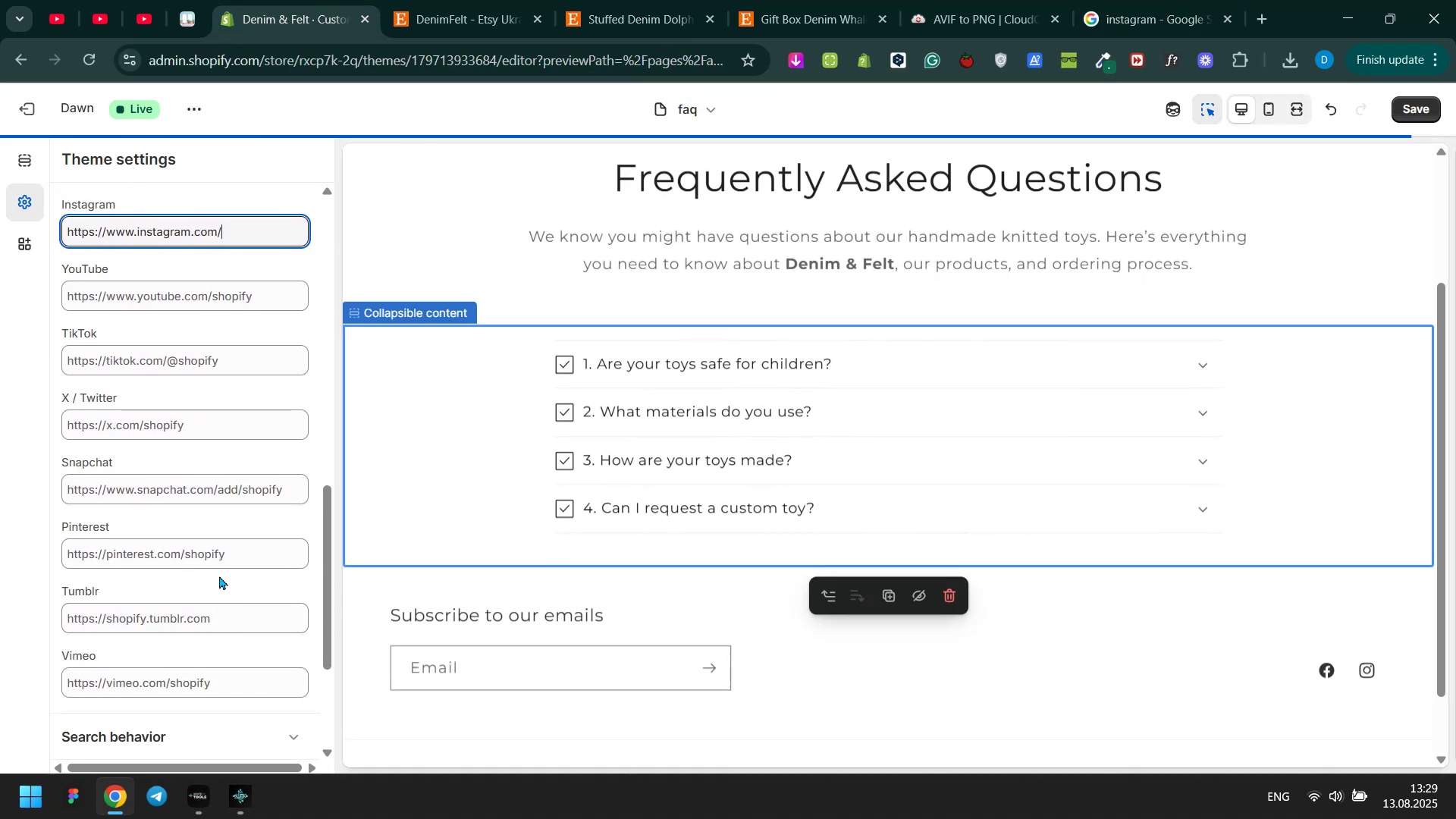 
left_click([223, 562])
 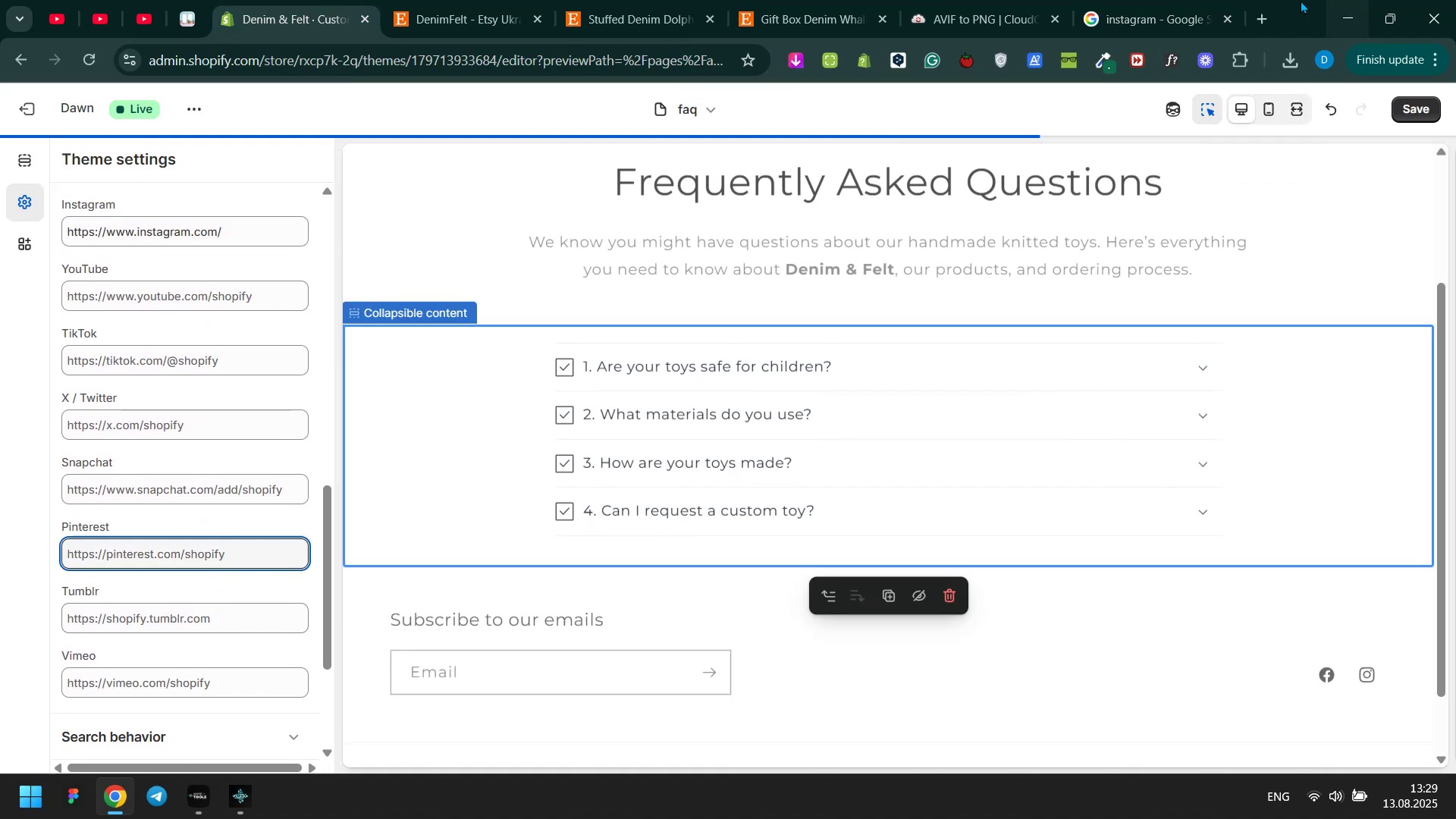 
left_click([1269, 2])
 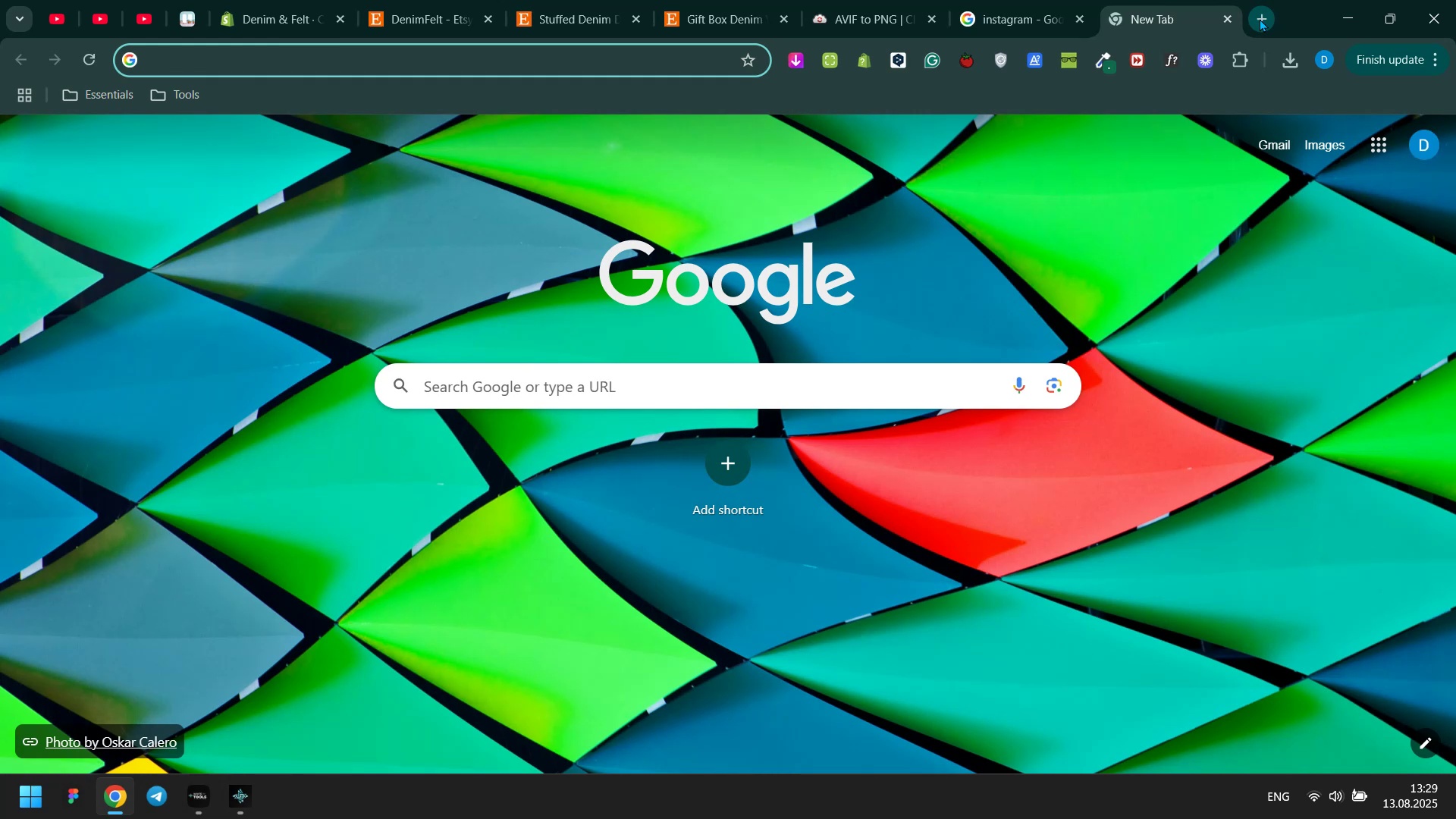 
type(pinteres)
 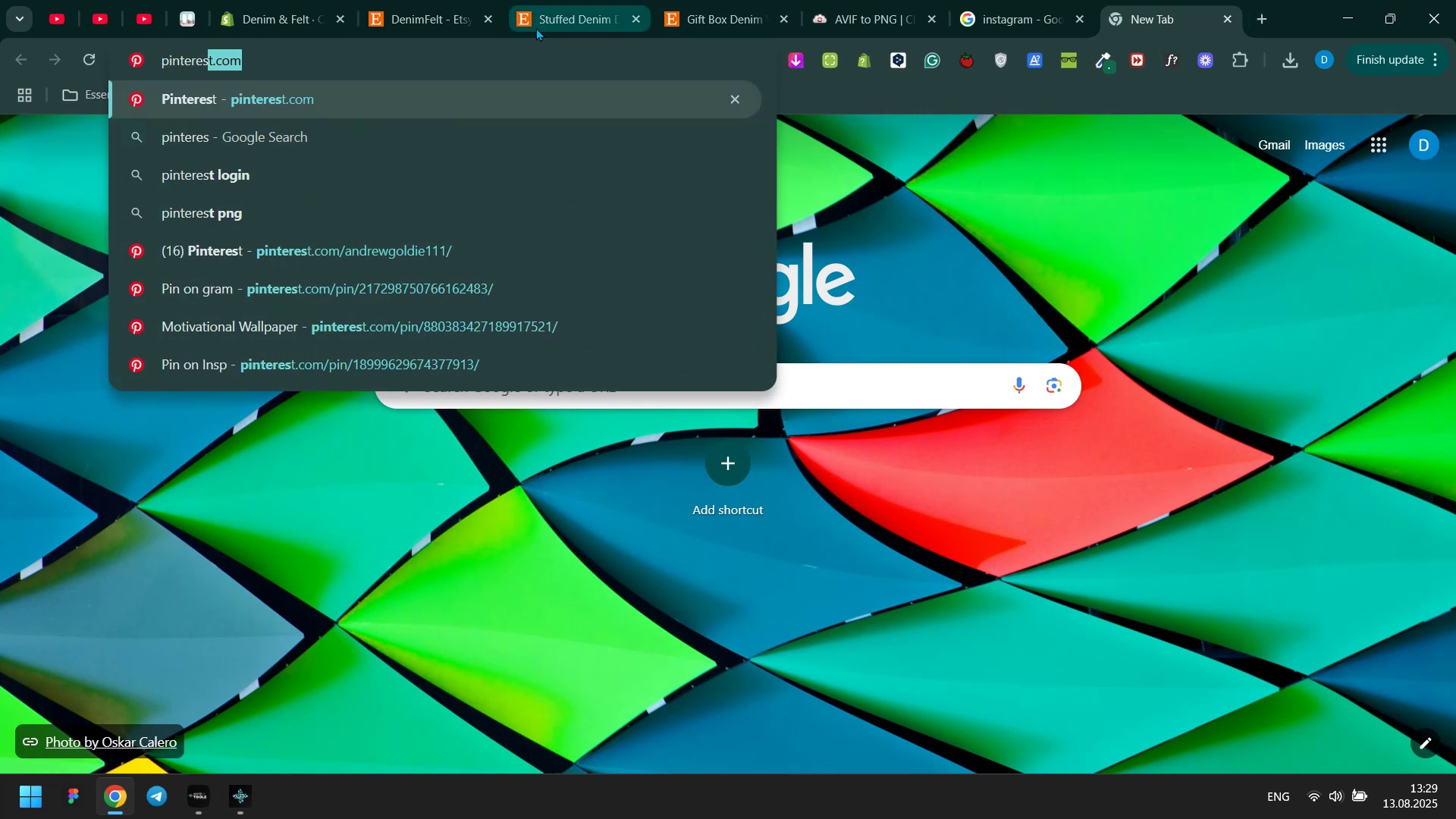 
double_click([415, 64])
 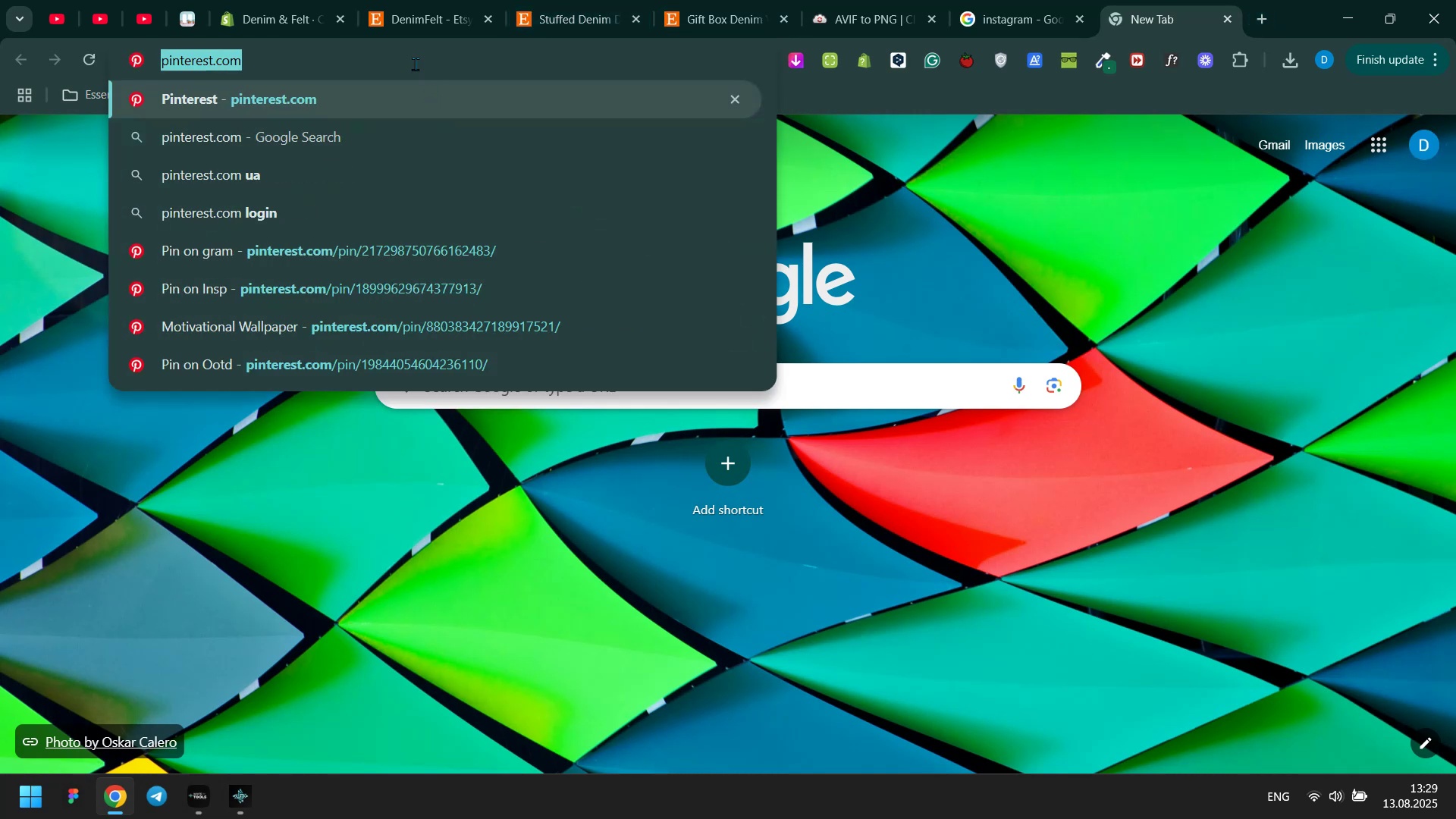 
triple_click([415, 64])
 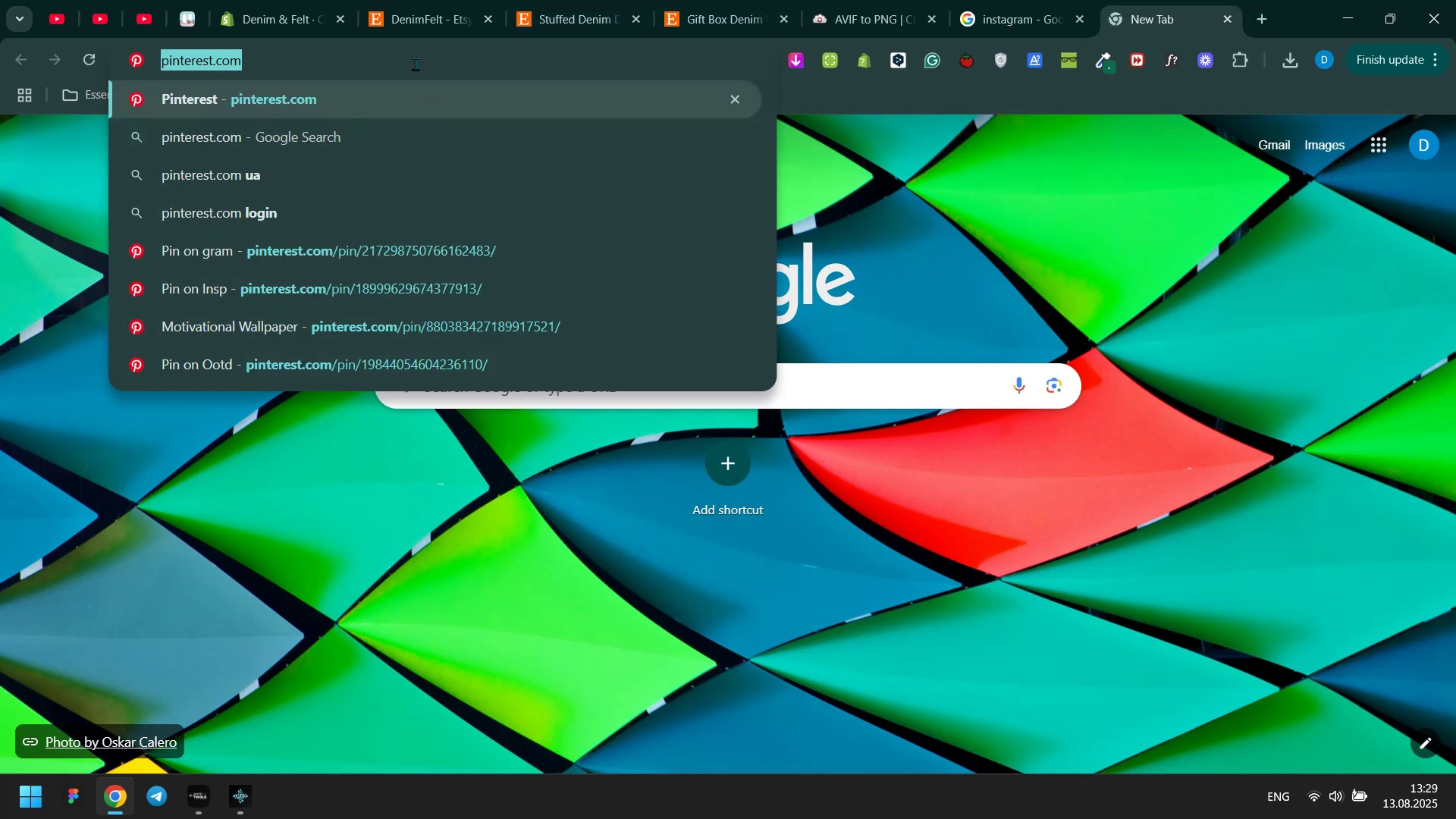 
triple_click([415, 64])
 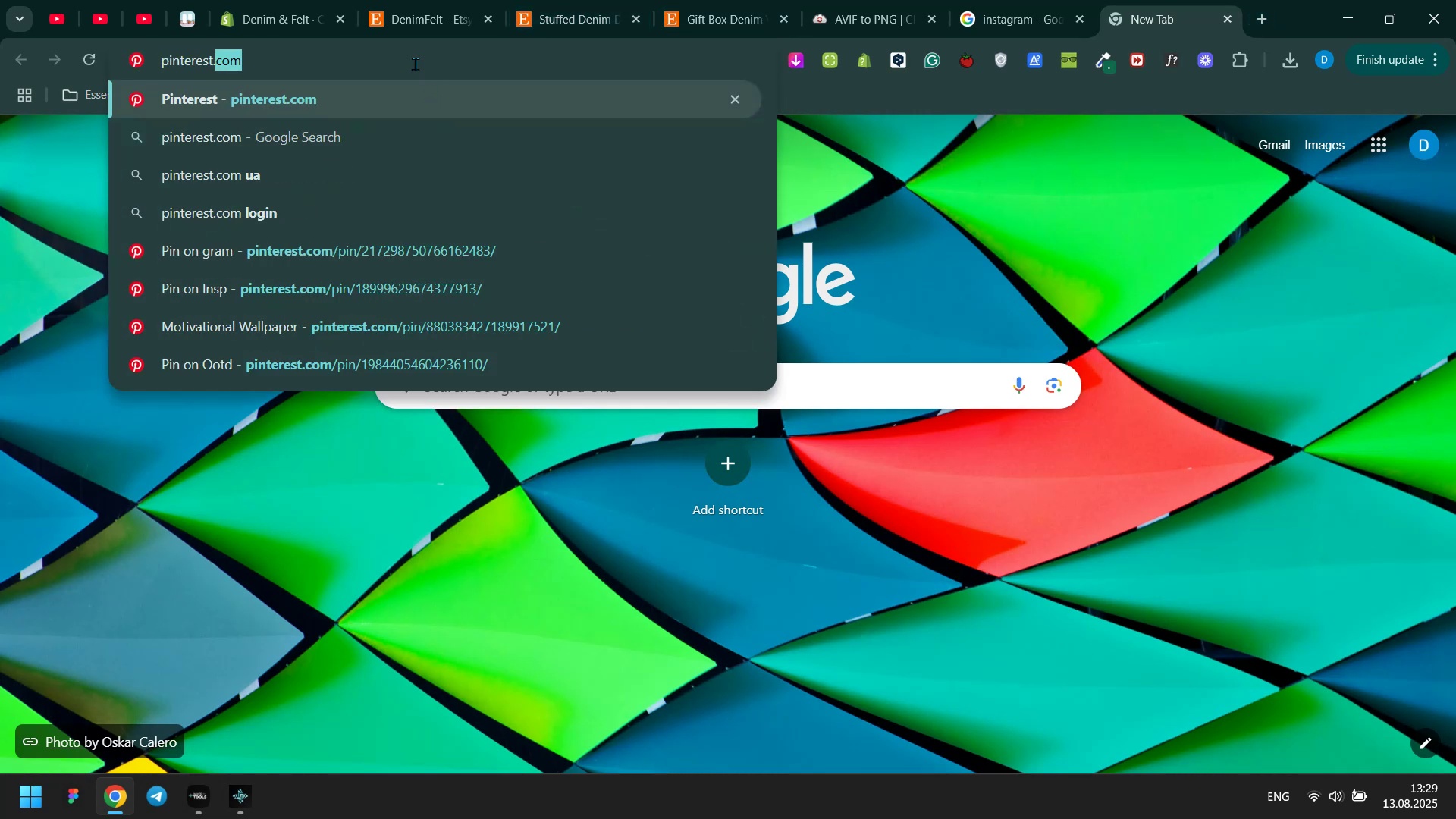 
key(Control+C)
 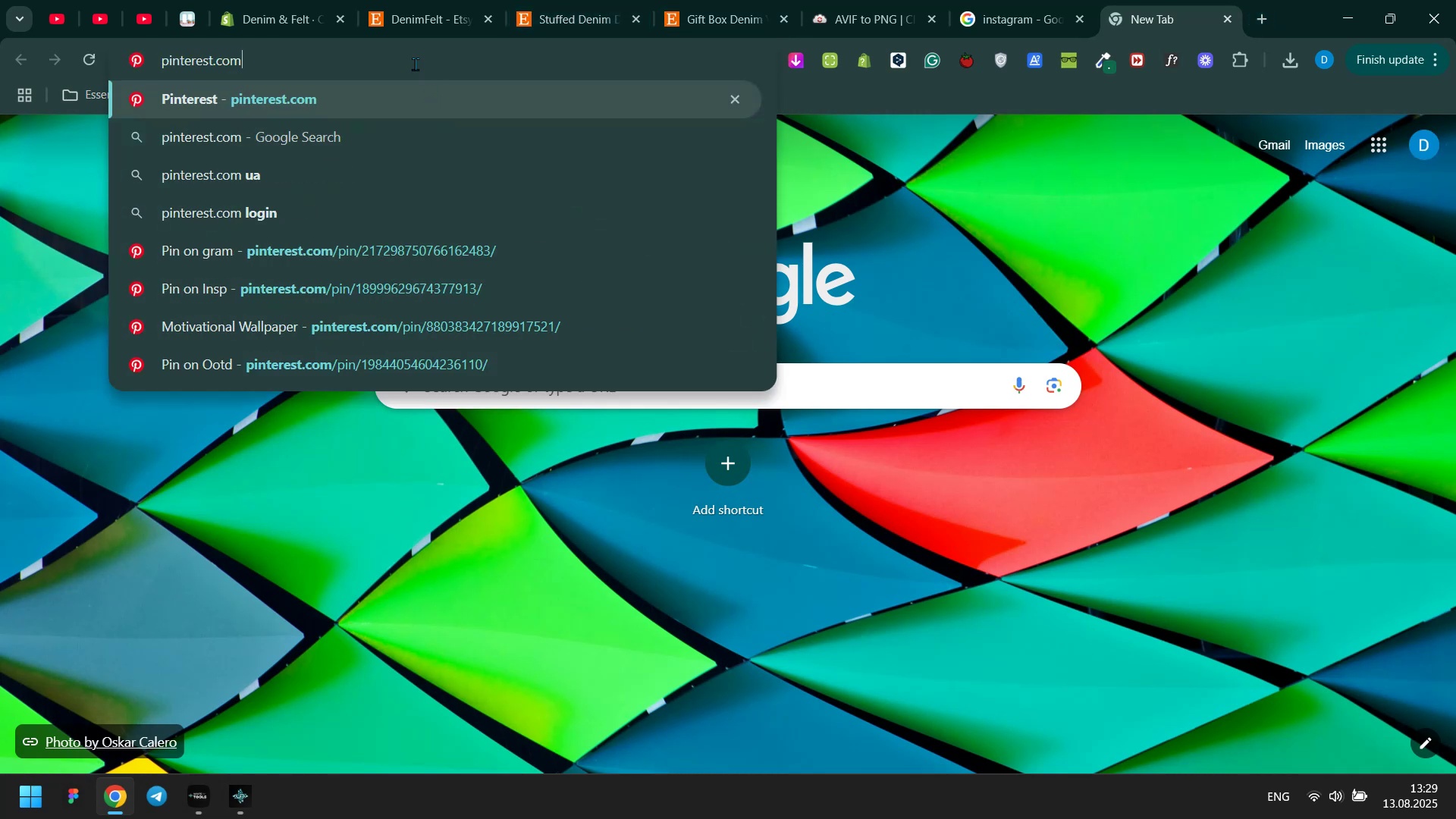 
double_click([415, 64])
 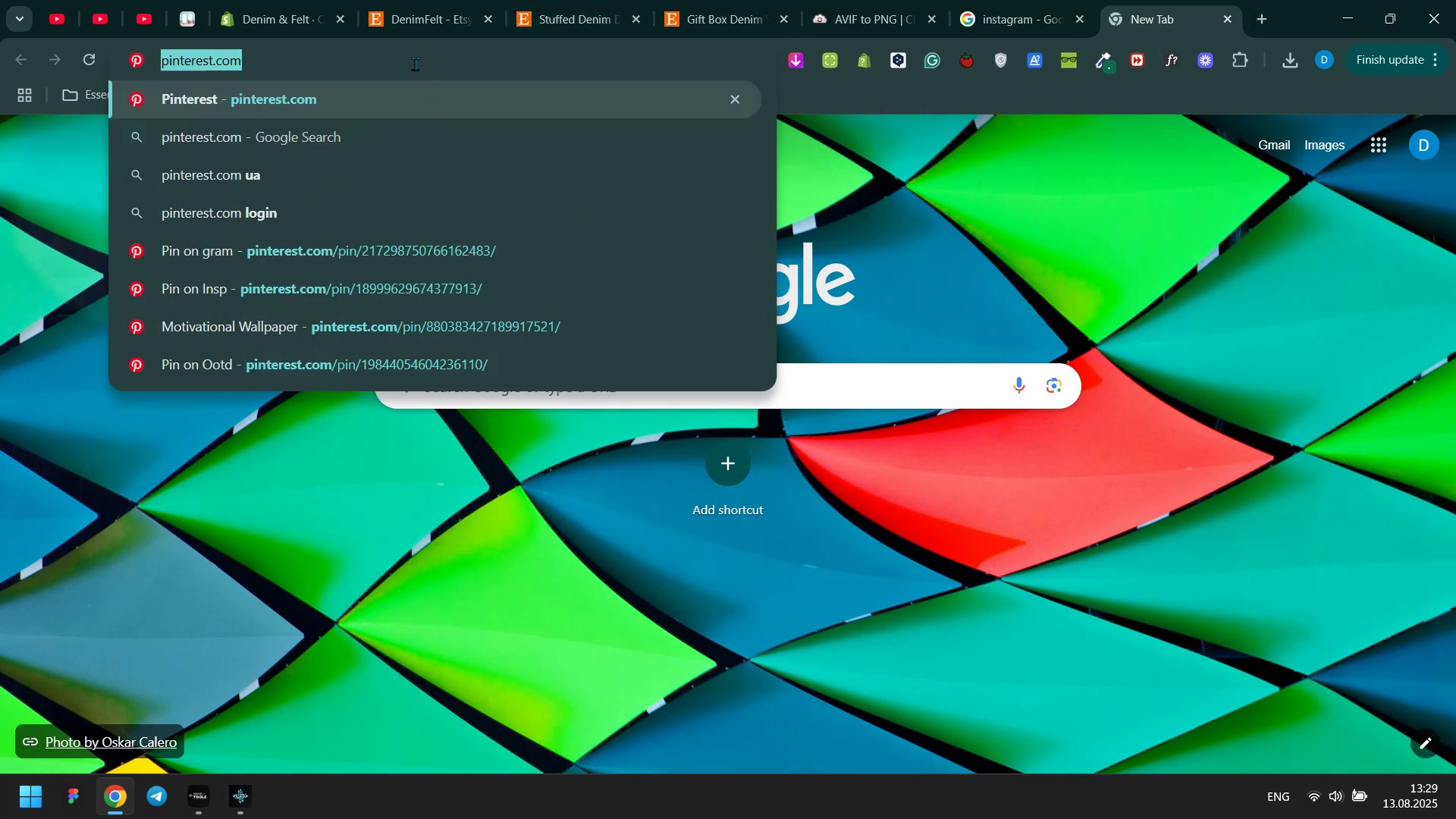 
triple_click([415, 64])
 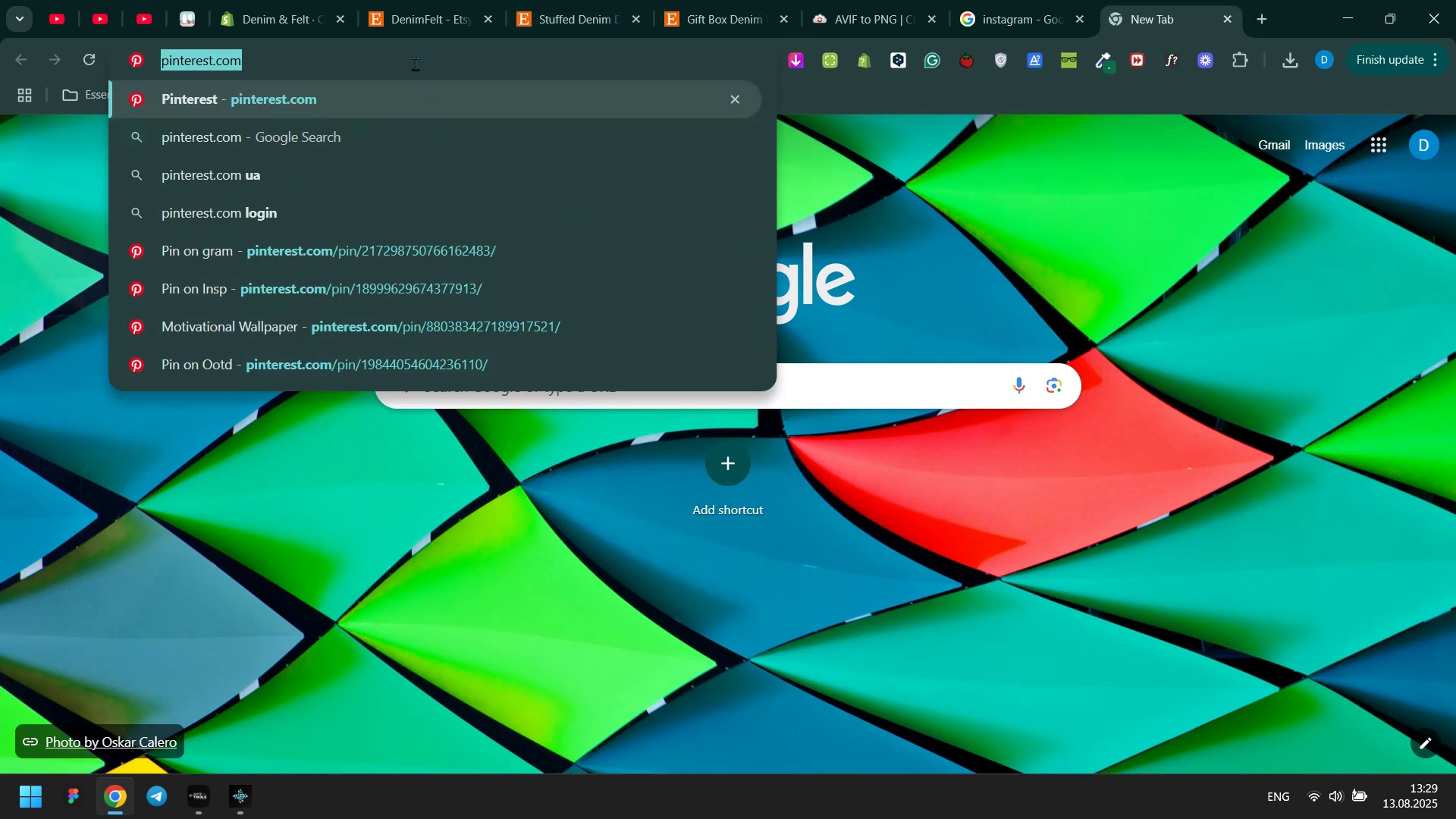 
key(Control+ControlLeft)
 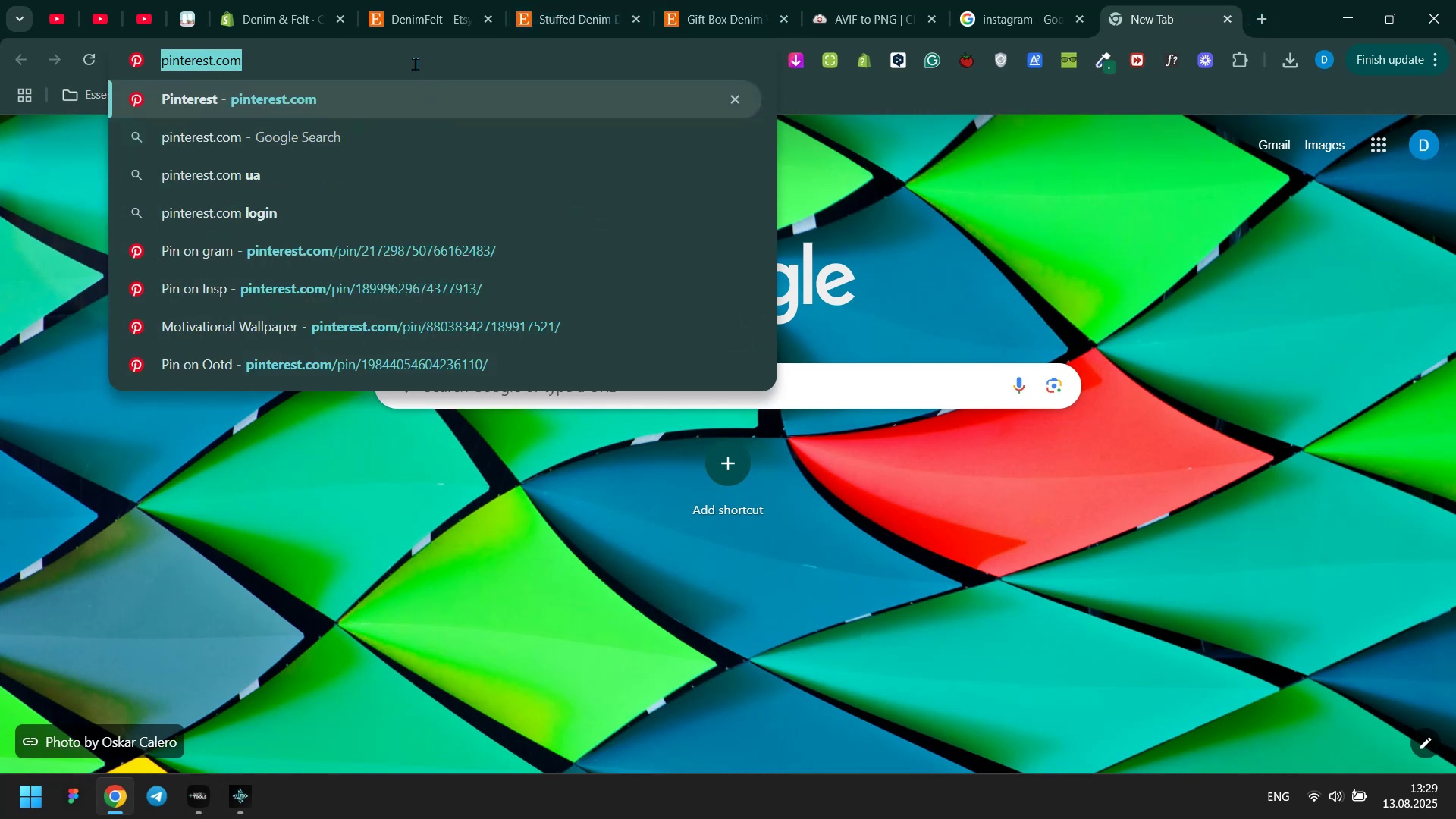 
key(Control+C)
 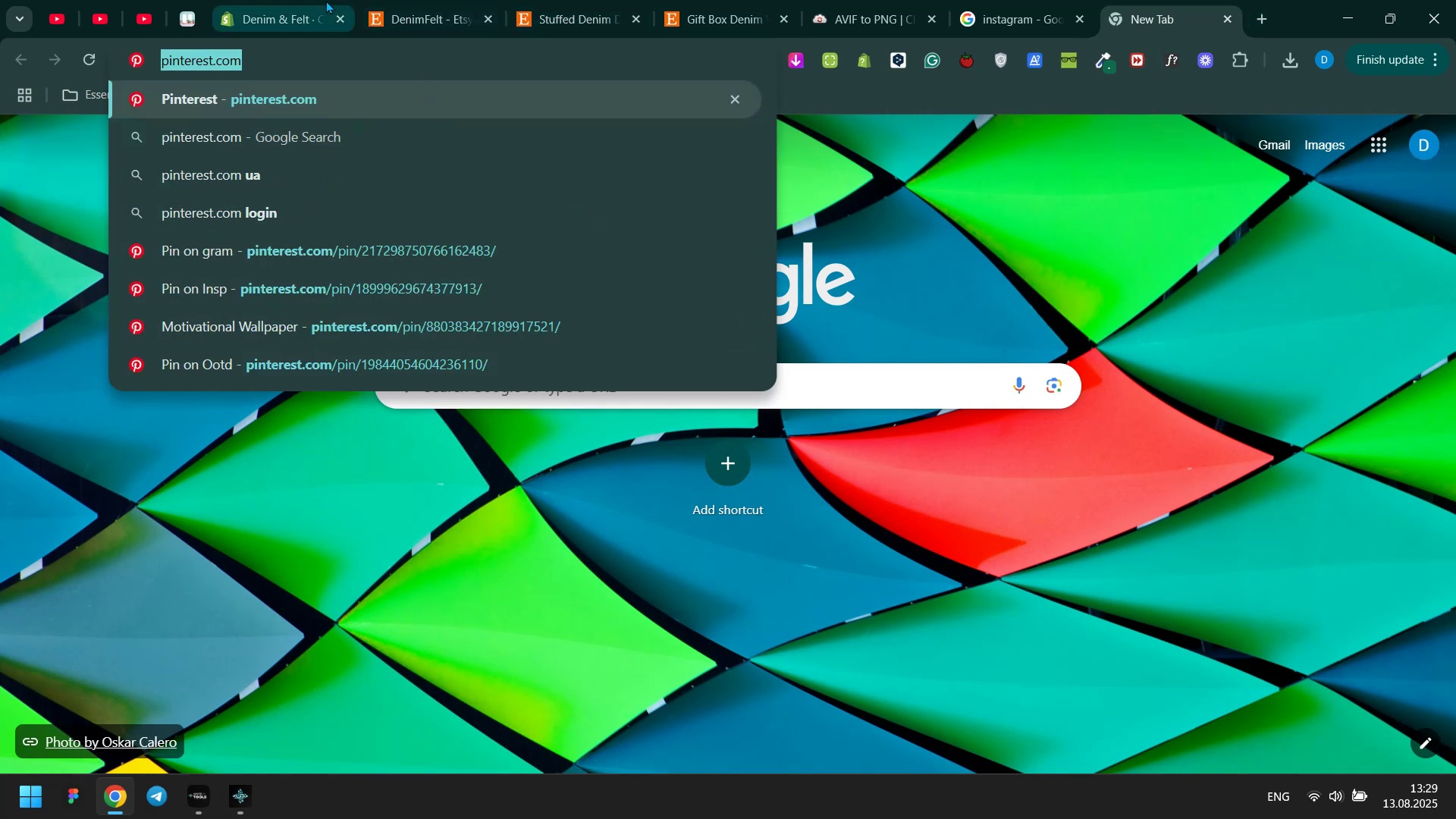 
triple_click([326, 0])
 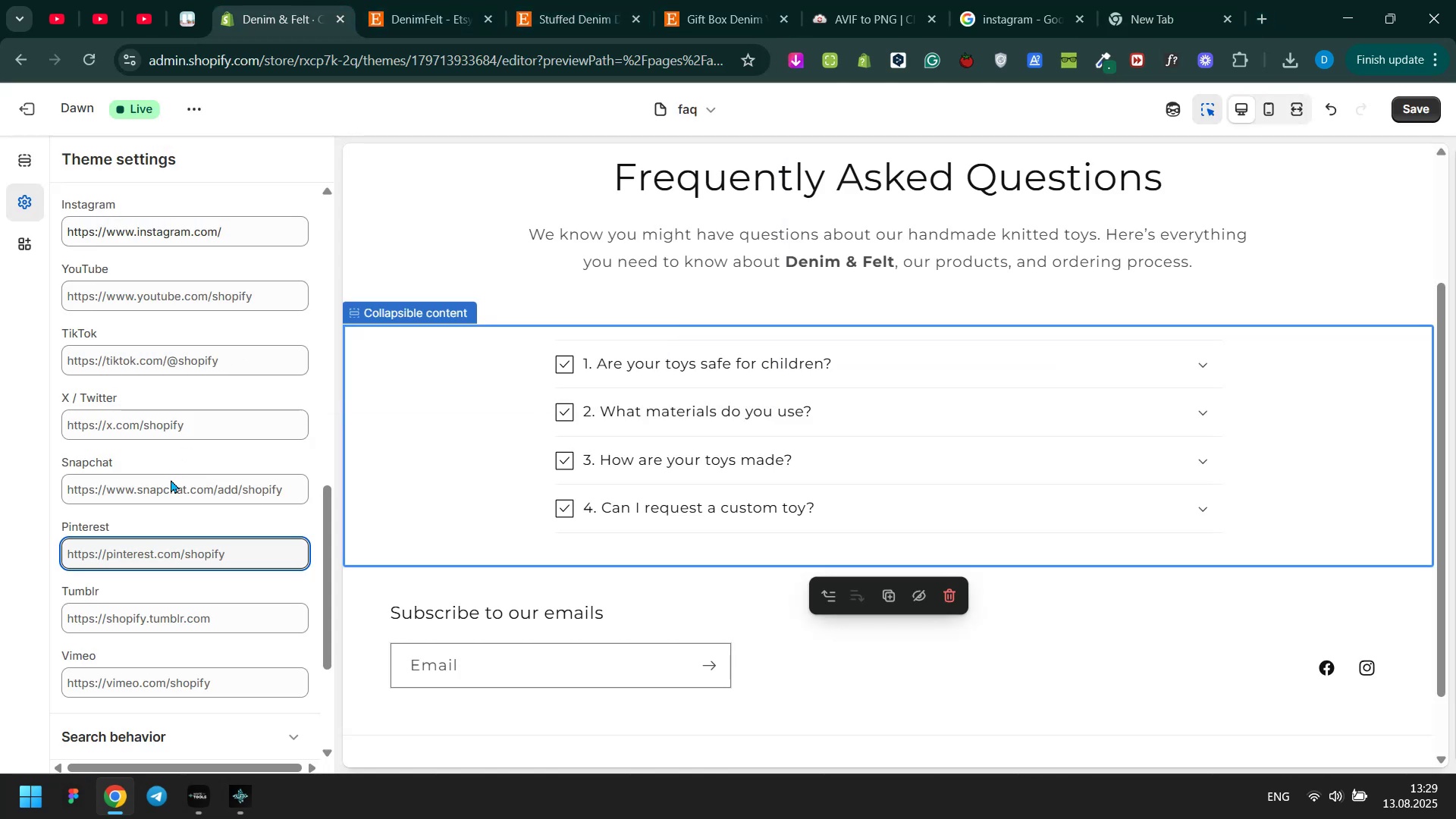 
key(Control+ControlLeft)
 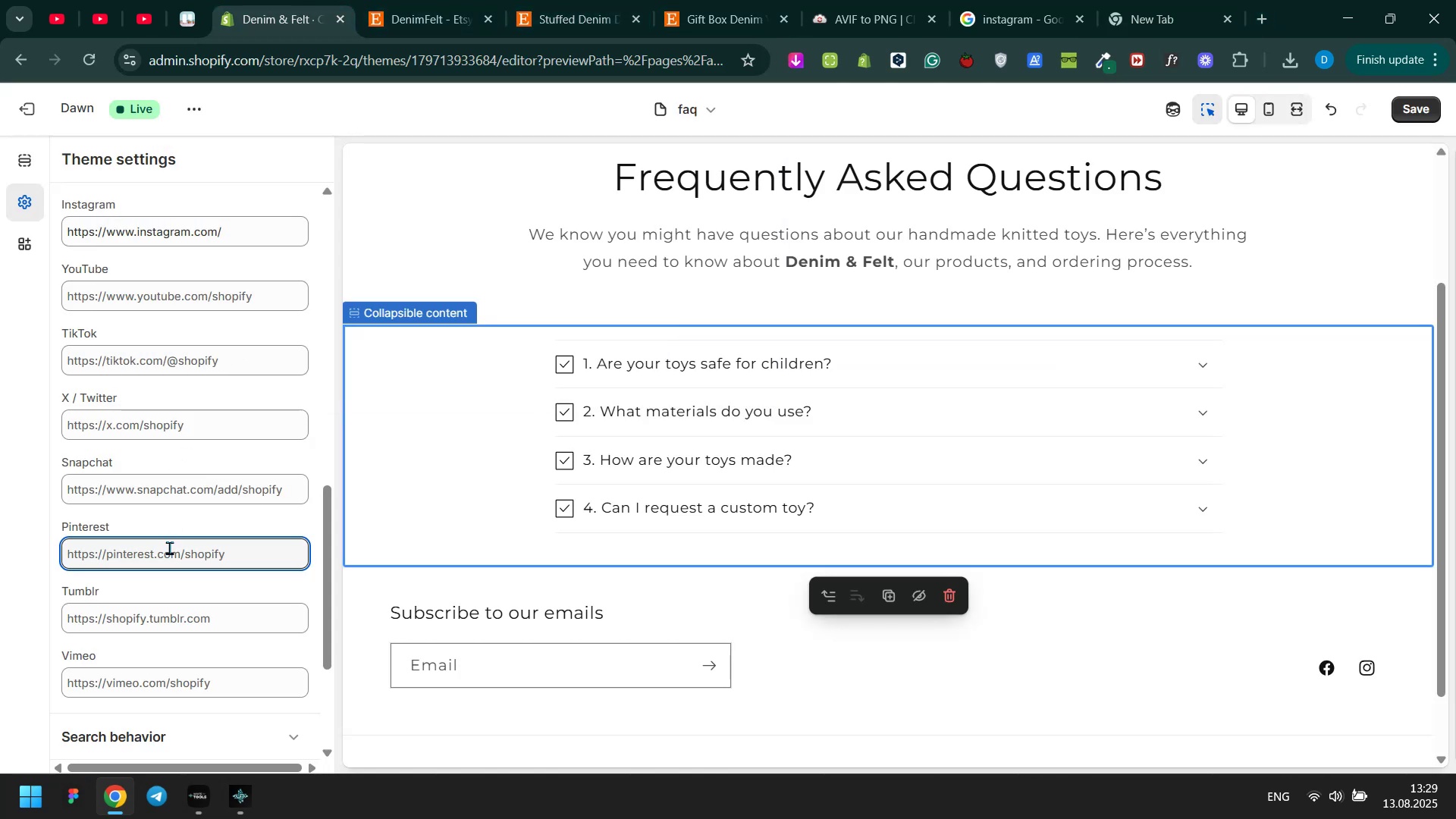 
key(Control+V)
 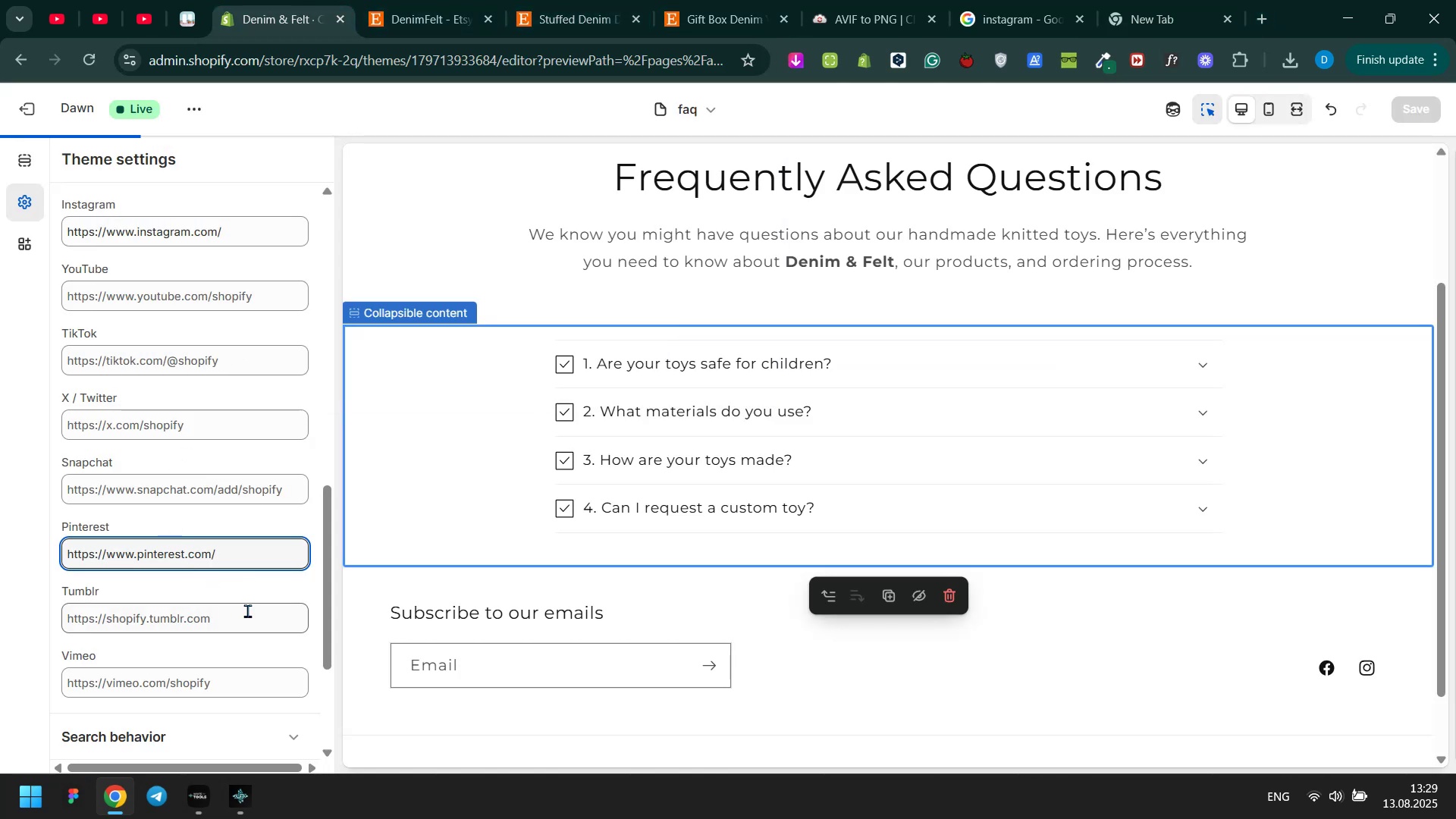 
left_click([254, 597])
 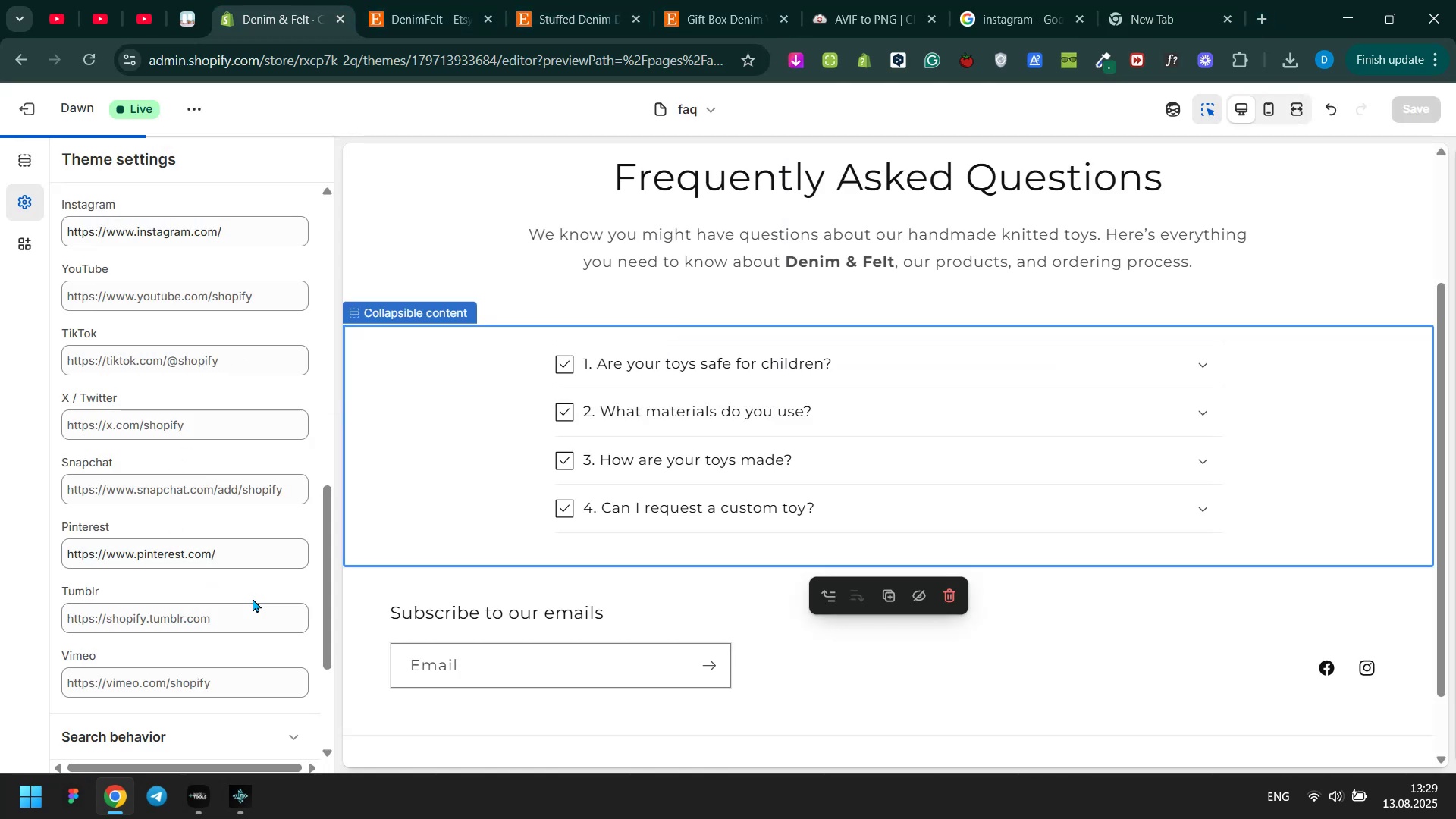 
scroll: coordinate [253, 598], scroll_direction: down, amount: 4.0
 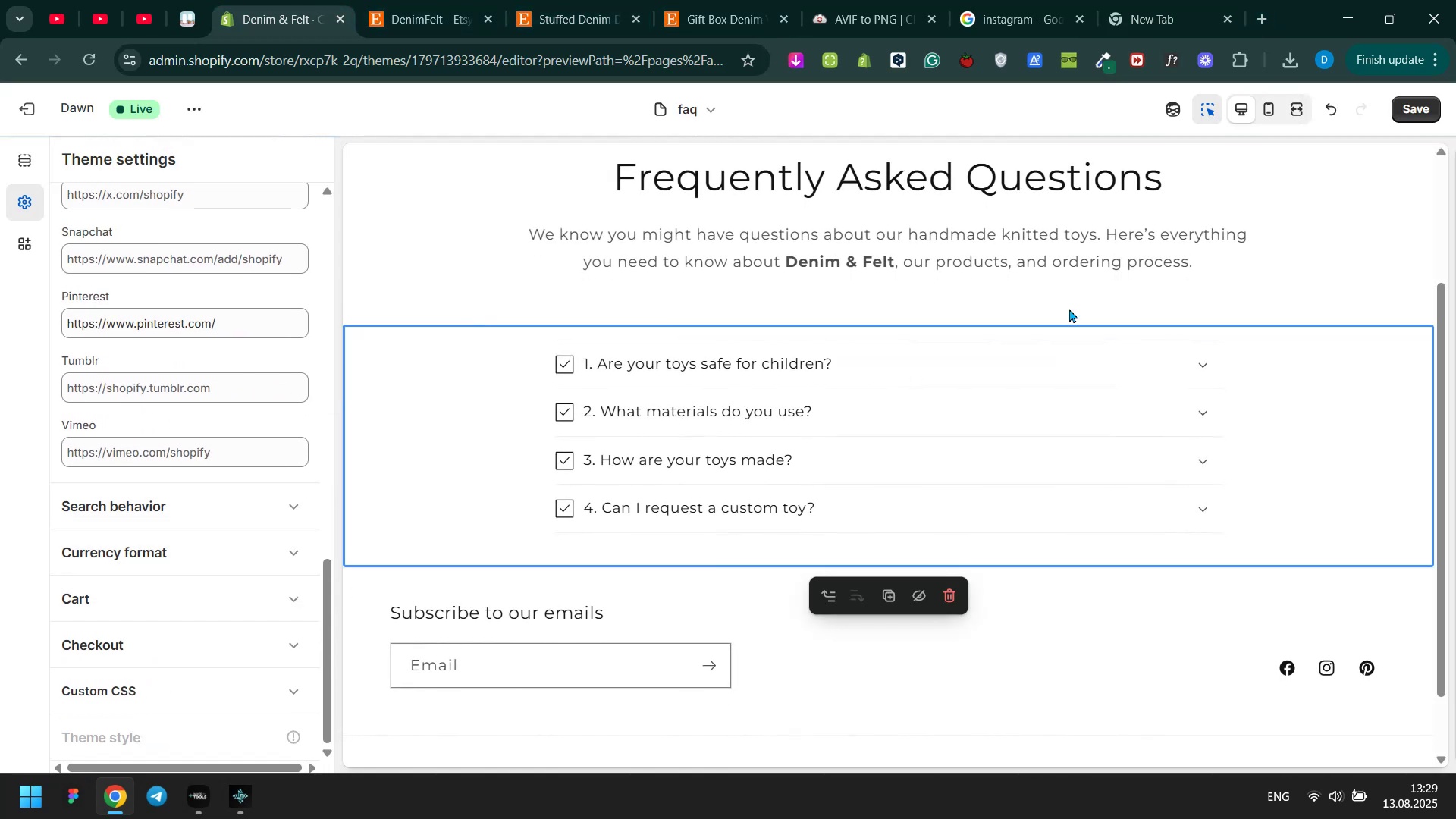 
left_click([1404, 111])
 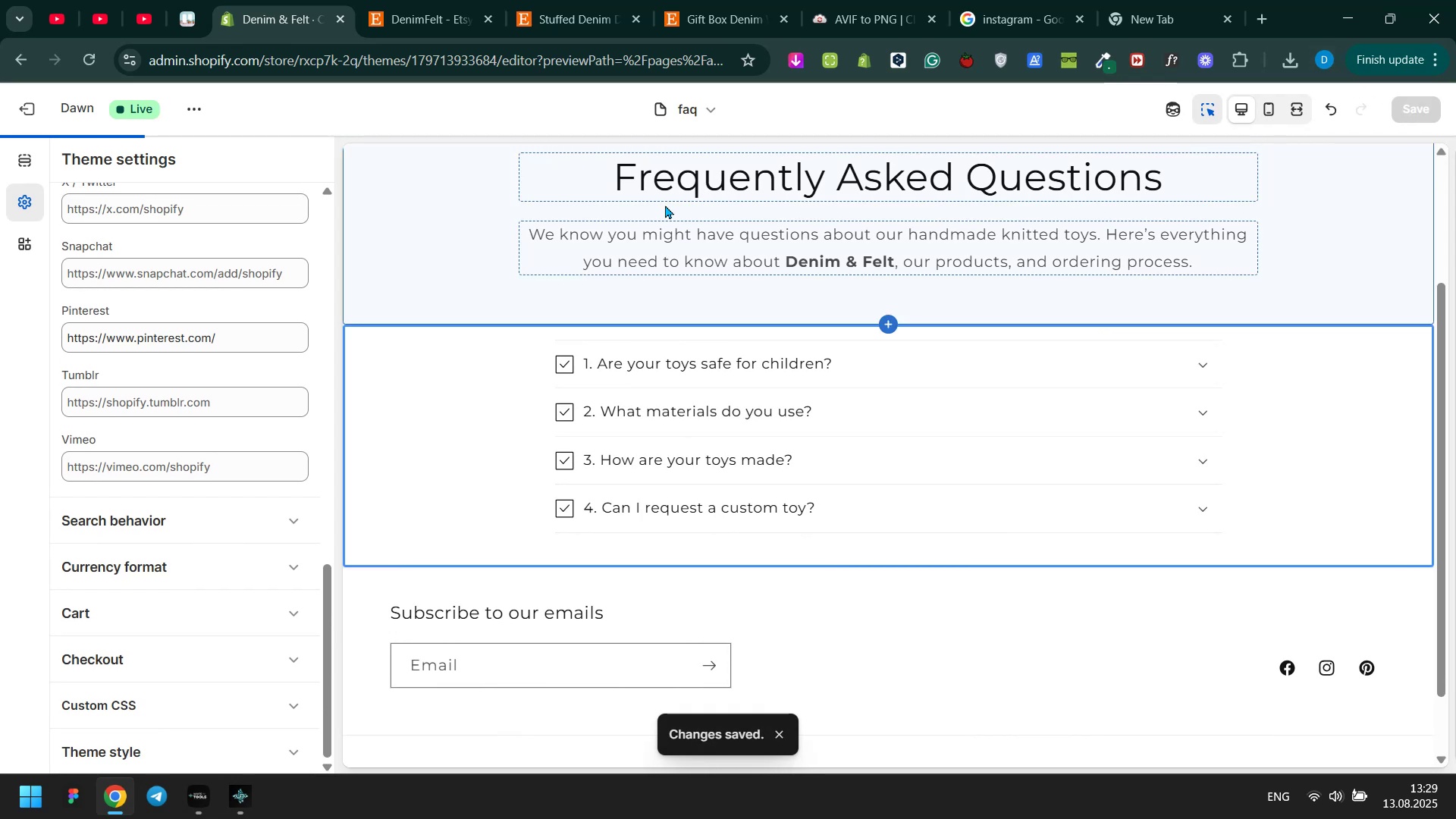 
scroll: coordinate [240, 317], scroll_direction: up, amount: 5.0
 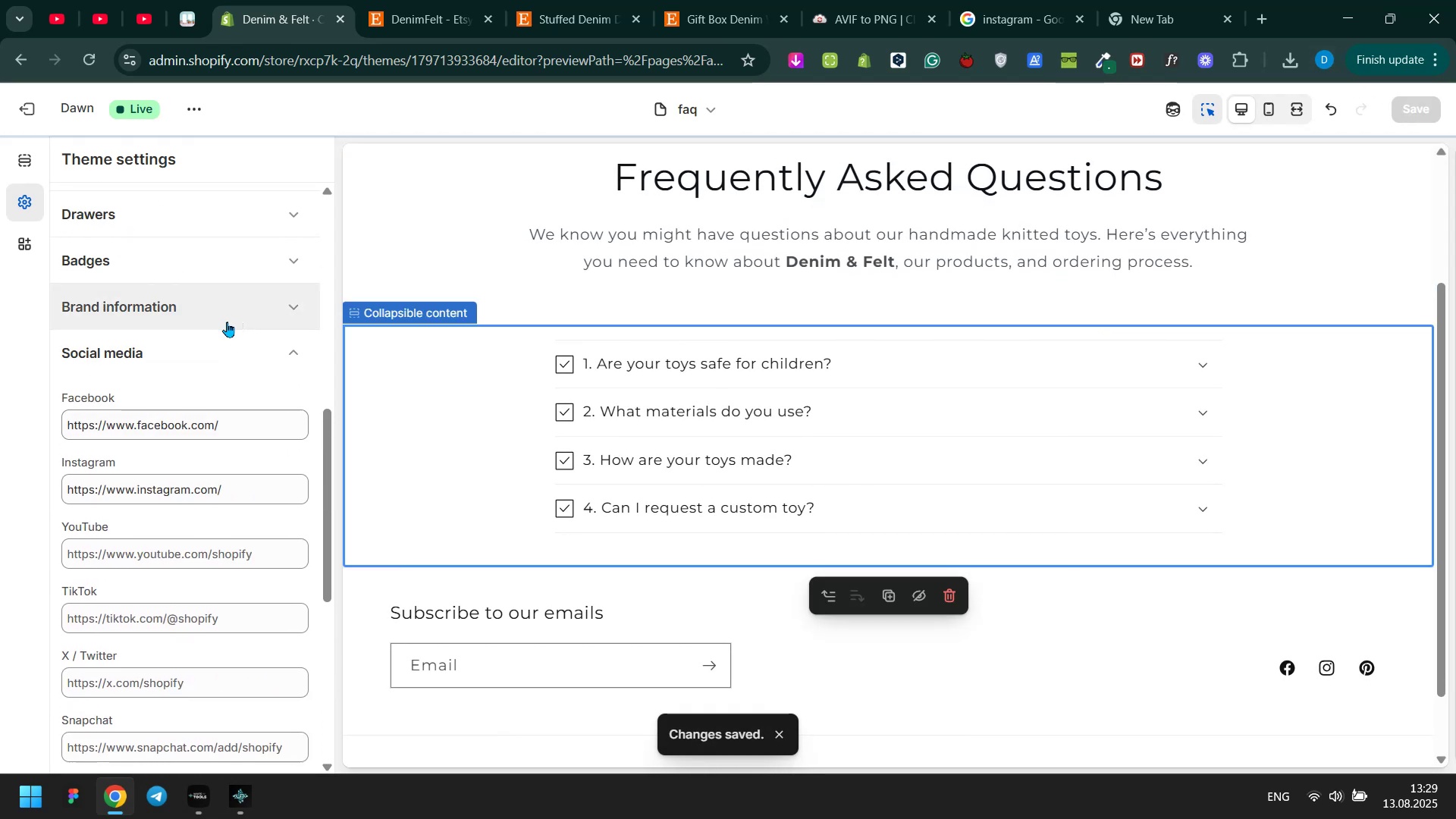 
left_click([224, 322])
 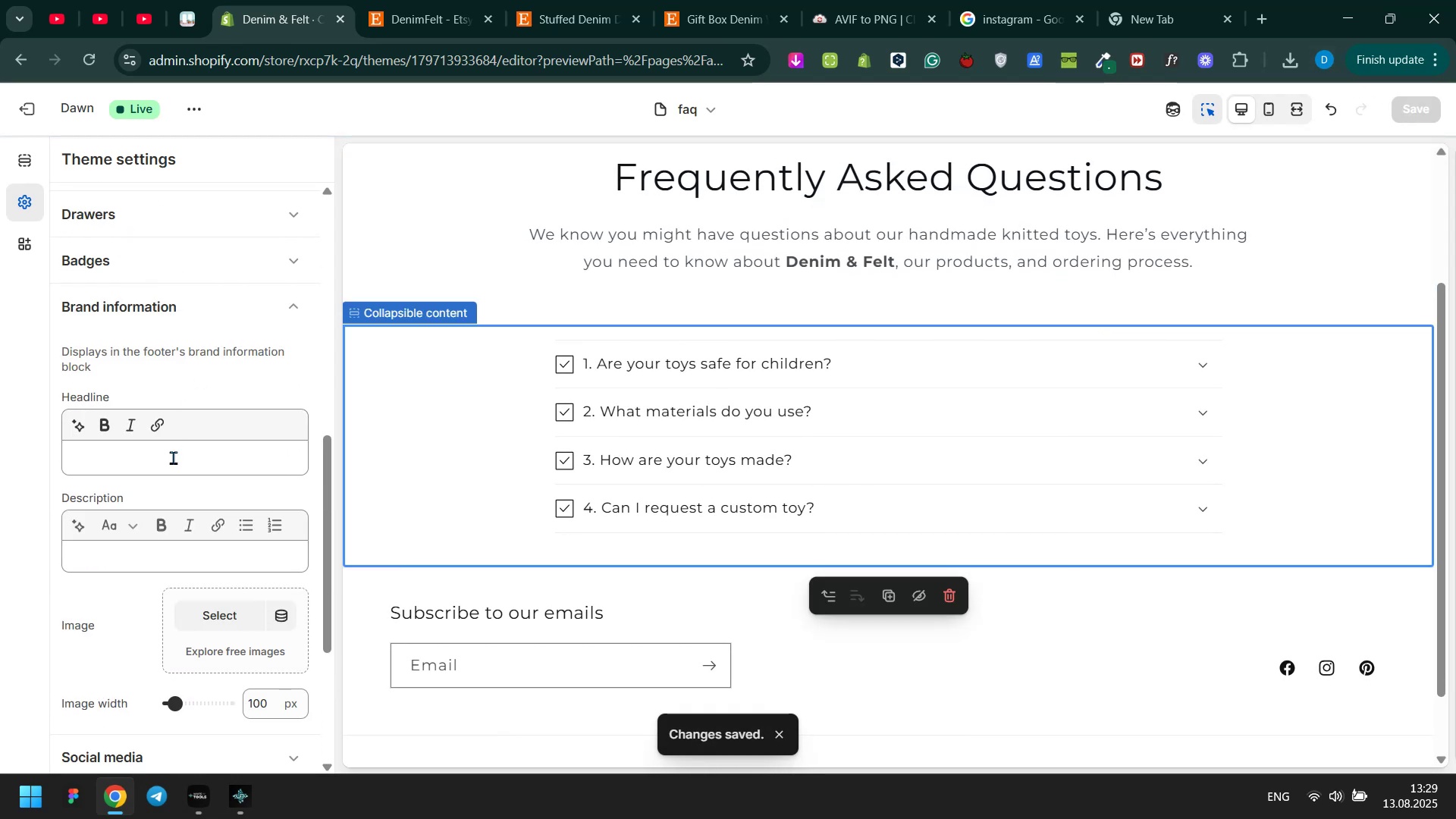 
left_click([172, 462])
 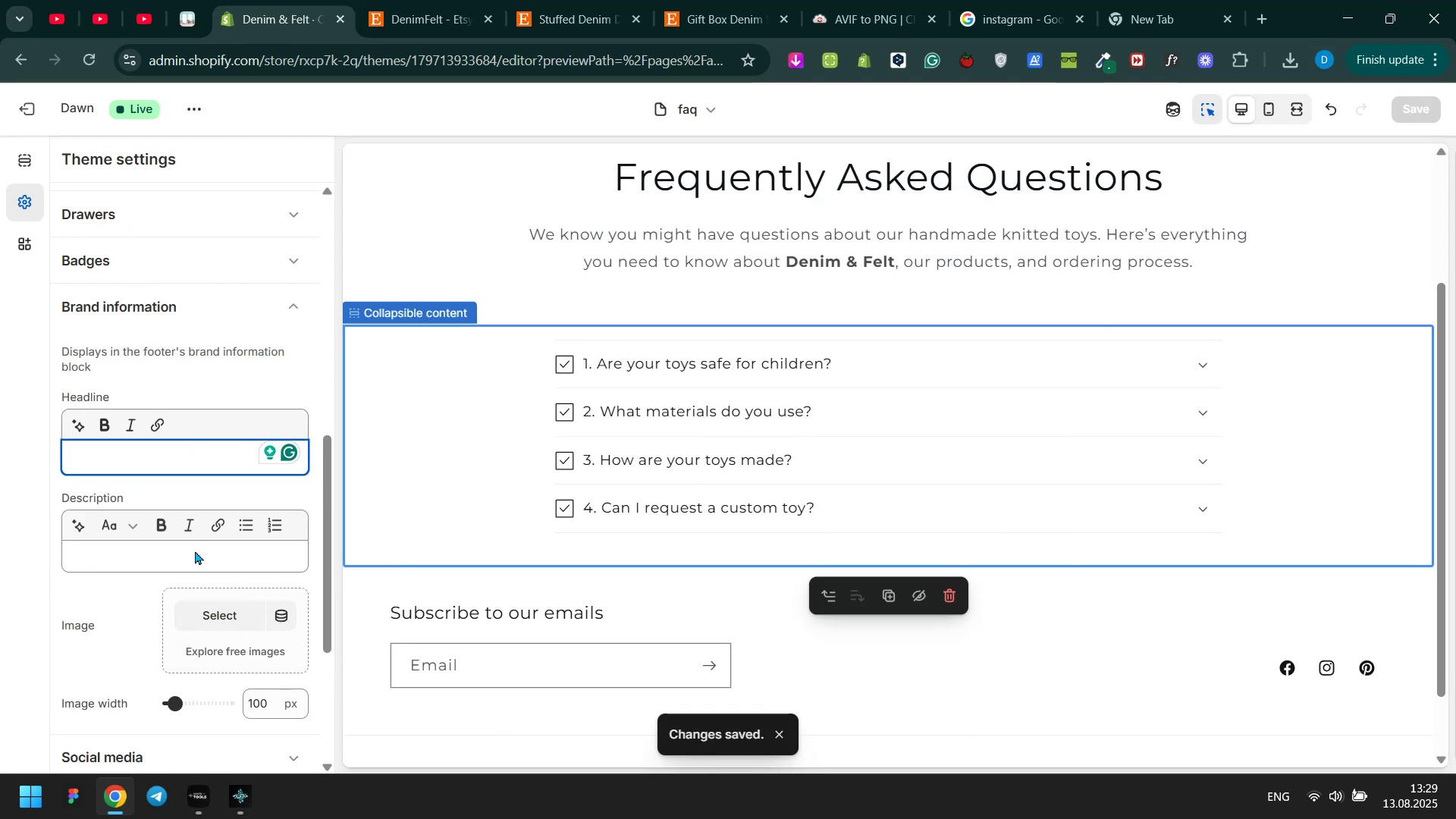 
key(Meta+MetaLeft)
 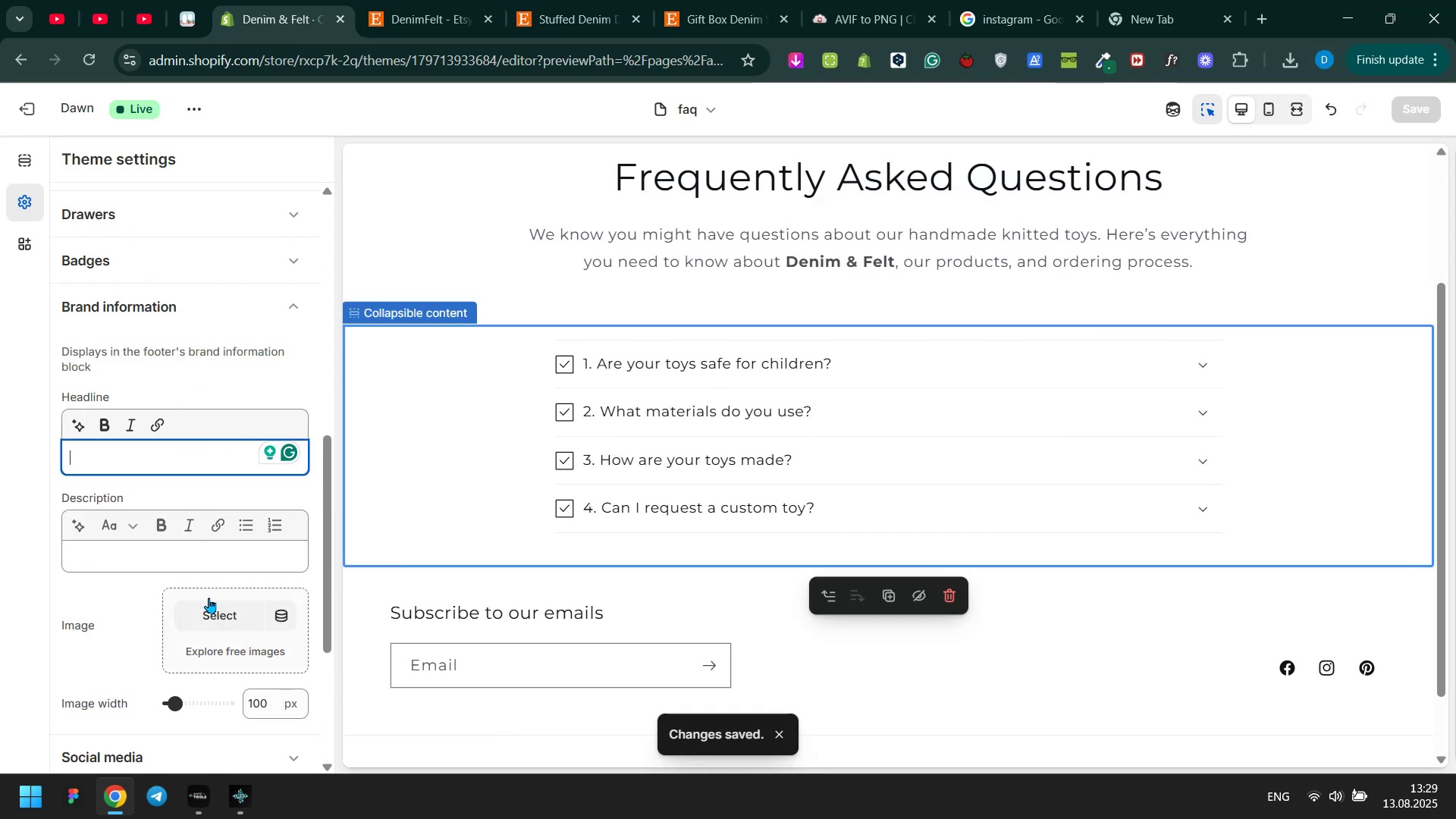 
key(Meta+Tab)
 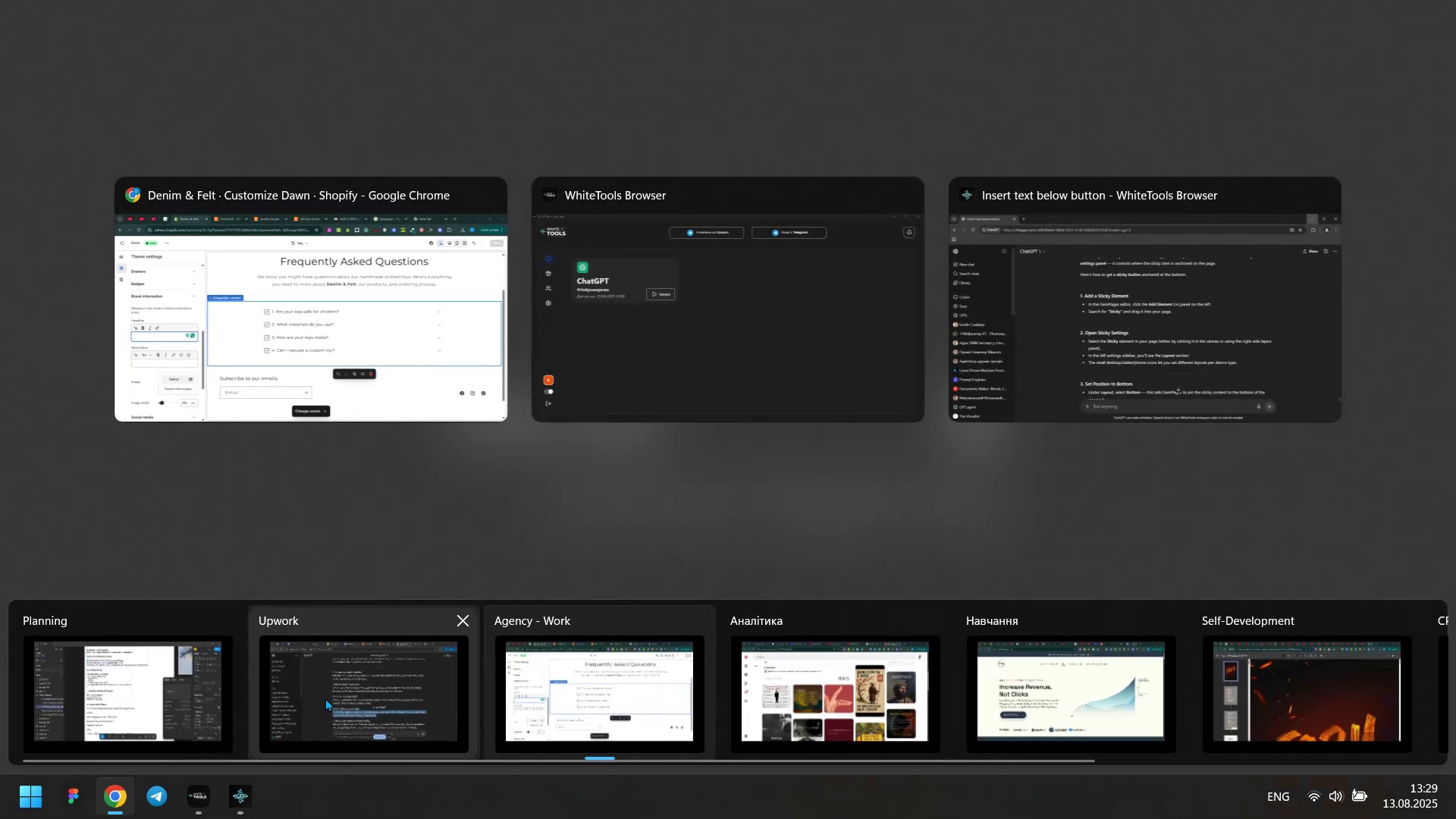 
left_click([325, 698])
 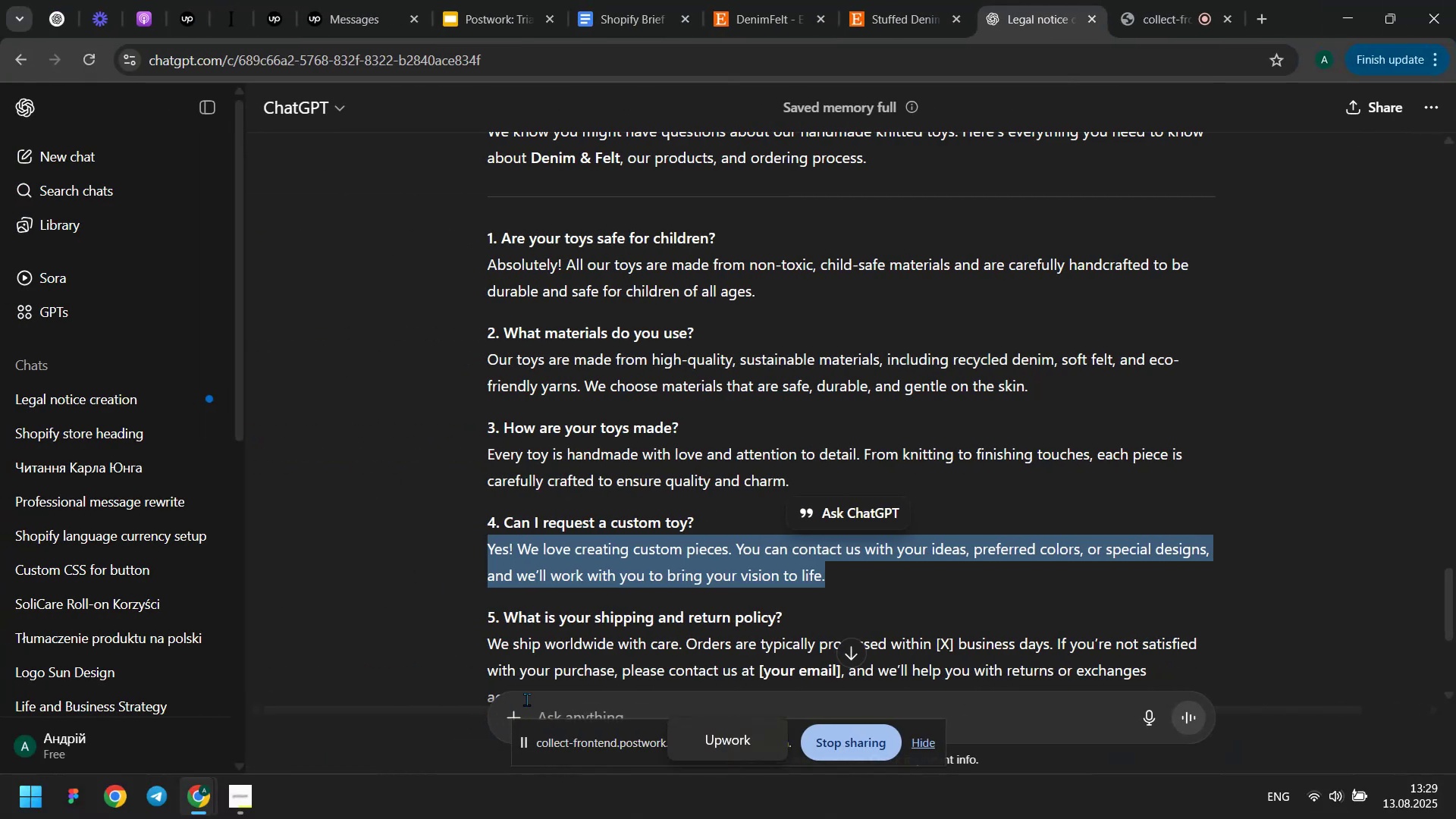 
left_click([561, 709])
 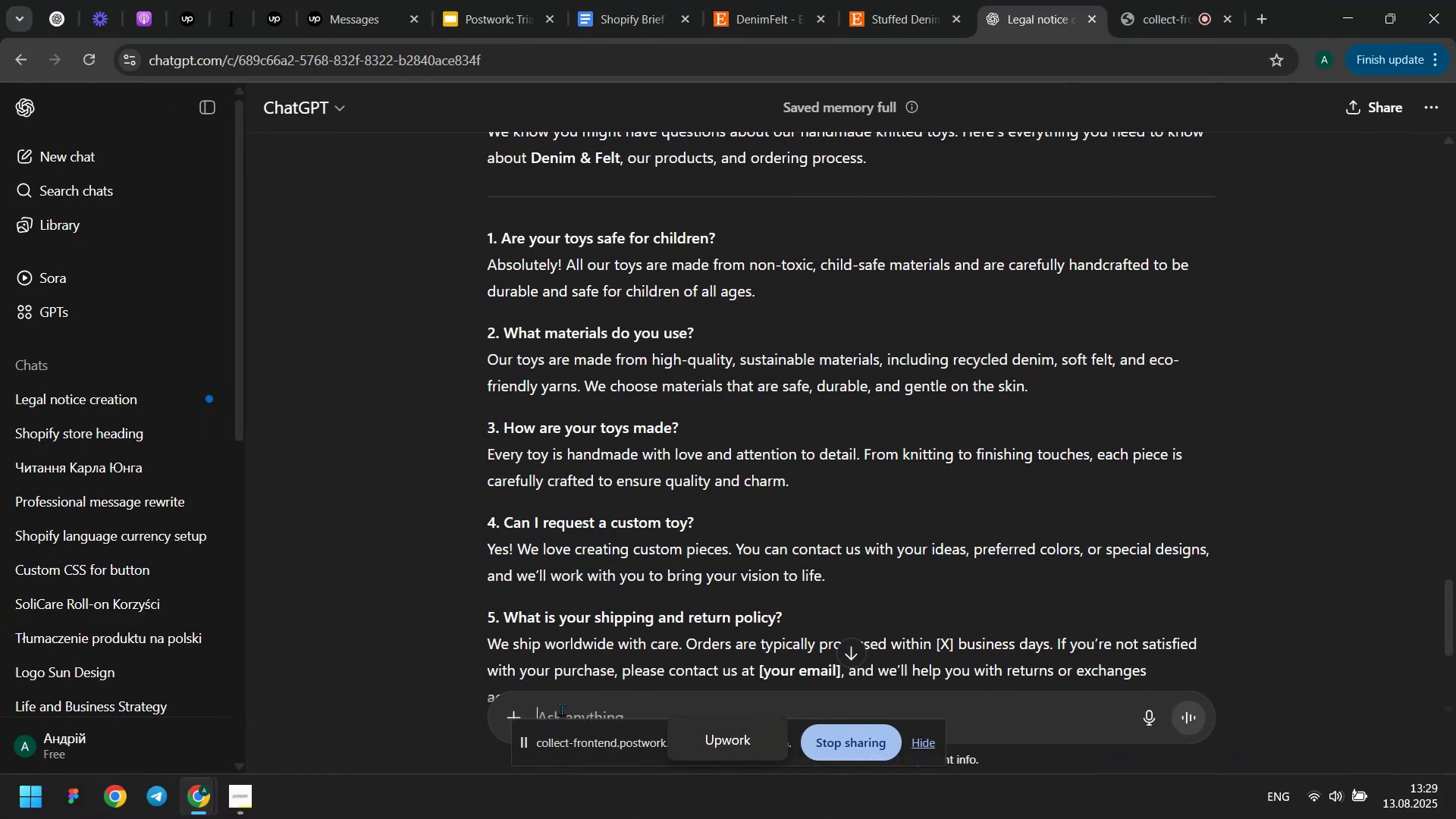 
type(make a heading and description for brand information)
 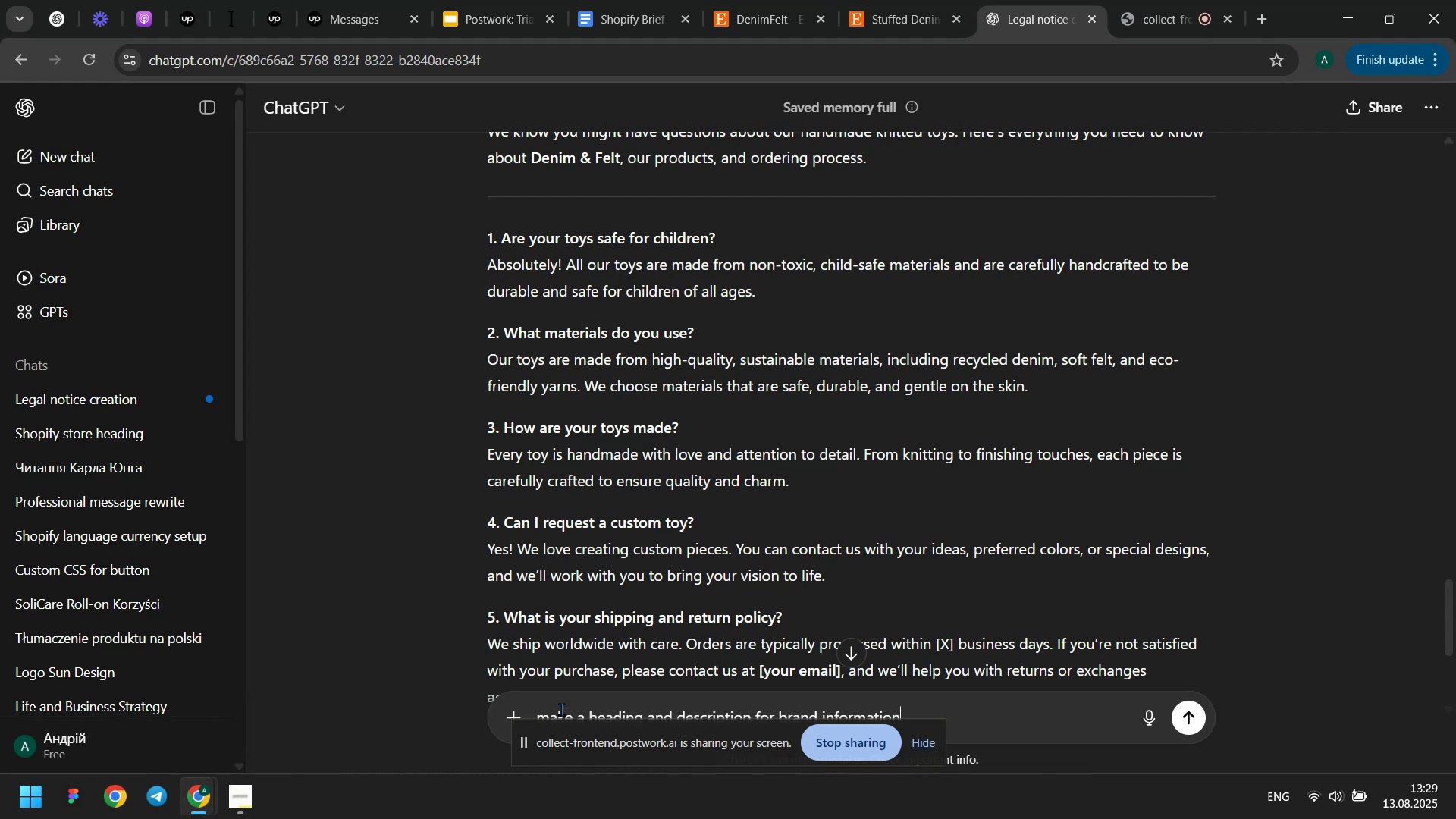 
key(Enter)
 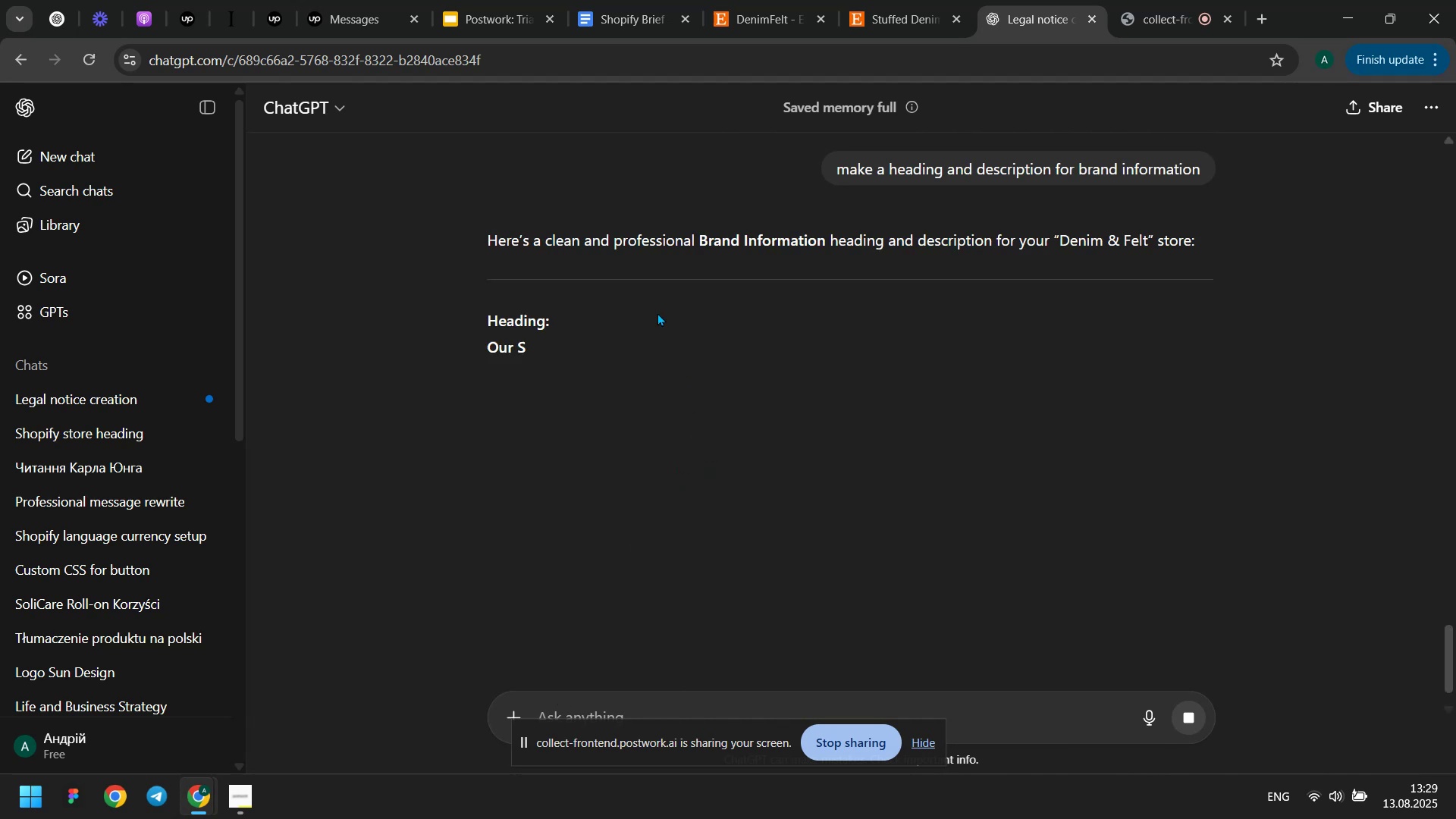 
double_click([623, 347])
 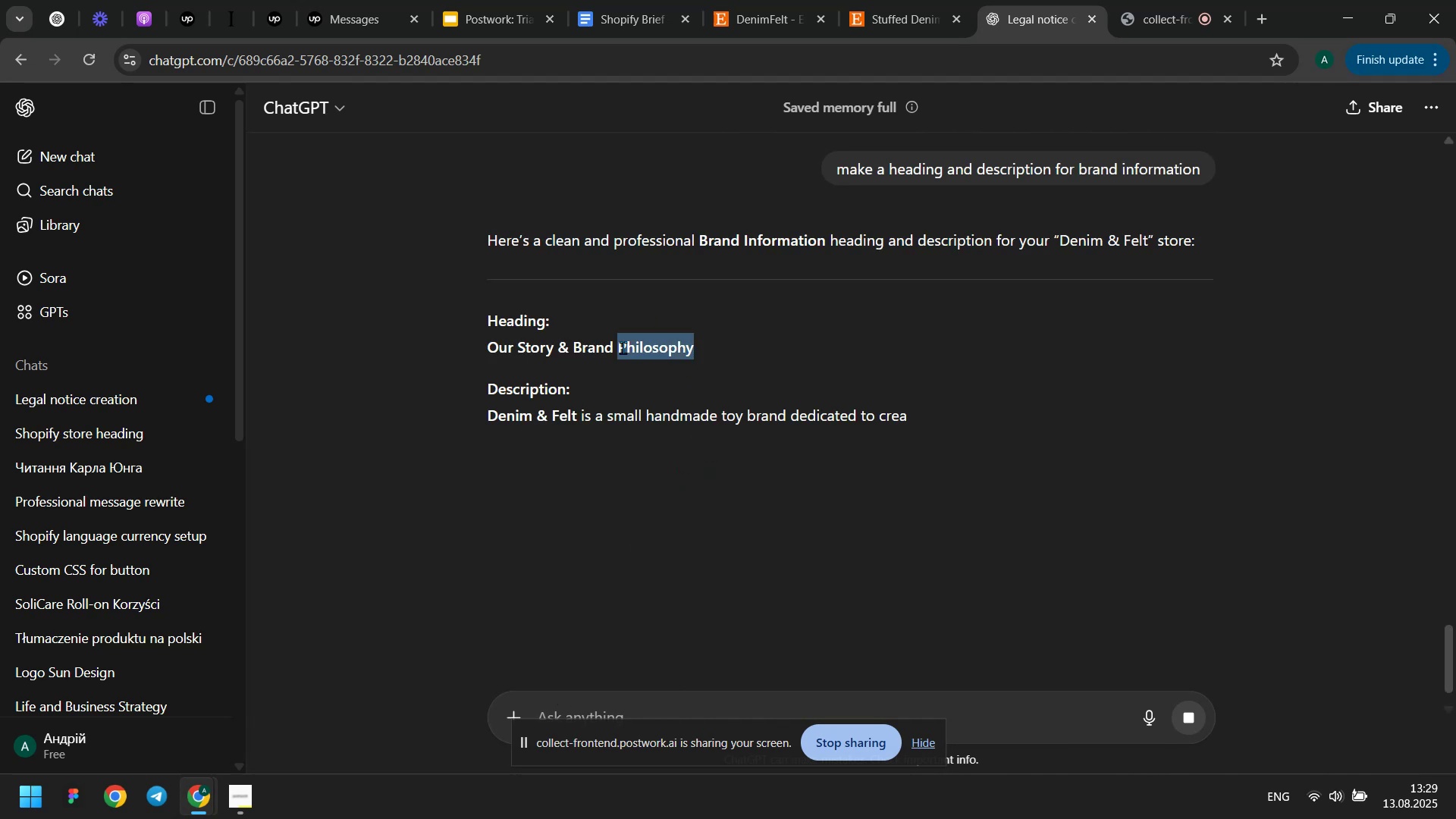 
triple_click([623, 347])
 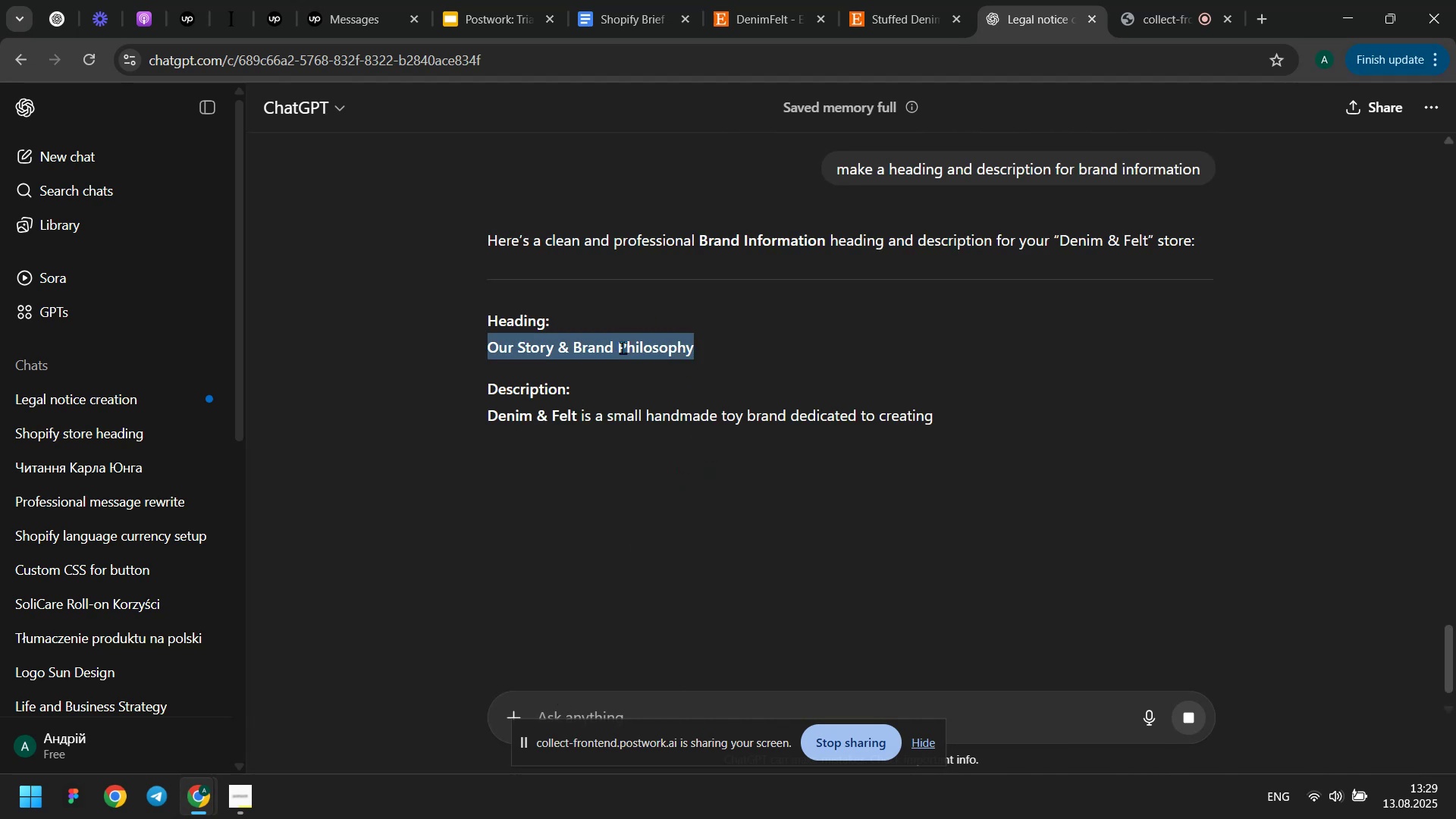 
key(Control+ControlLeft)
 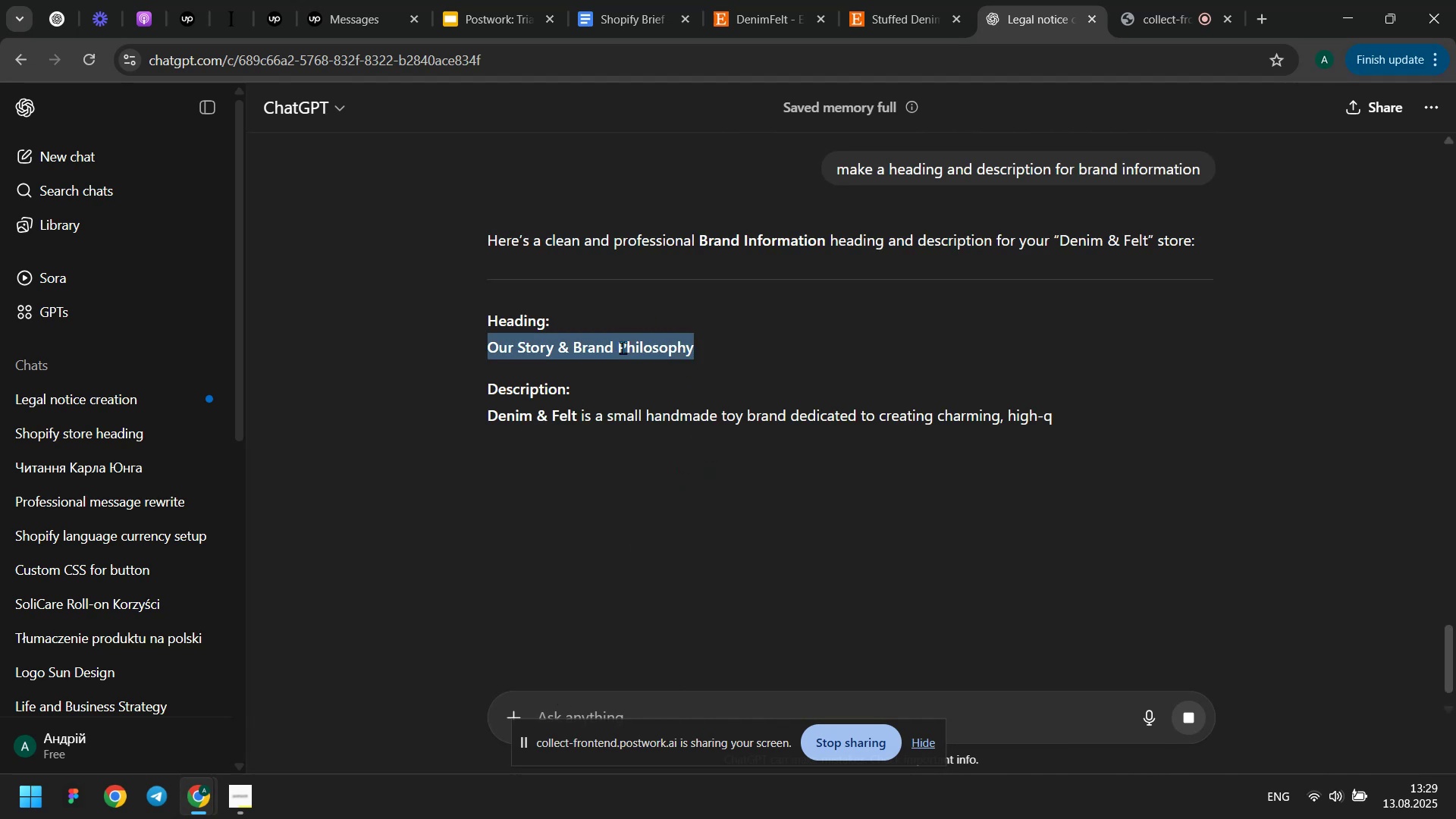 
key(C)
 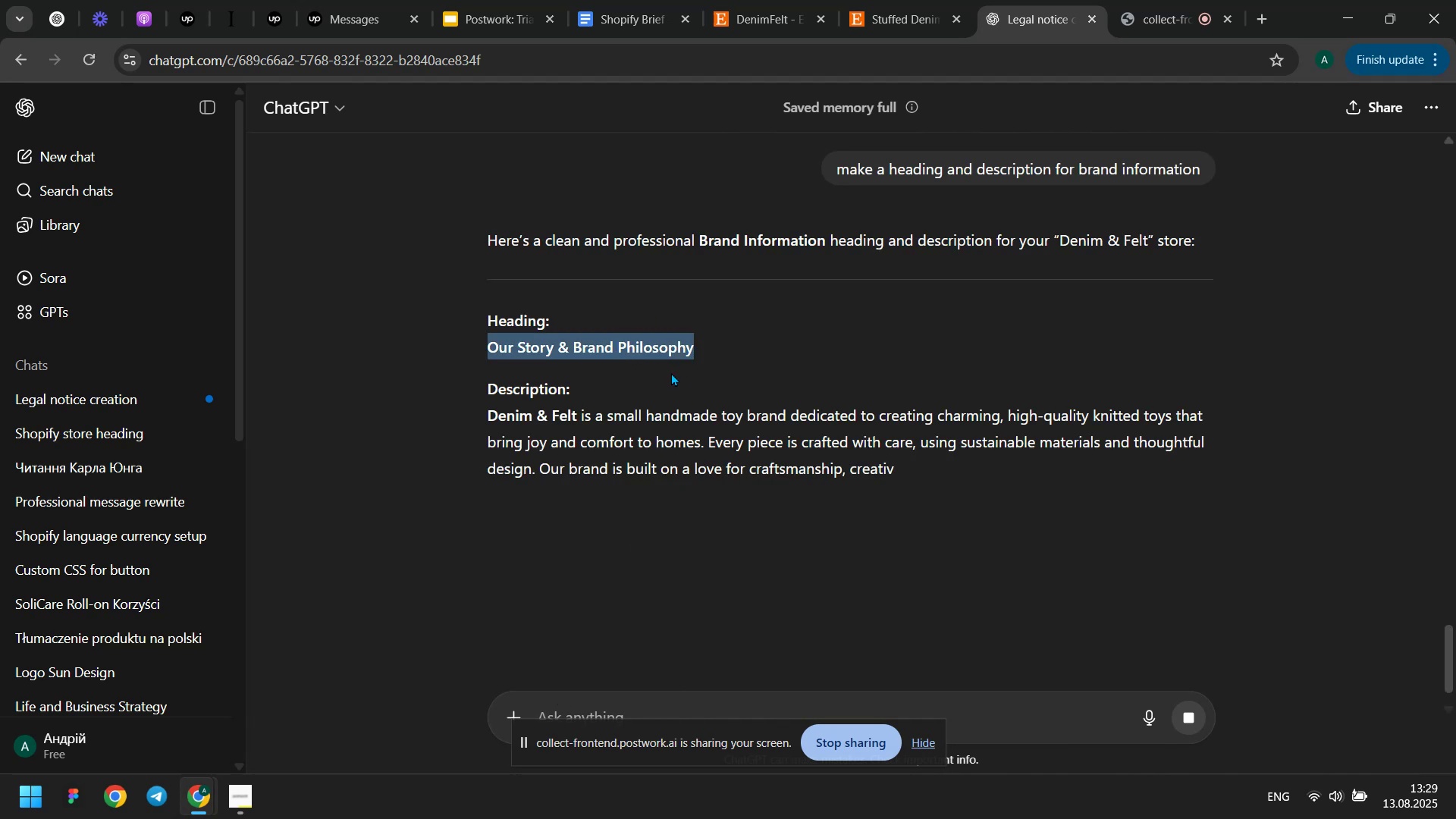 
left_click([686, 353])
 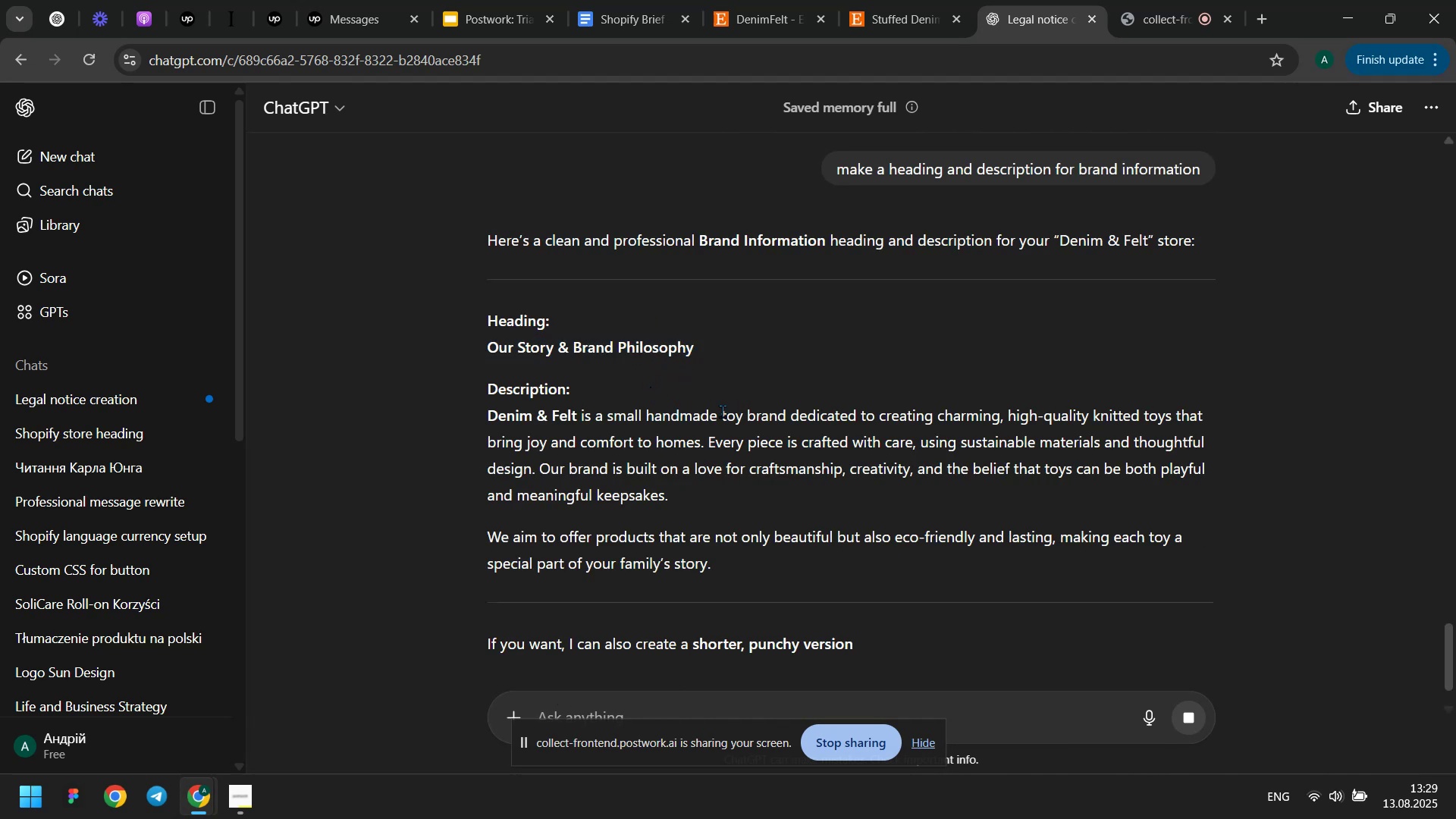 
key(Meta+MetaLeft)
 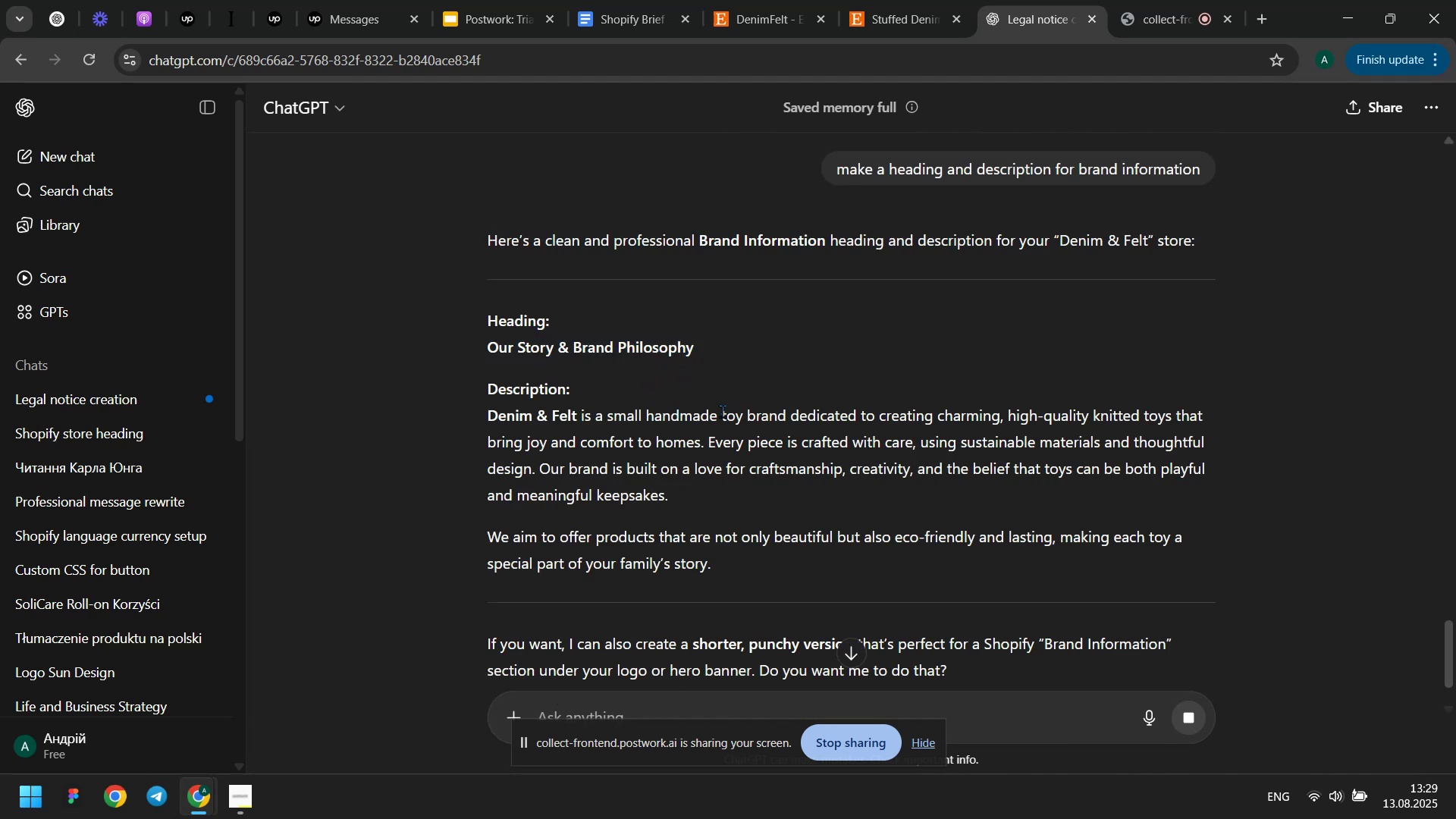 
key(Meta+Tab)
 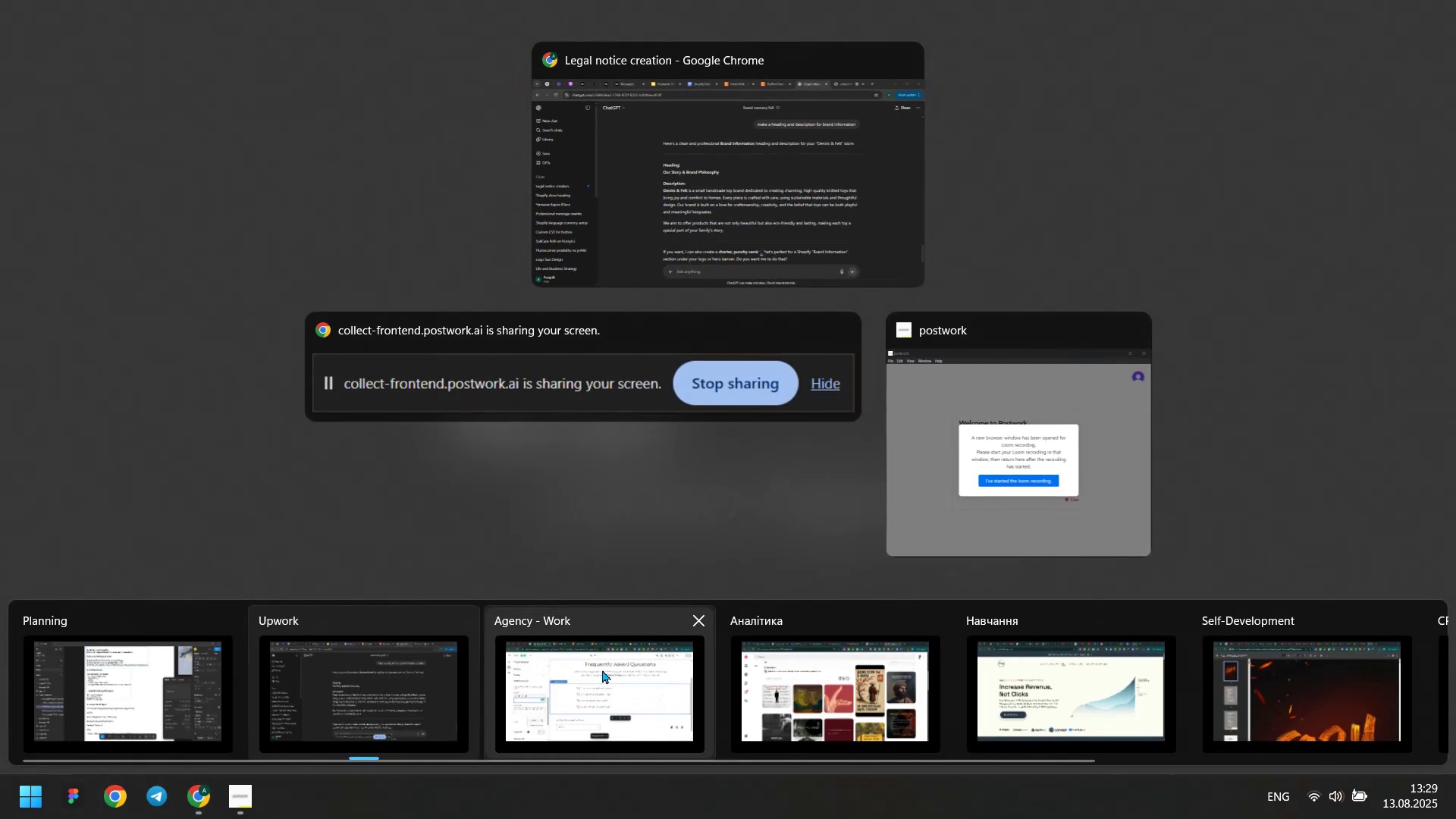 
left_click([592, 682])
 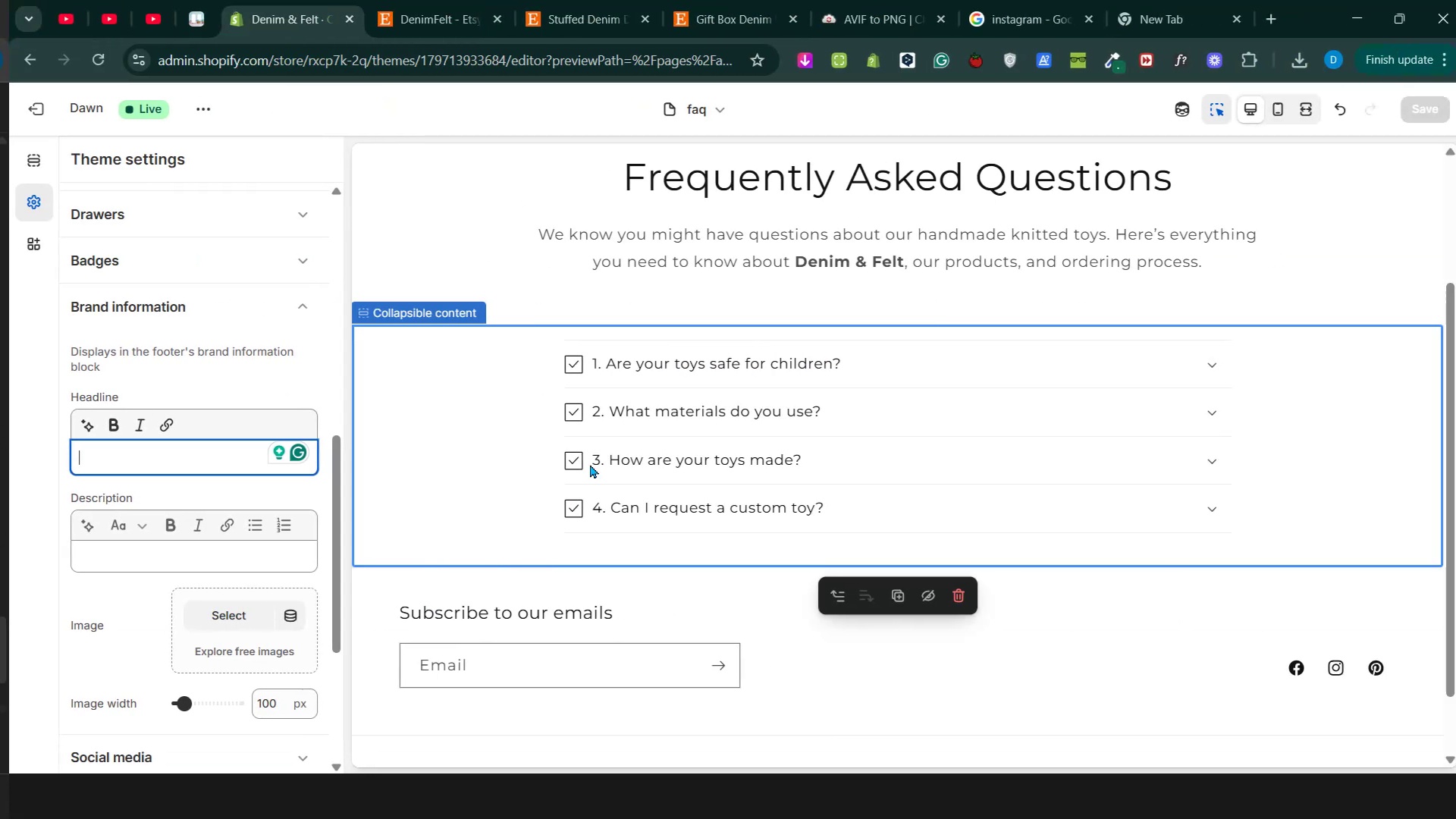 
scroll: coordinate [651, 408], scroll_direction: up, amount: 15.0
 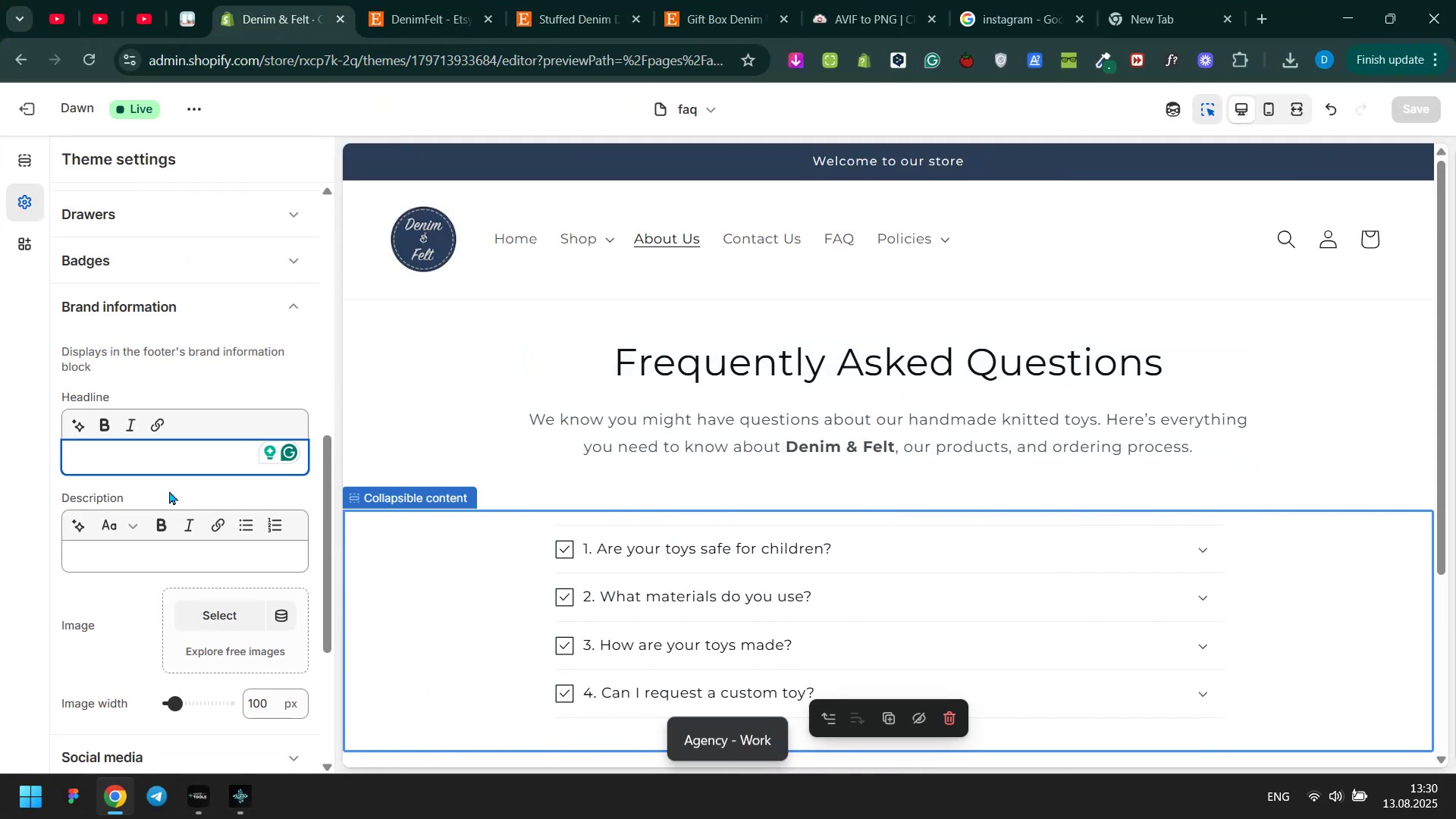 
type(Denim & Felt)
 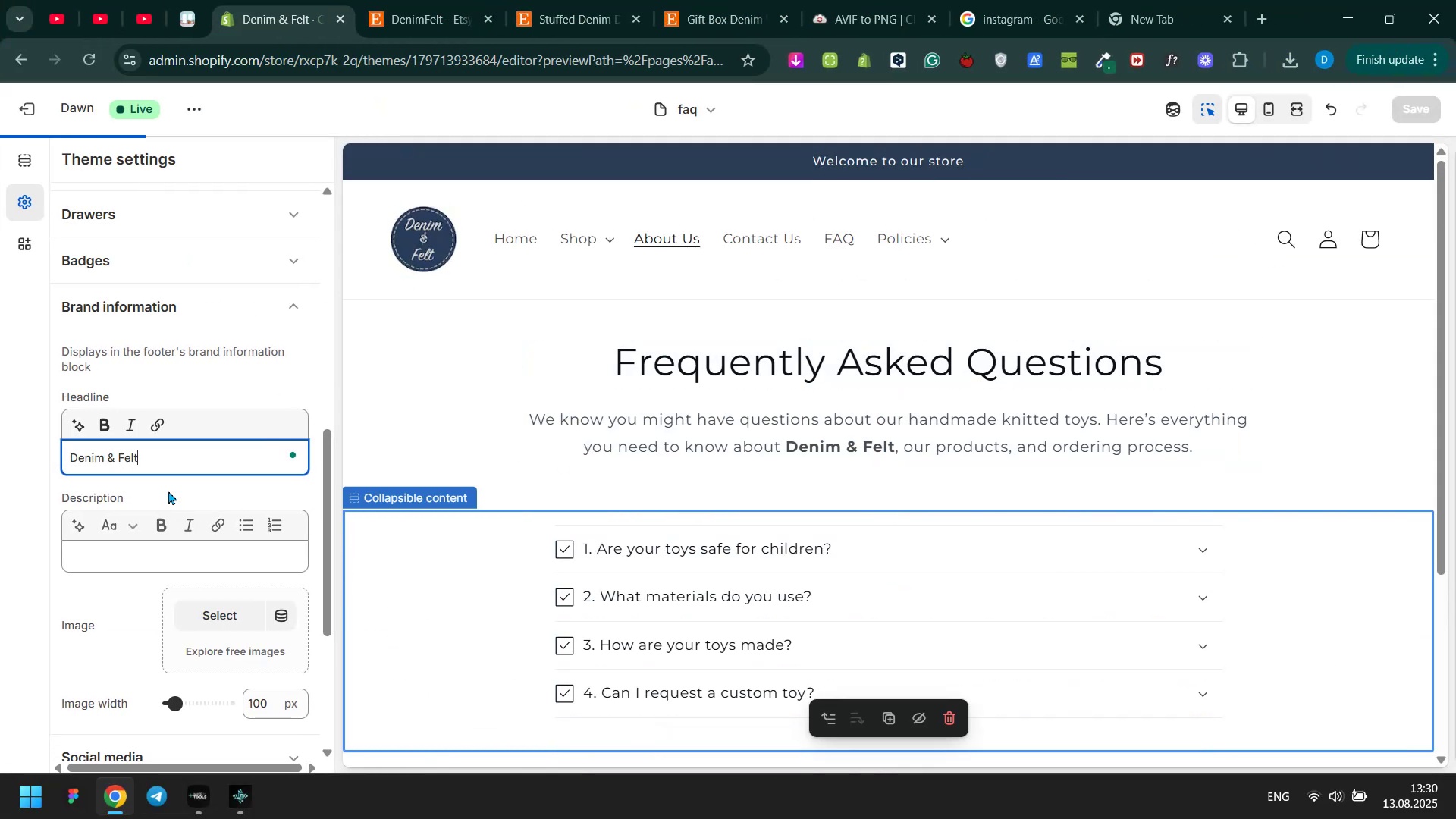 
double_click([165, 462])
 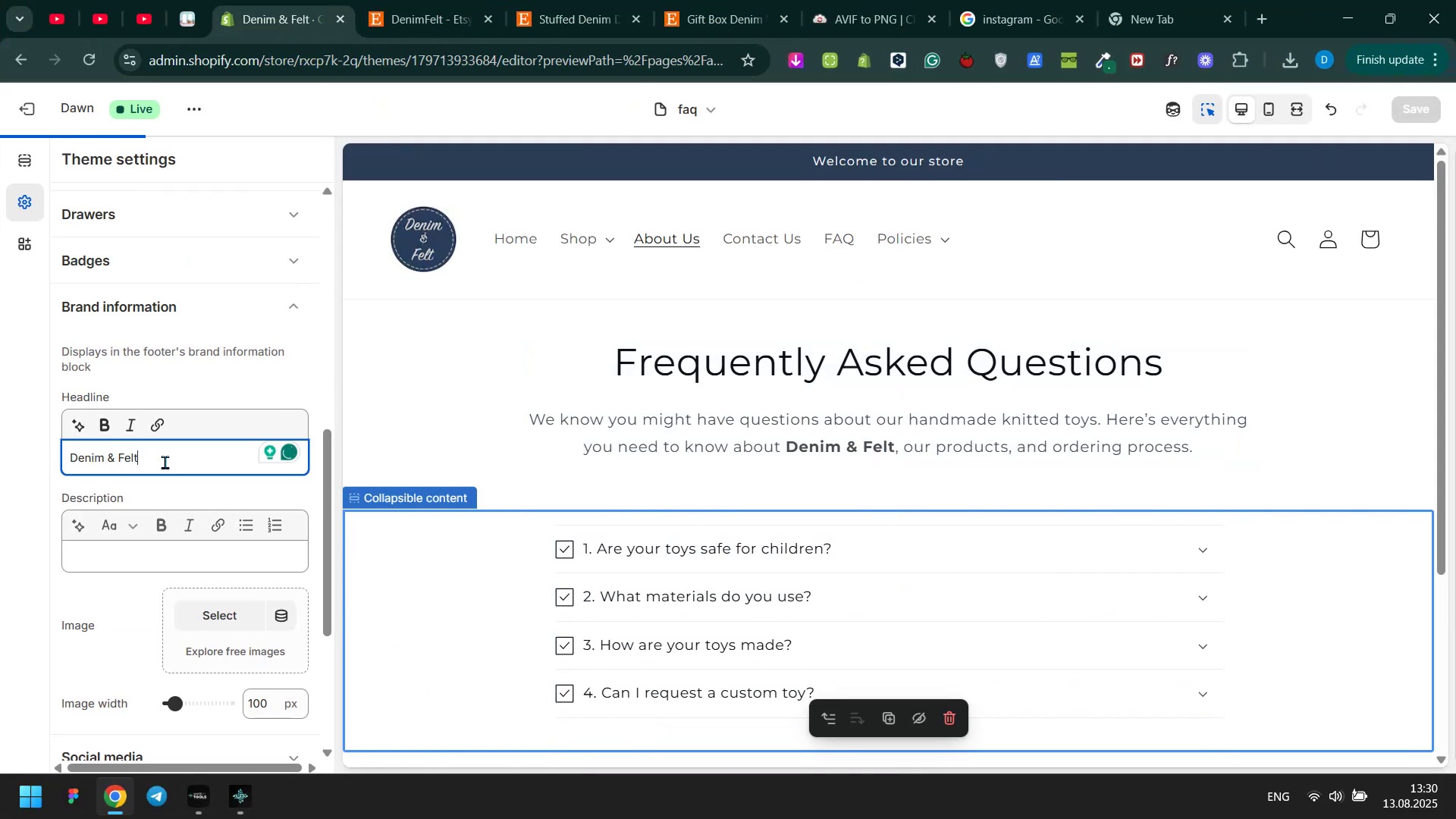 
triple_click([165, 462])
 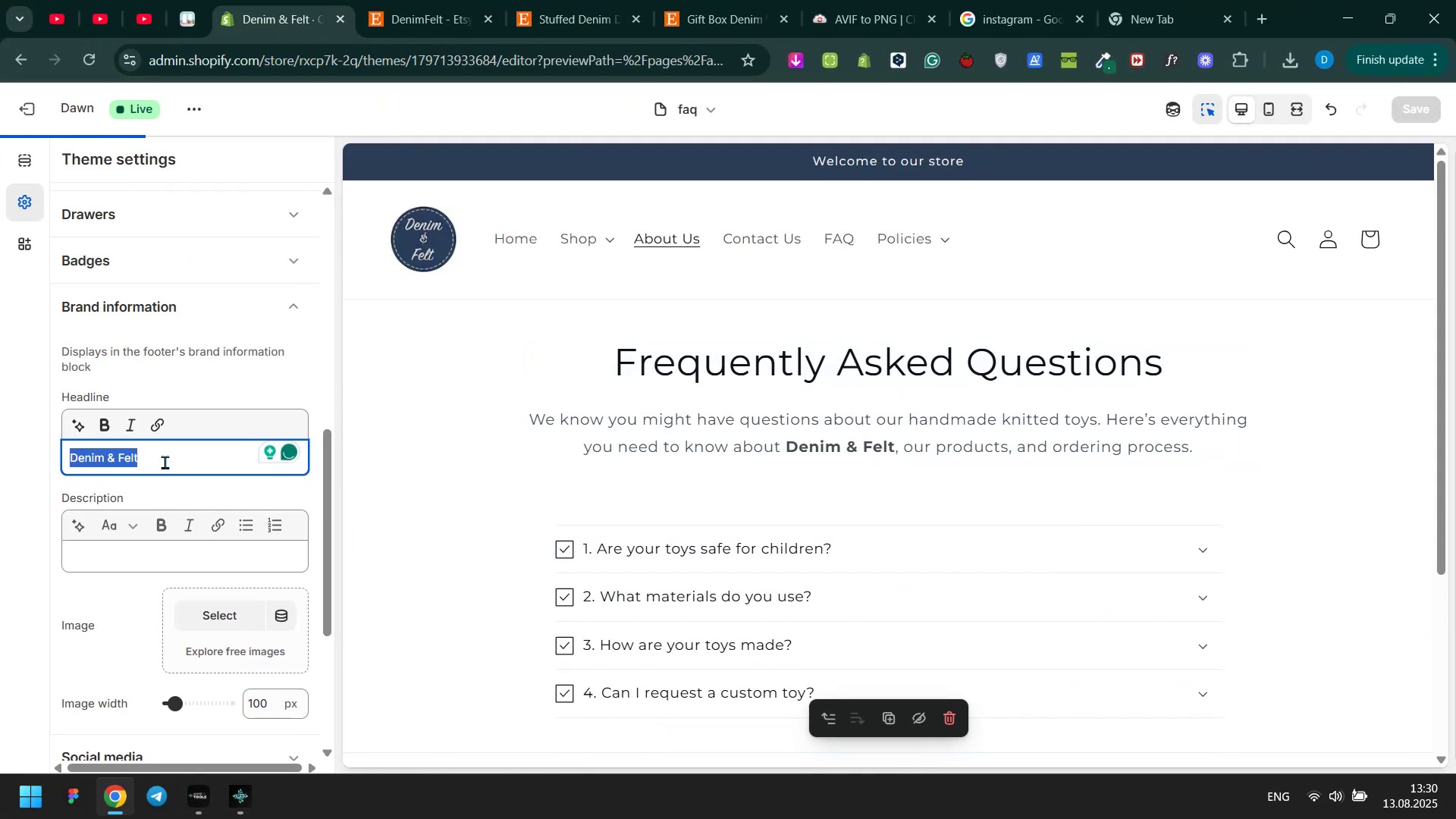 
key(Control+ControlLeft)
 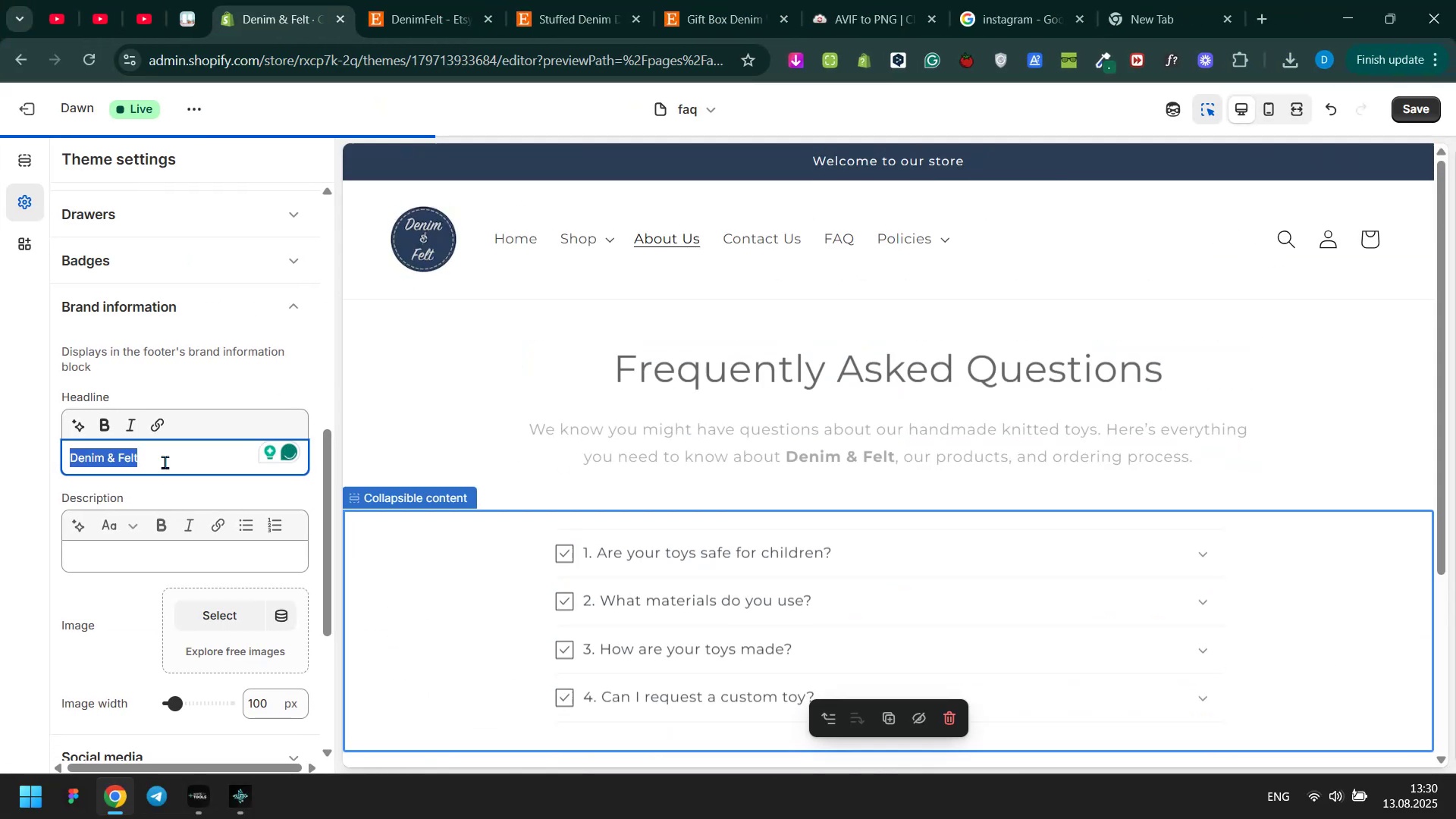 
key(Control+B)
 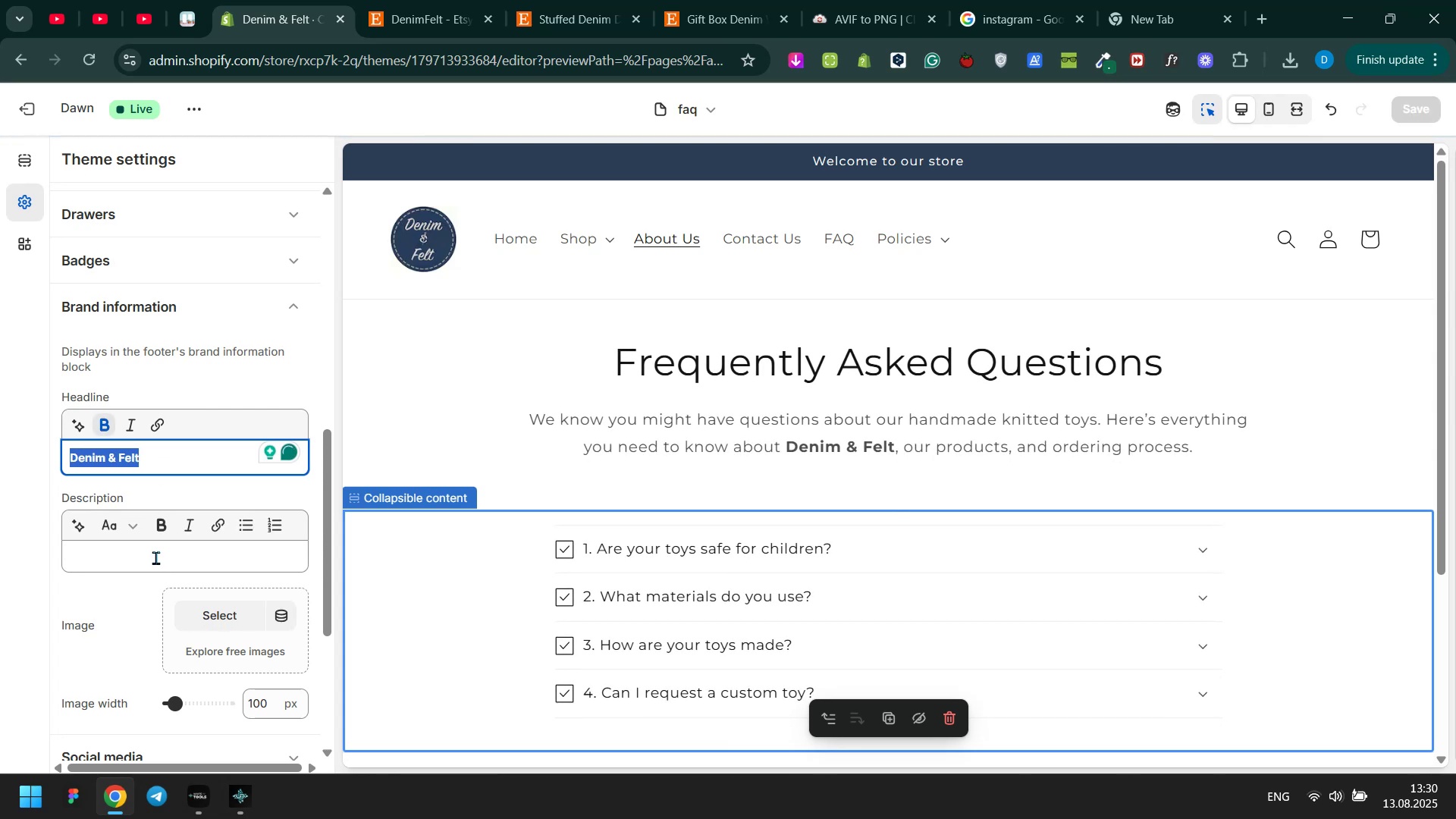 
left_click([154, 555])
 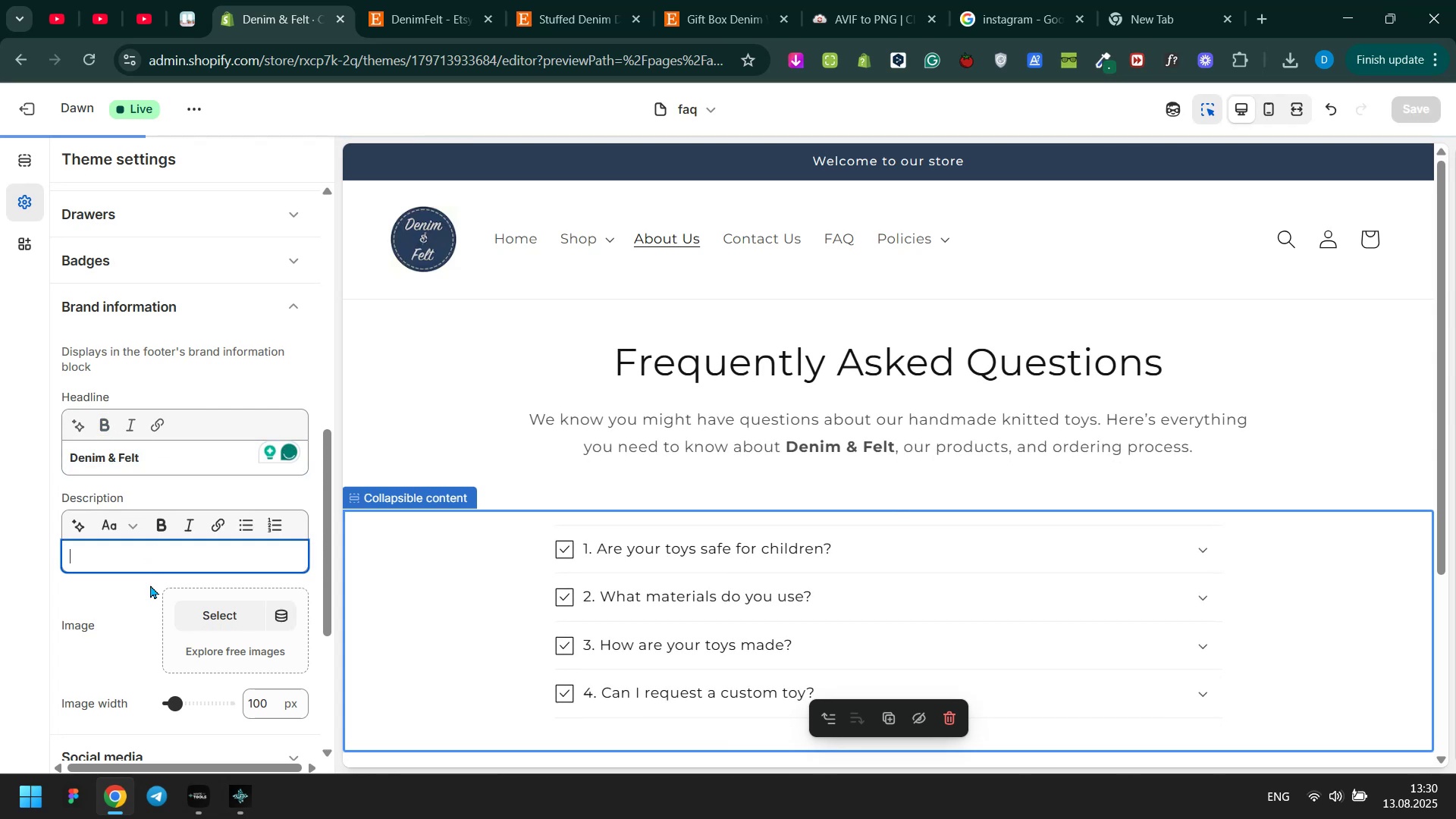 
key(Meta+MetaLeft)
 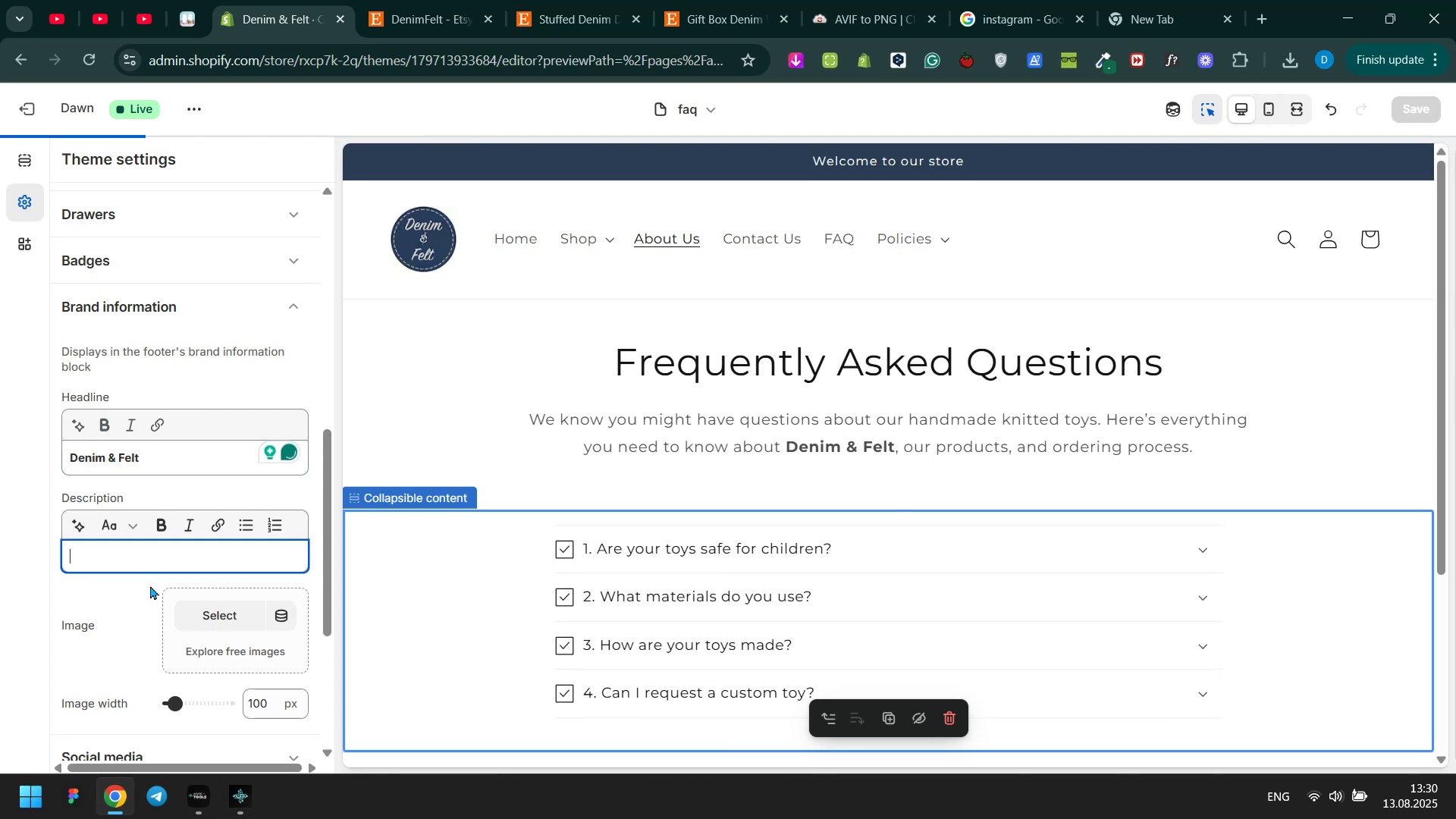 
key(Meta+Tab)
 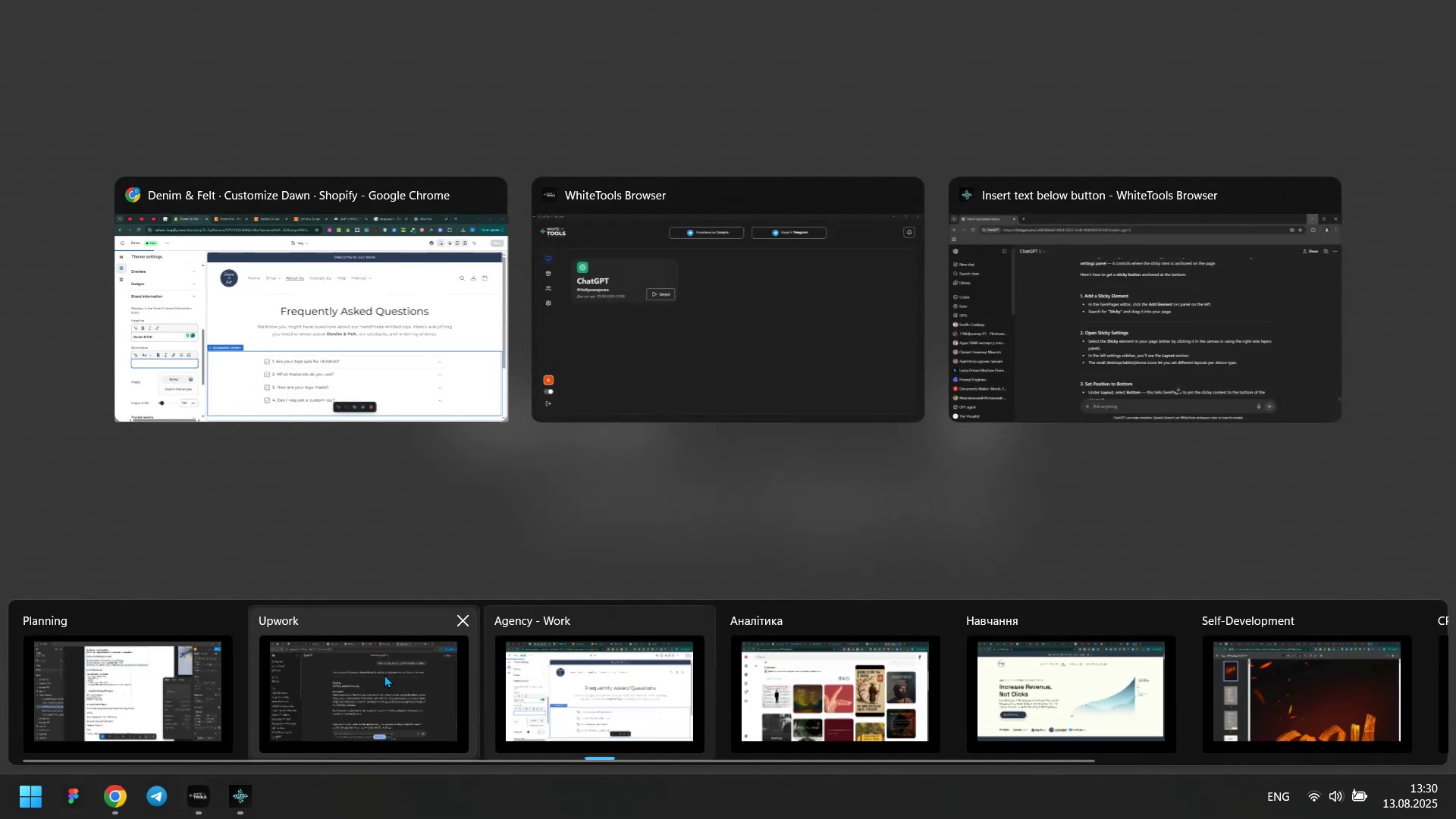 
left_click([378, 676])
 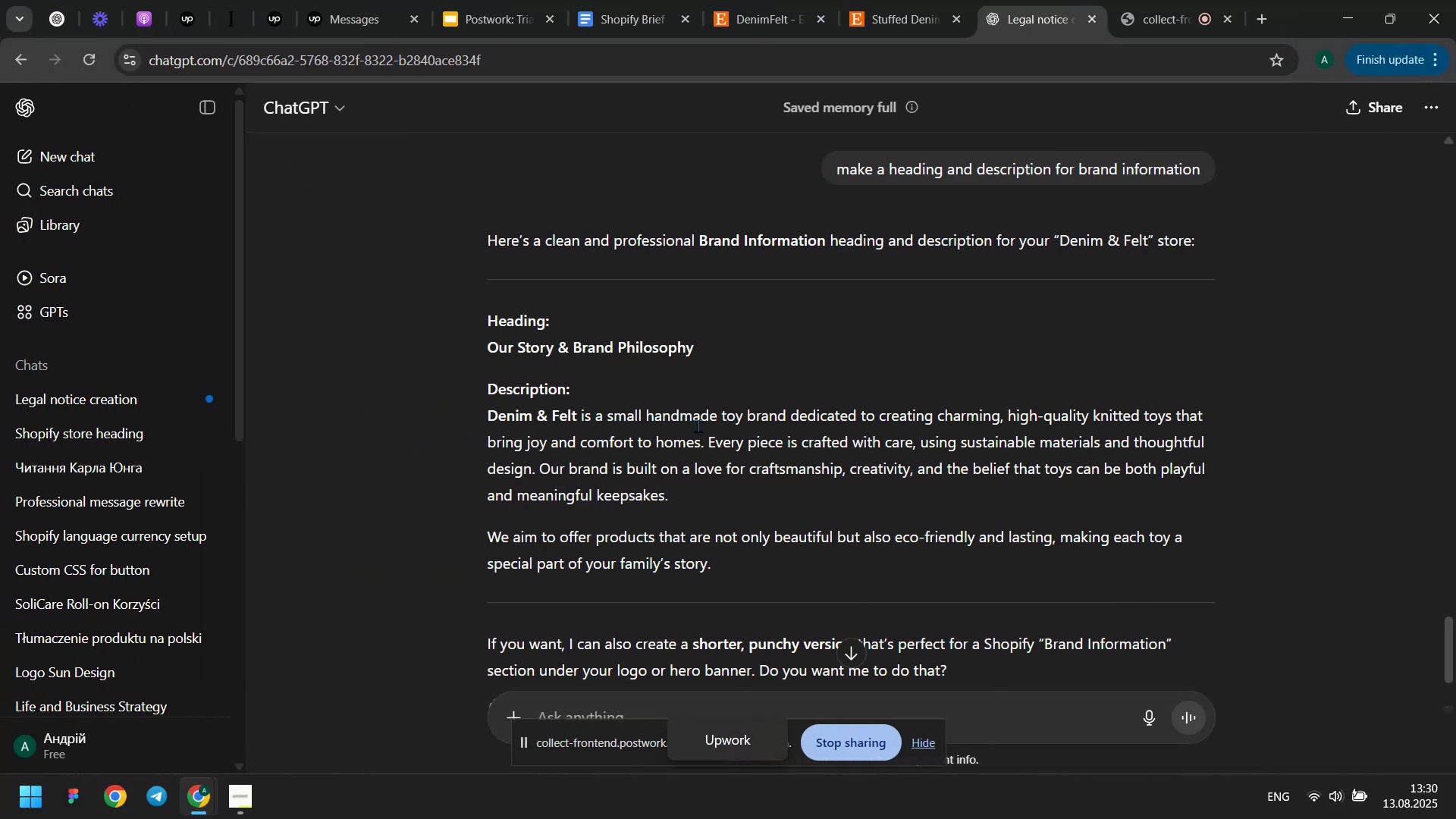 
left_click([705, 402])
 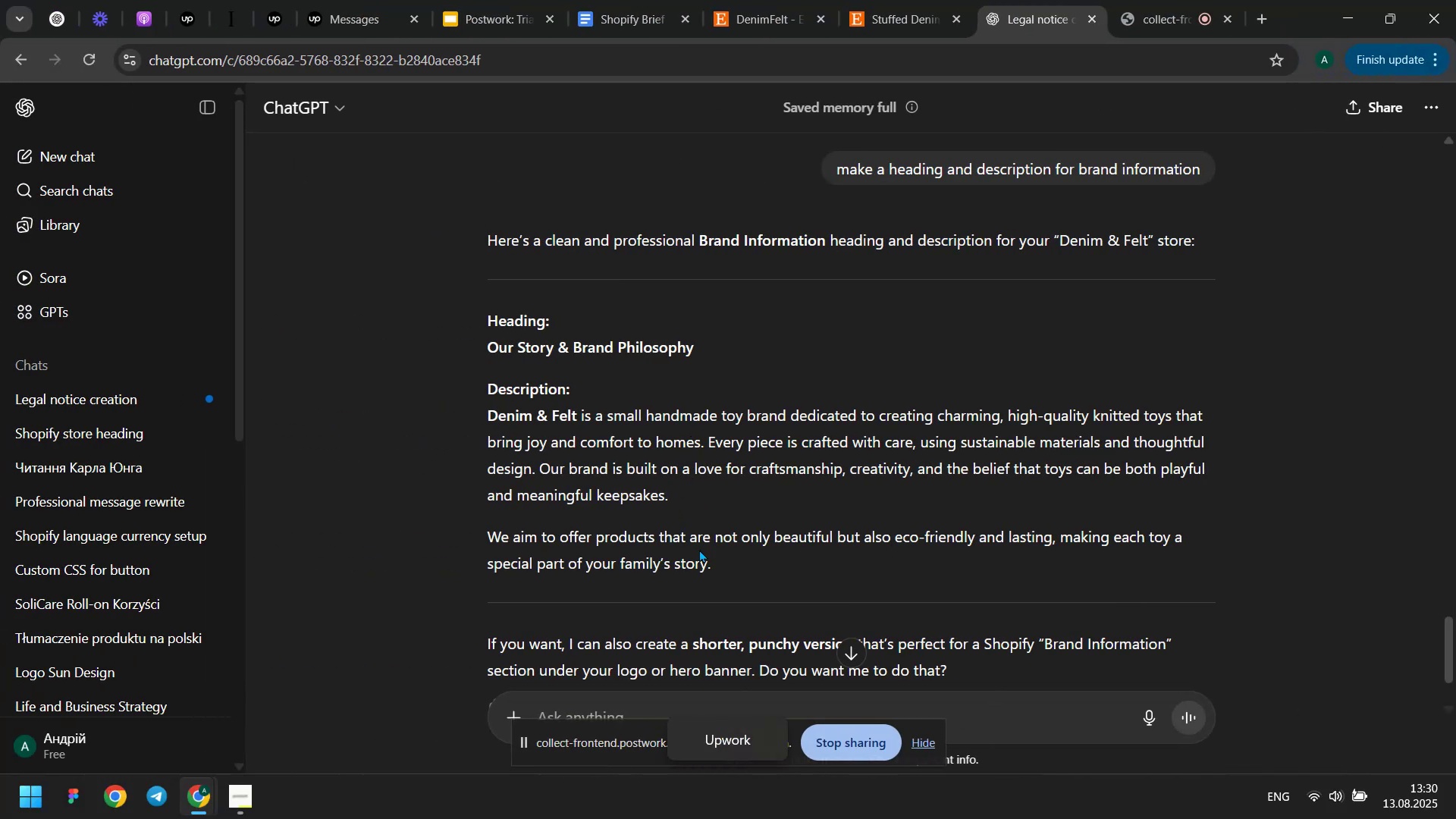 
left_click_drag(start_coordinate=[706, 565], to_coordinate=[509, 549])
 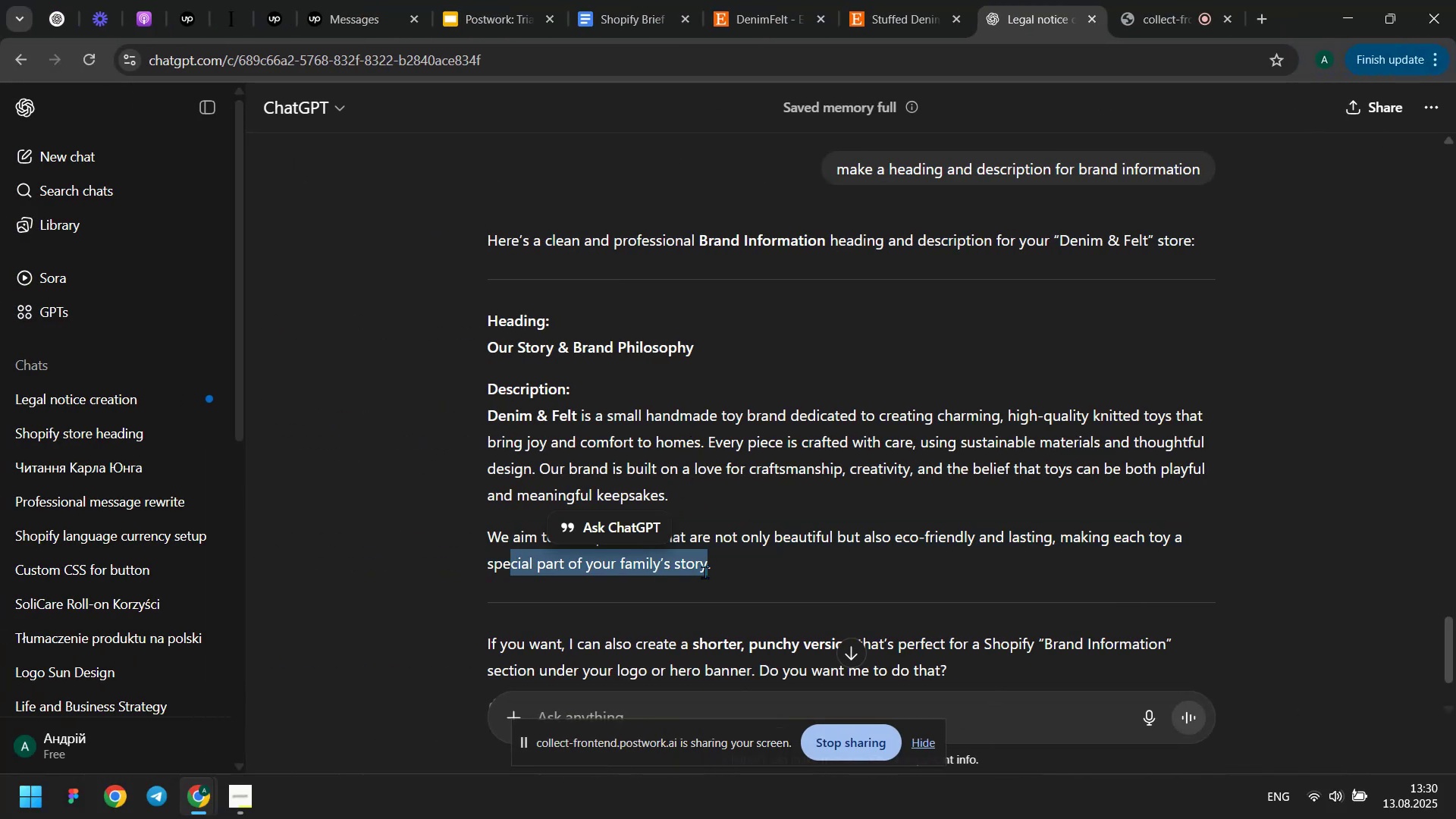 
left_click([704, 572])
 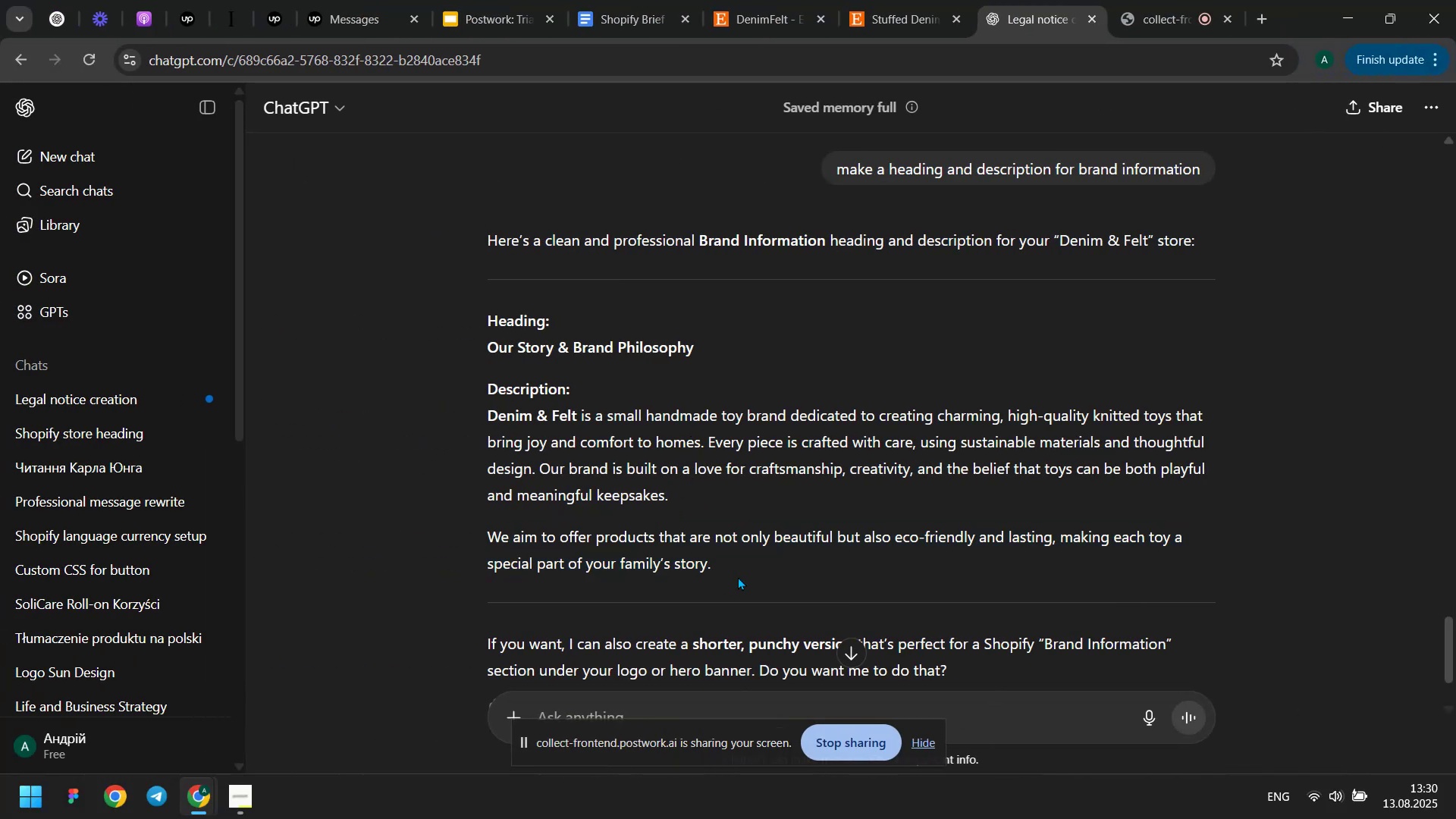 
left_click_drag(start_coordinate=[739, 576], to_coordinate=[484, 541])
 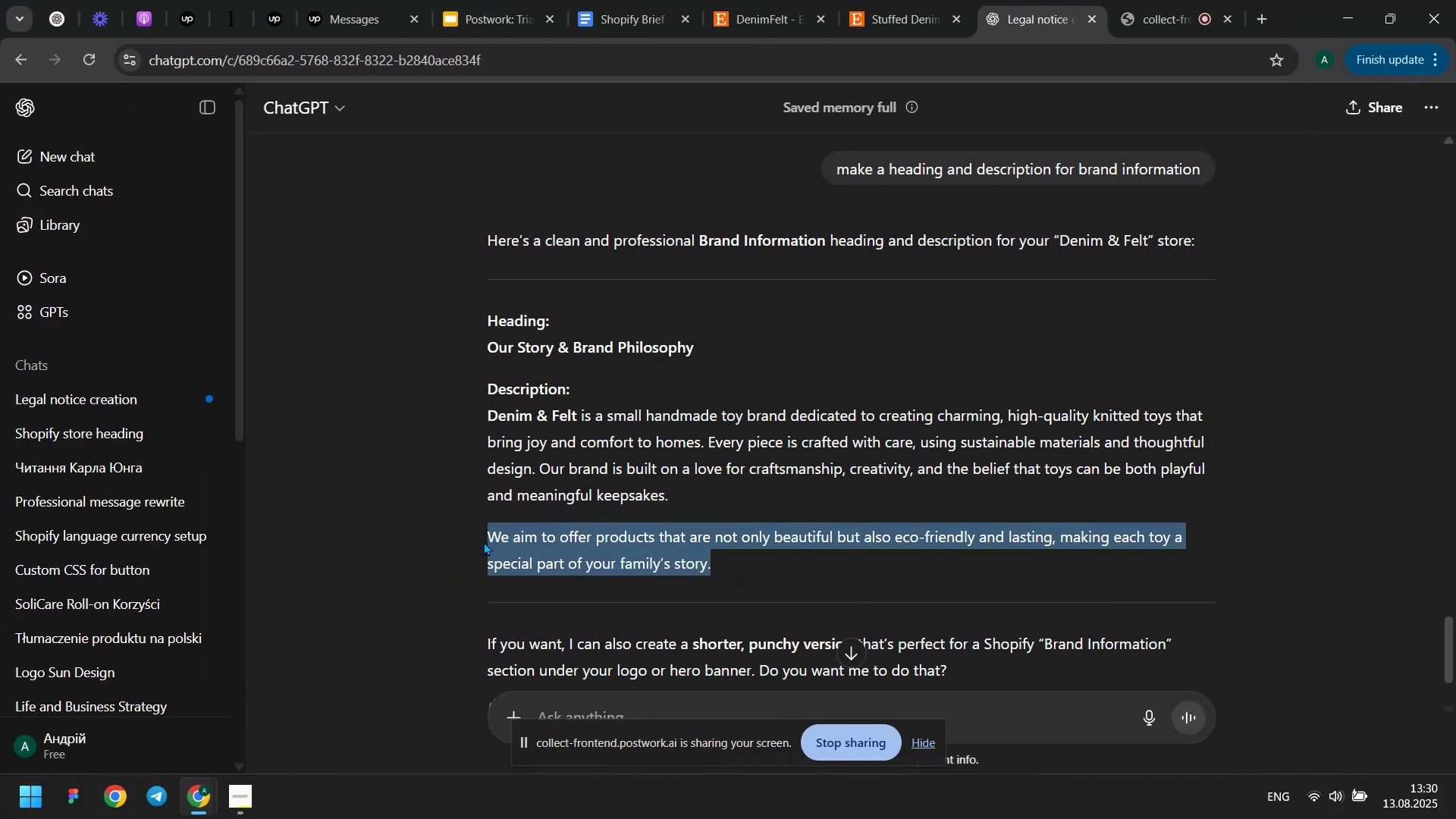 
key(Control+ControlLeft)
 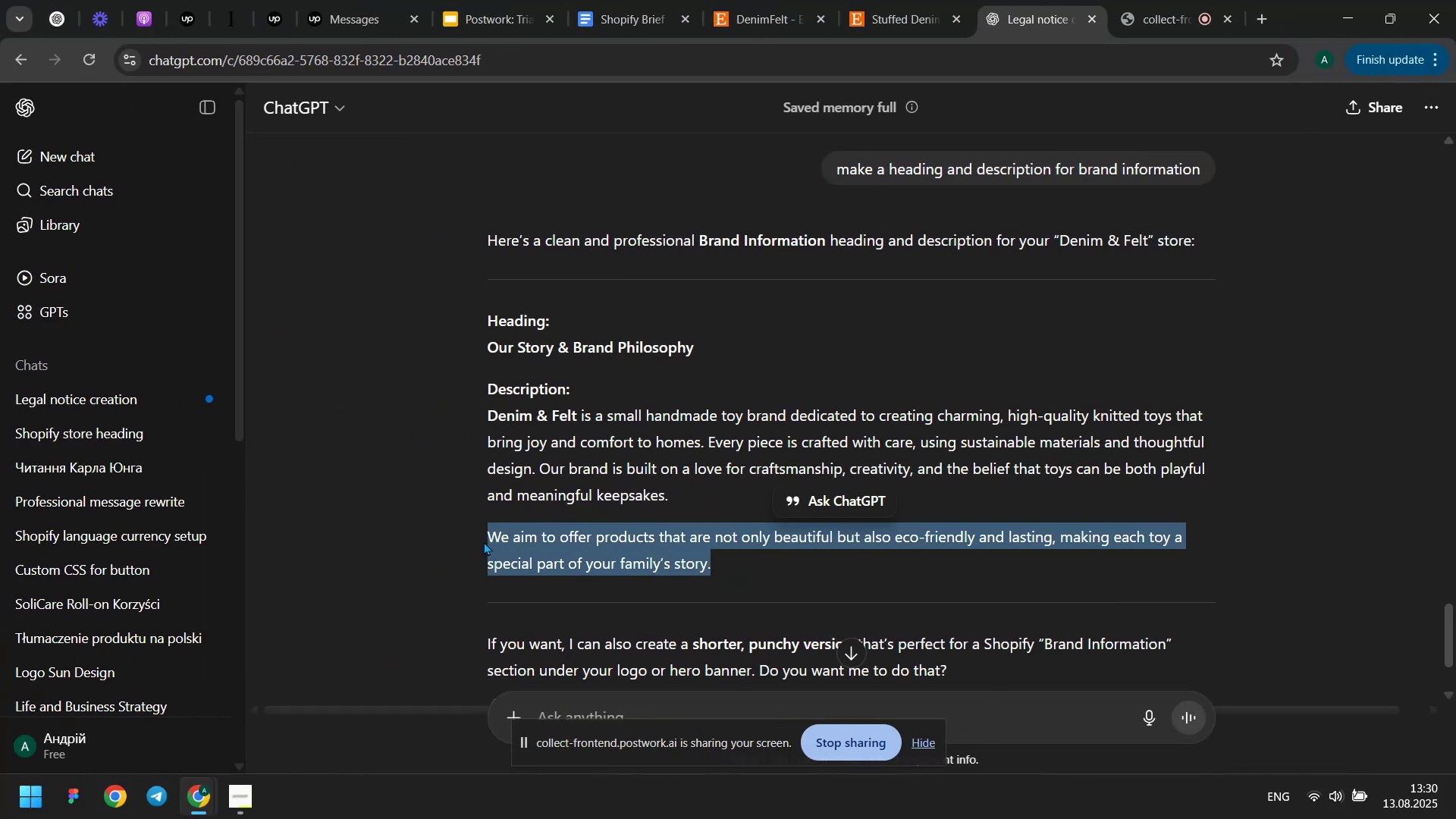 
key(Control+C)
 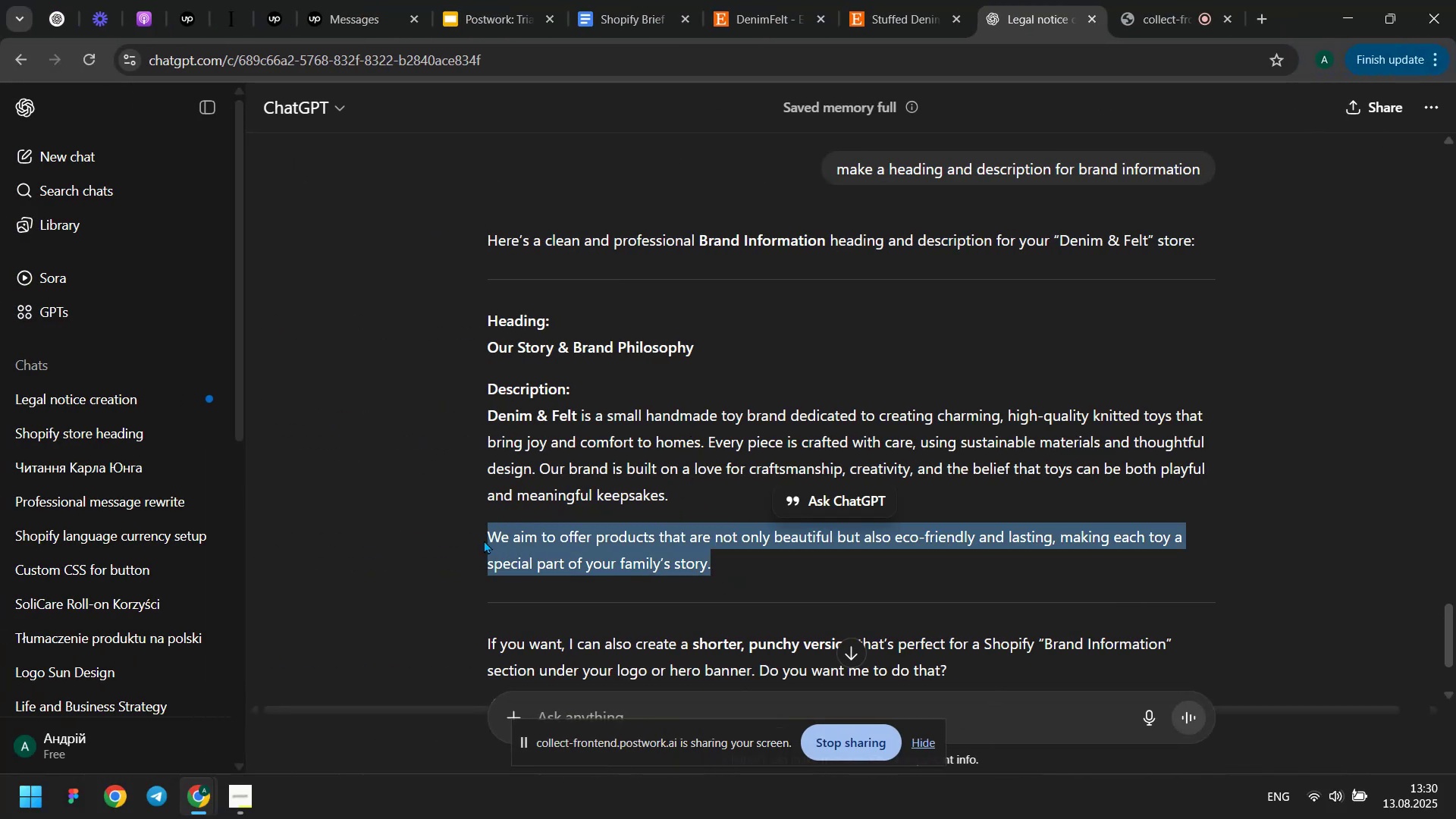 
key(Meta+MetaLeft)
 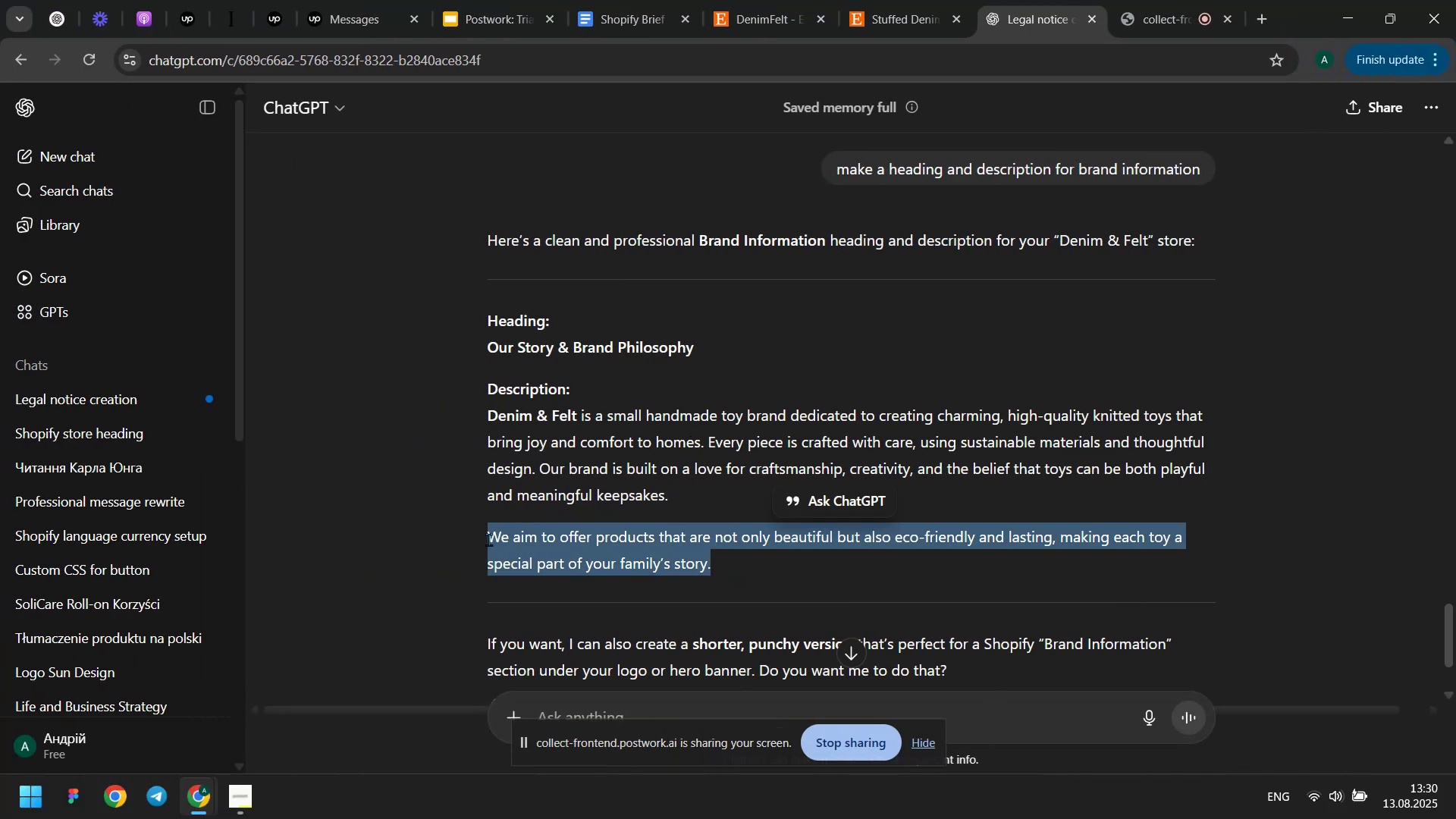 
key(Meta+Tab)
 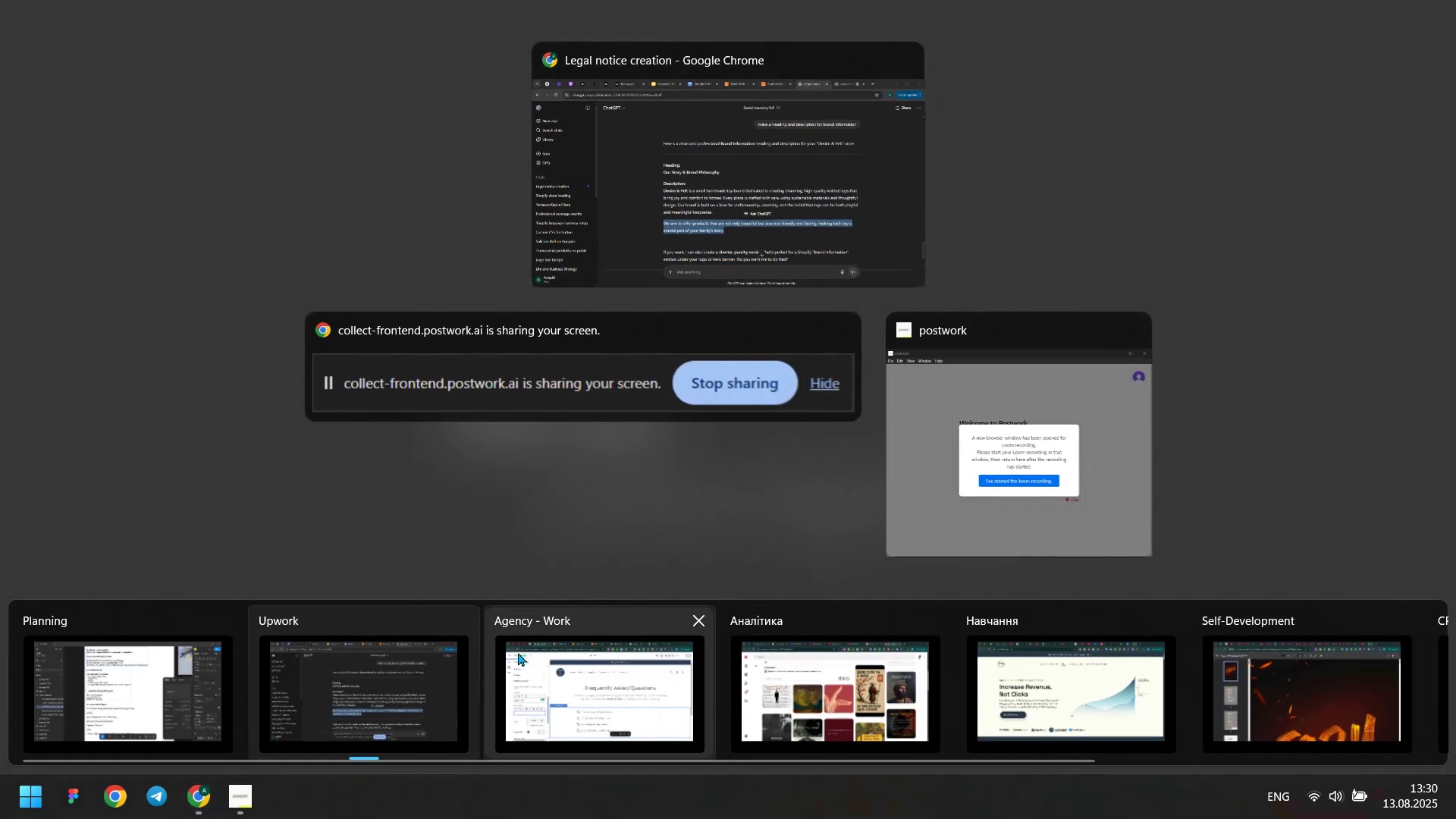 
left_click([542, 682])
 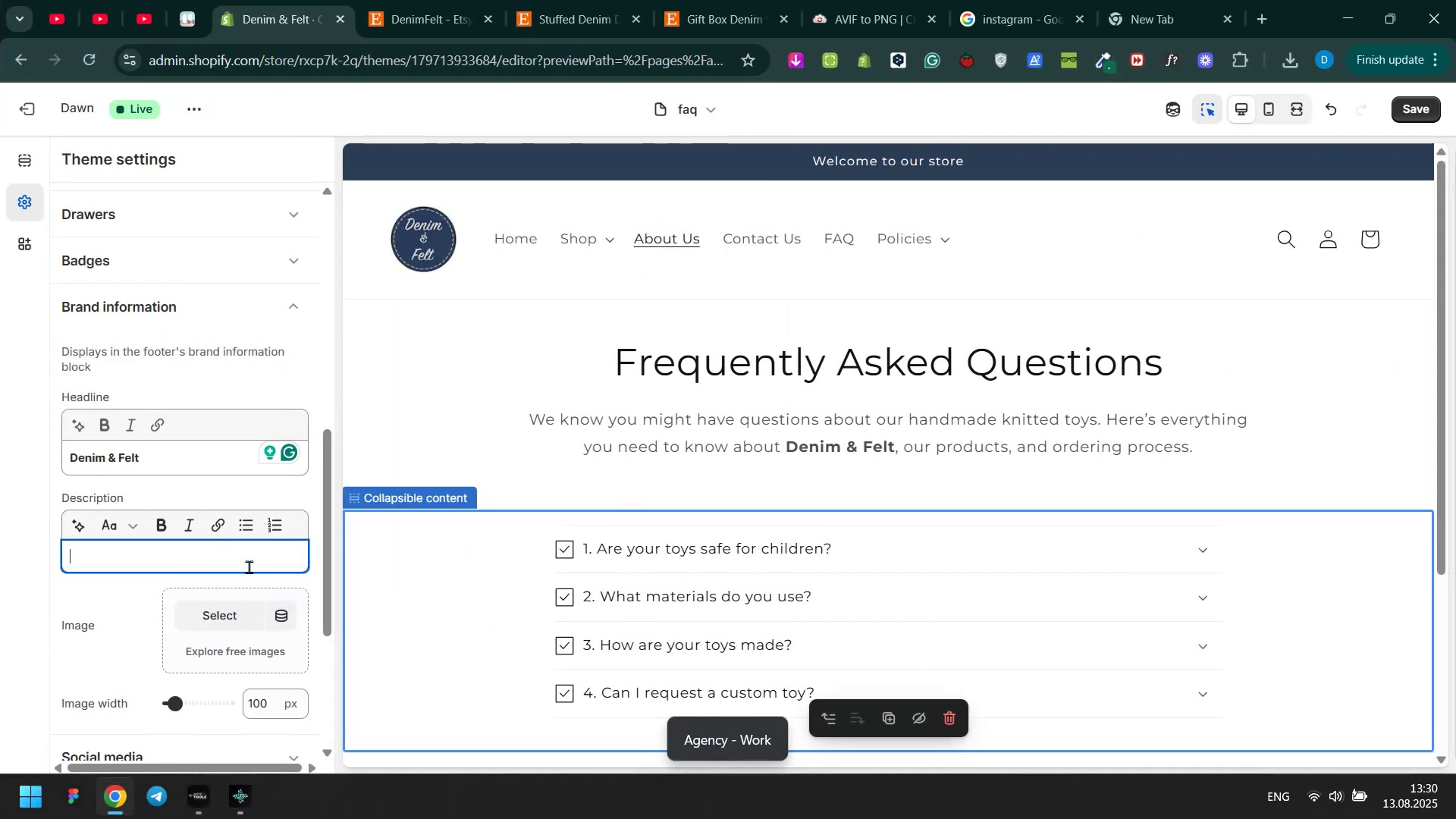 
left_click([215, 563])
 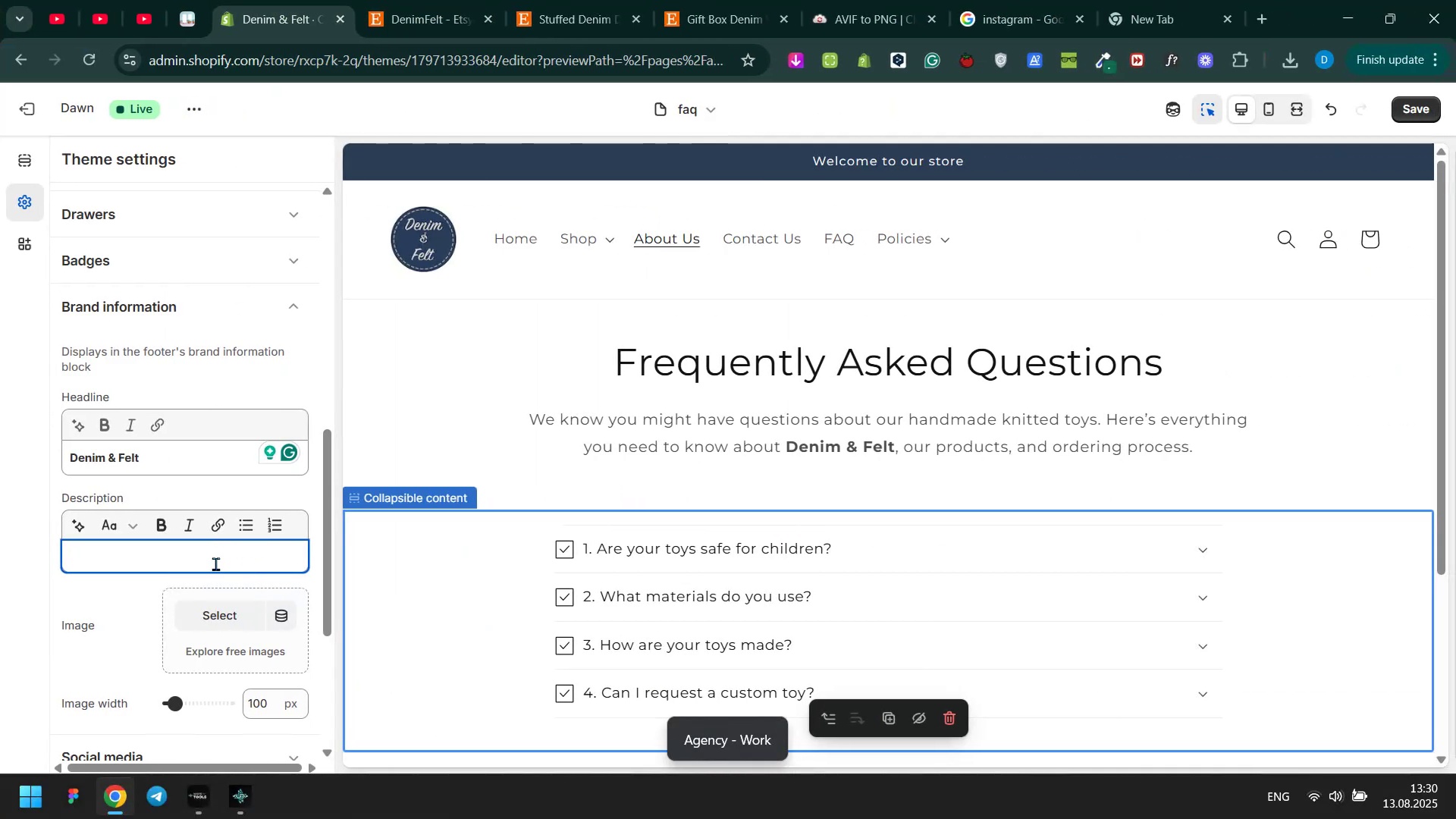 
key(Control+ControlLeft)
 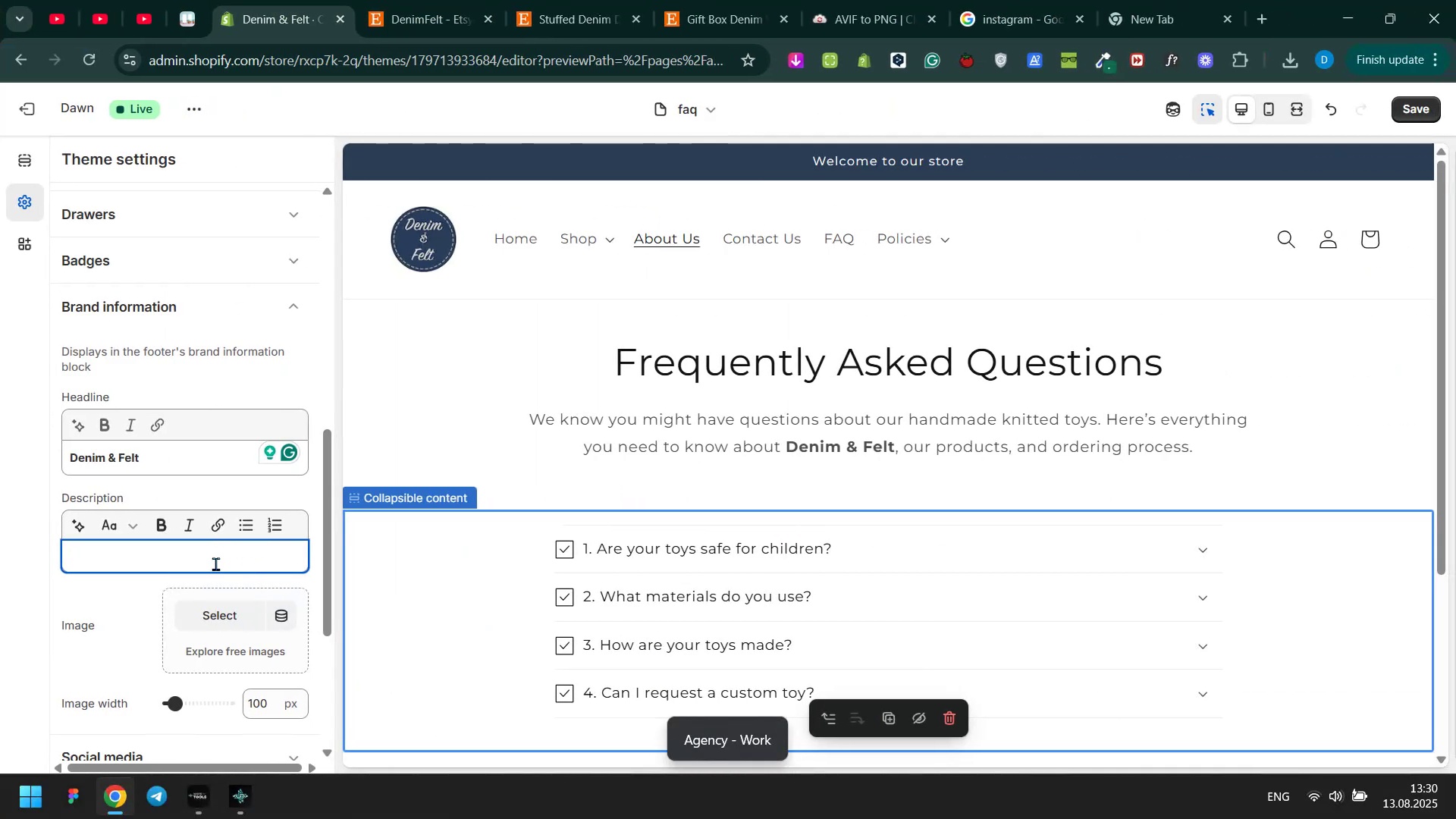 
key(Control+V)
 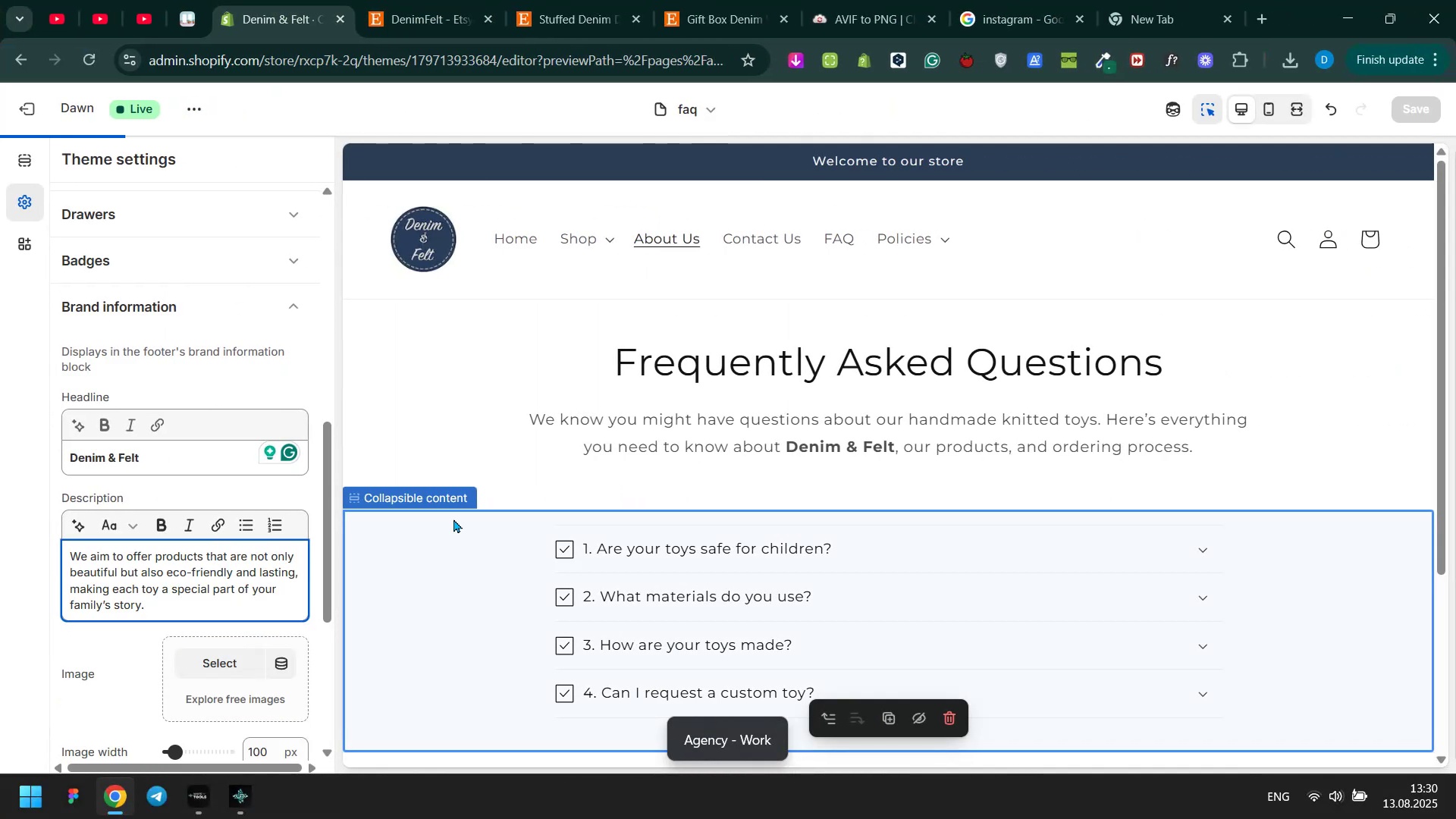 
scroll: coordinate [552, 489], scroll_direction: down, amount: 11.0
 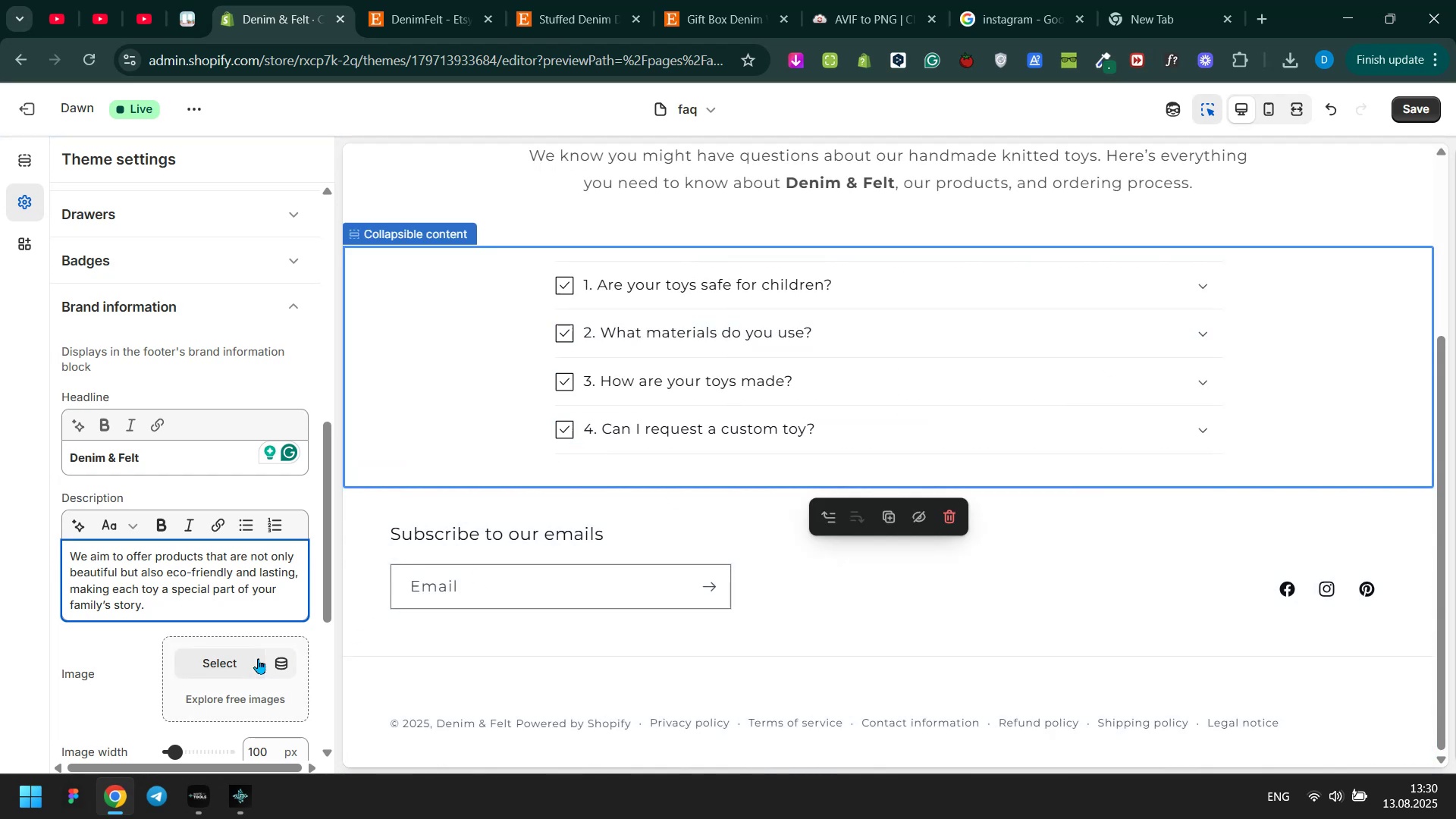 
left_click([207, 669])
 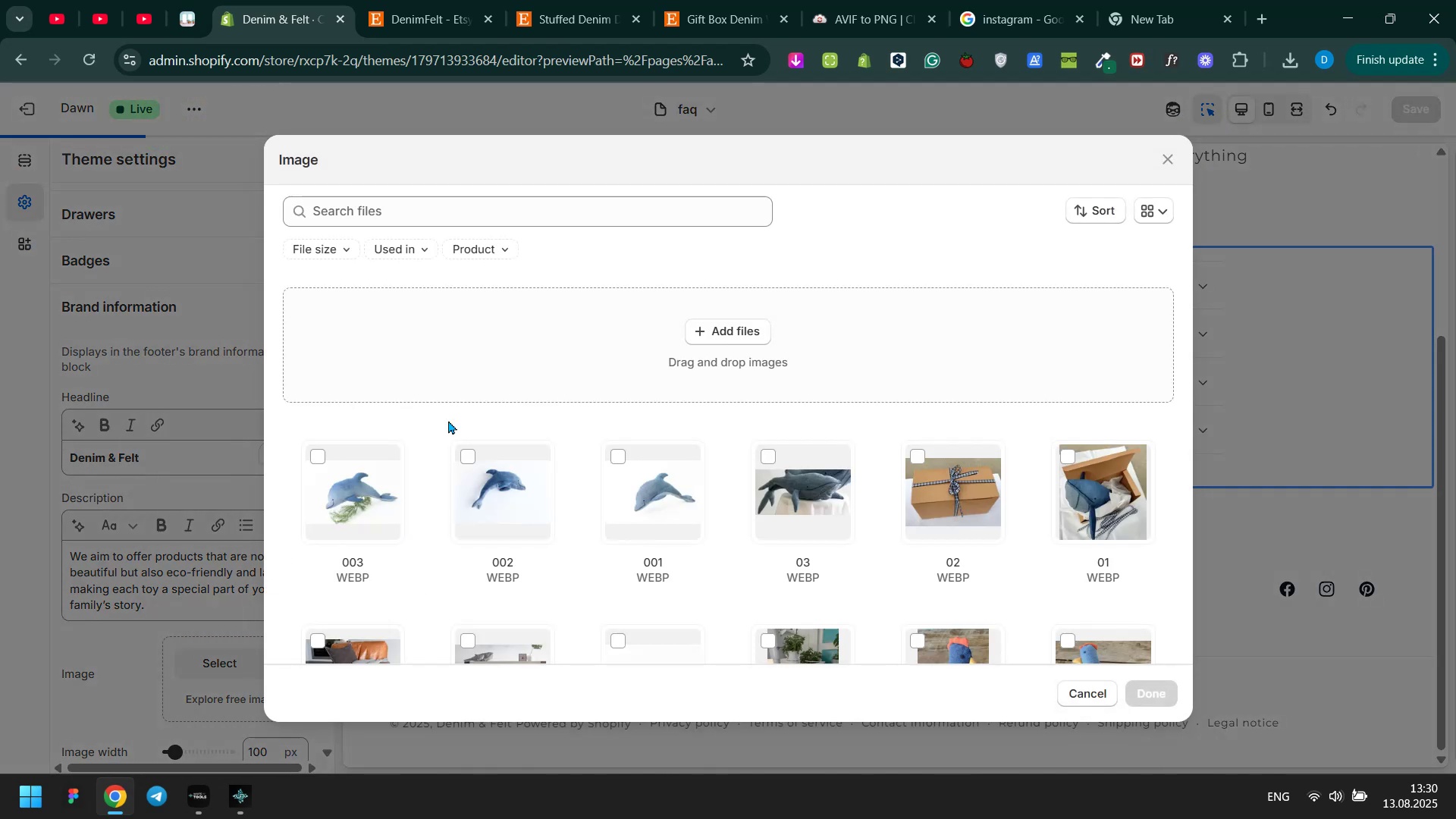 
scroll: coordinate [829, 521], scroll_direction: down, amount: 7.0
 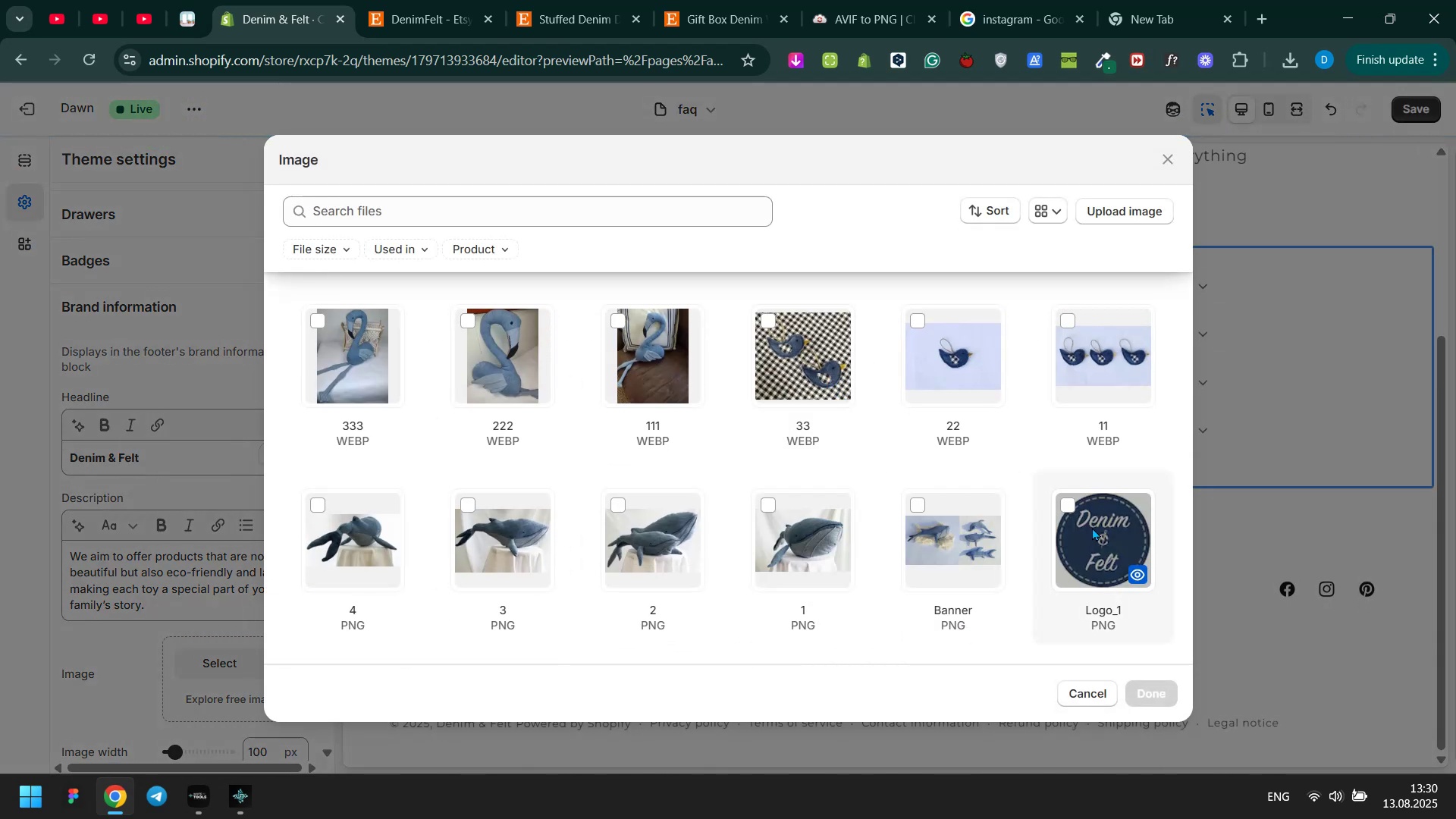 
left_click([1092, 527])
 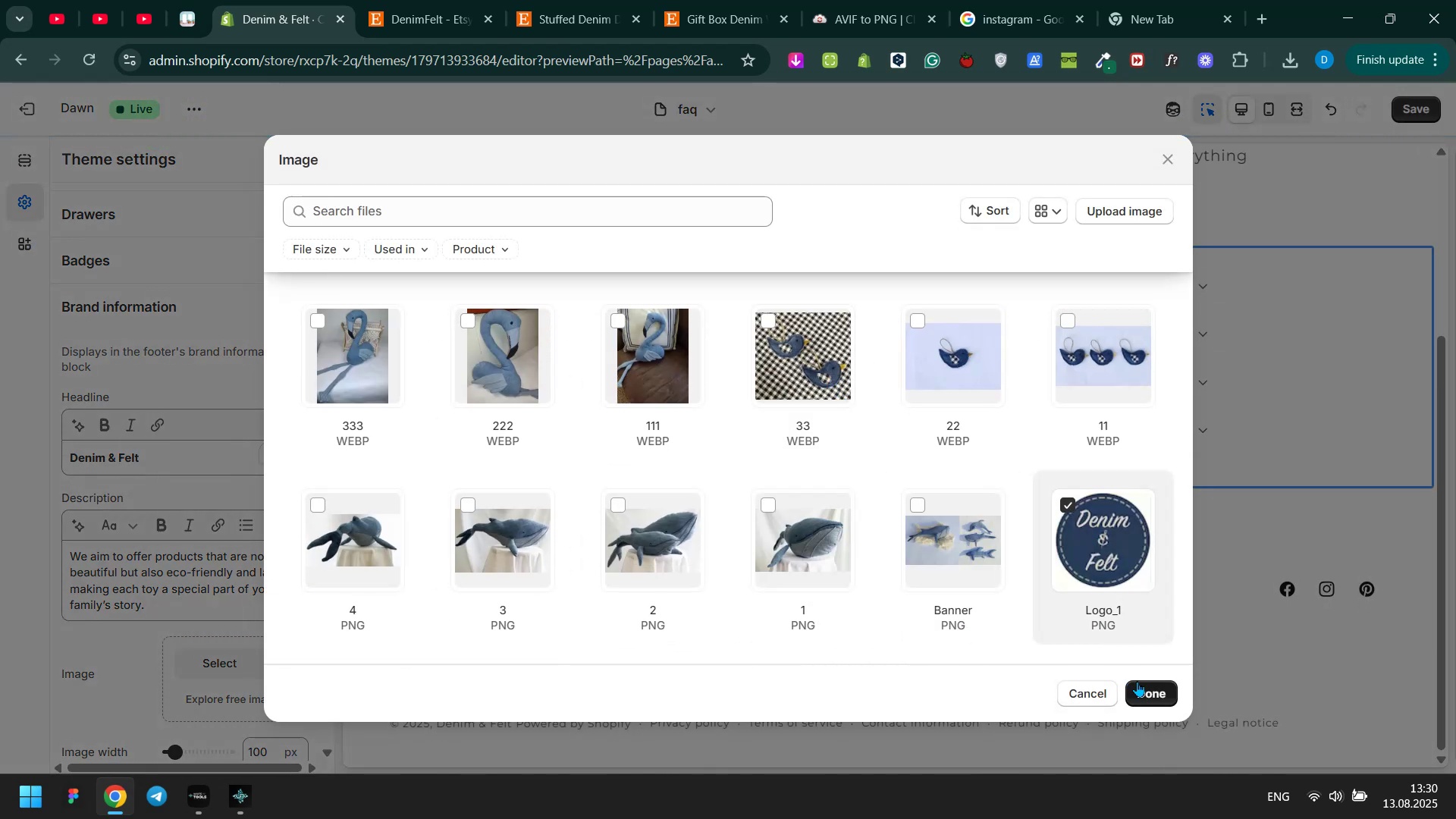 
left_click([1142, 693])
 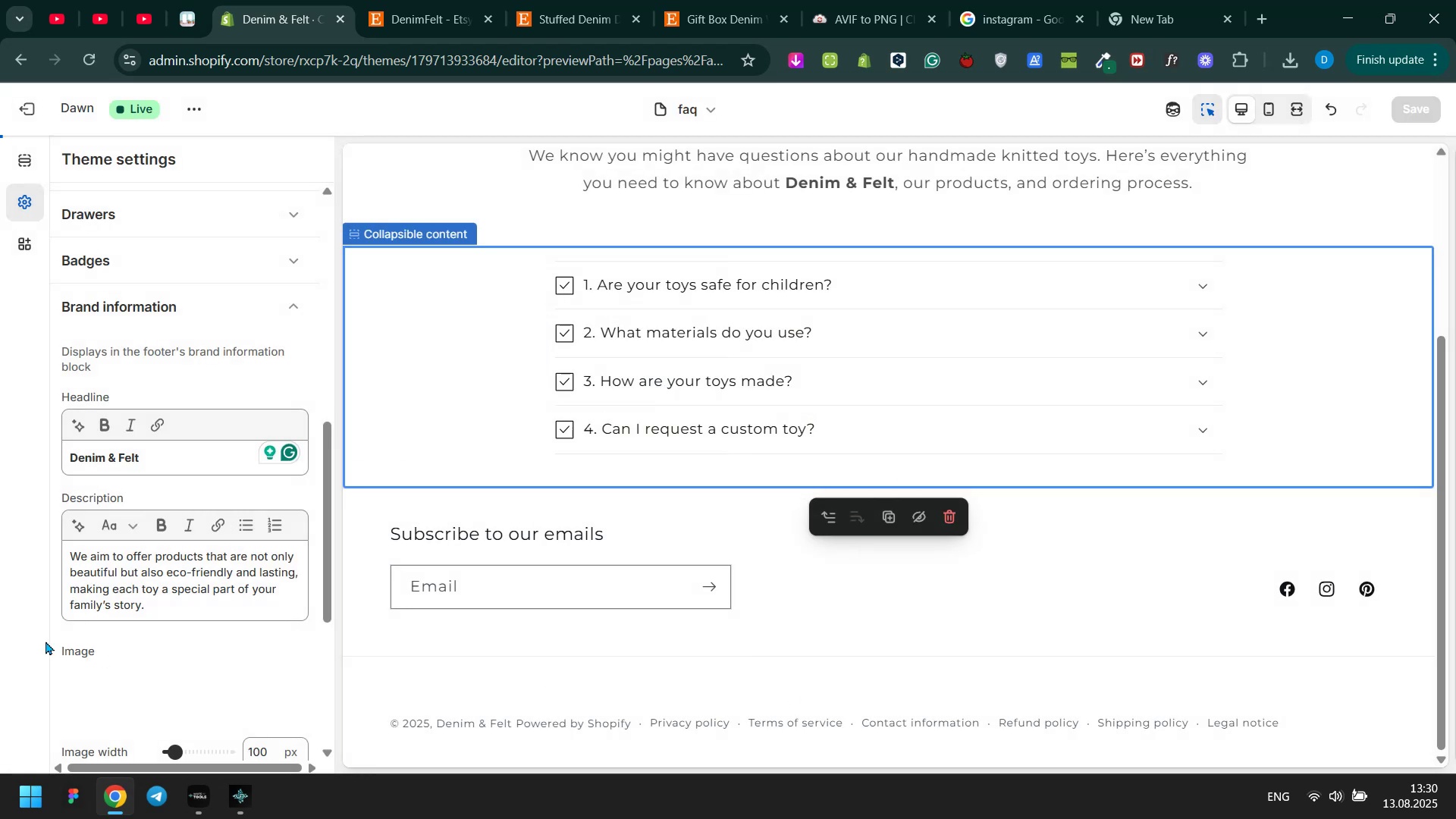 
scroll: coordinate [135, 616], scroll_direction: down, amount: 3.0
 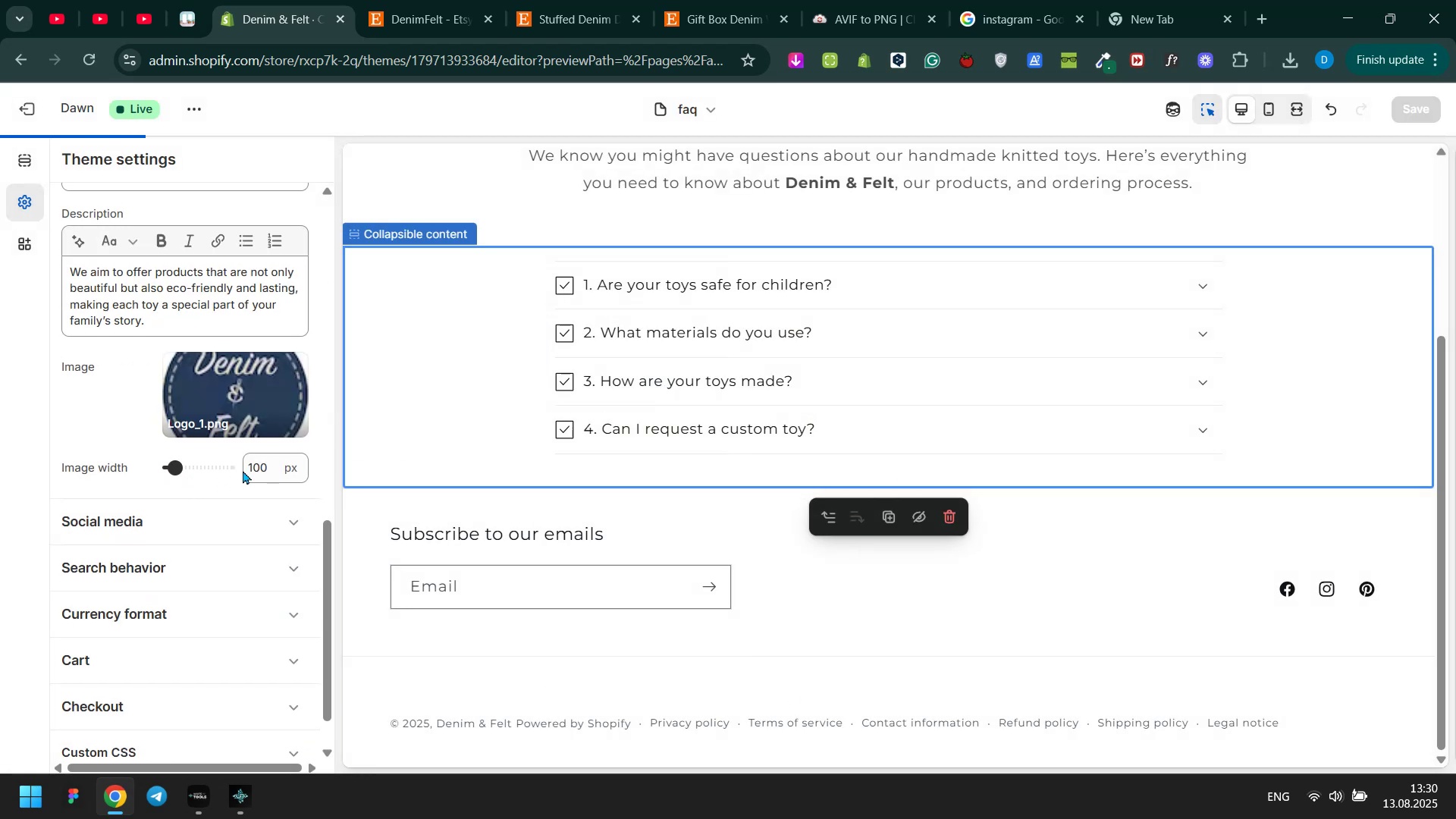 
double_click([249, 468])
 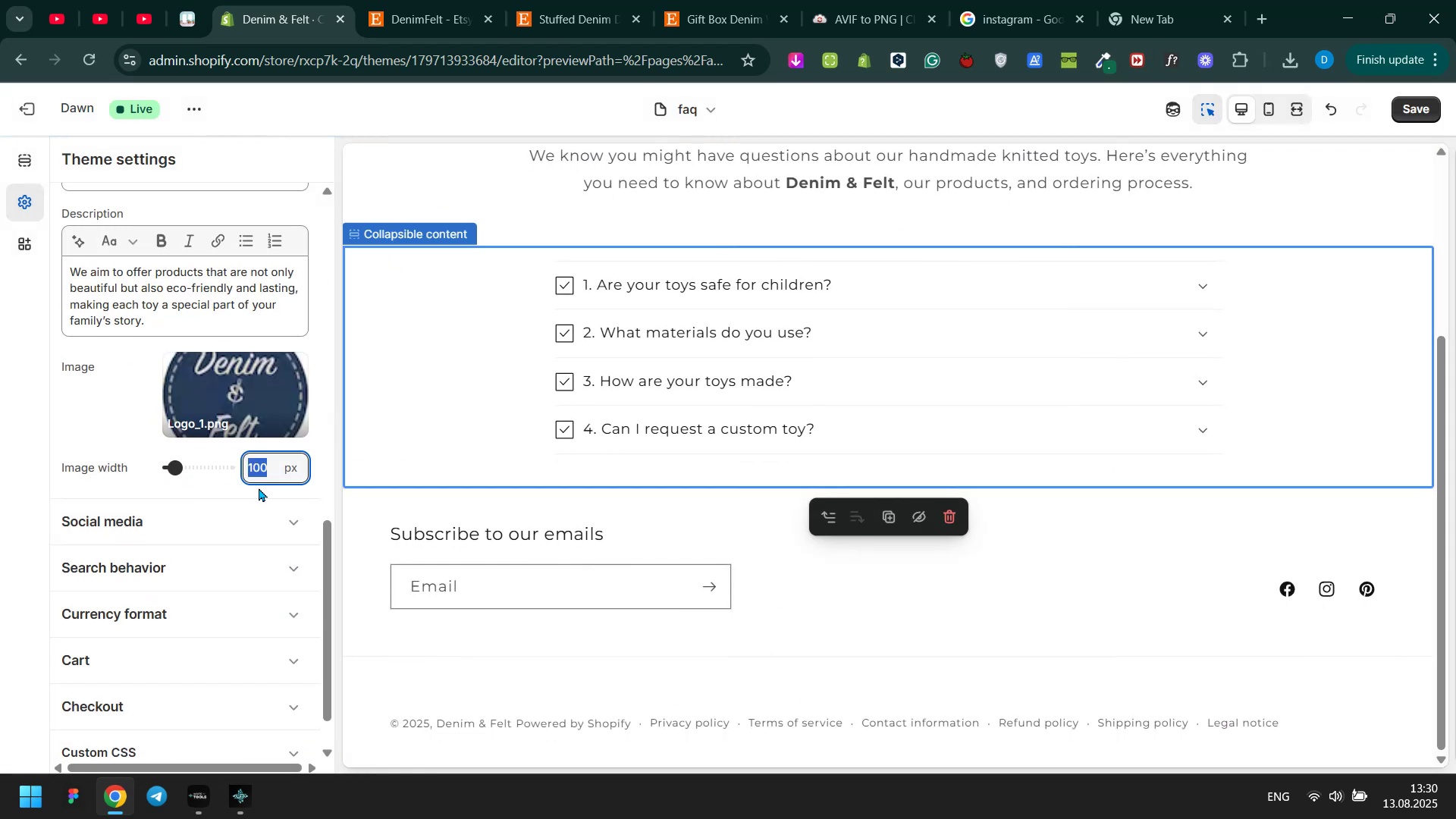 
type(70)
 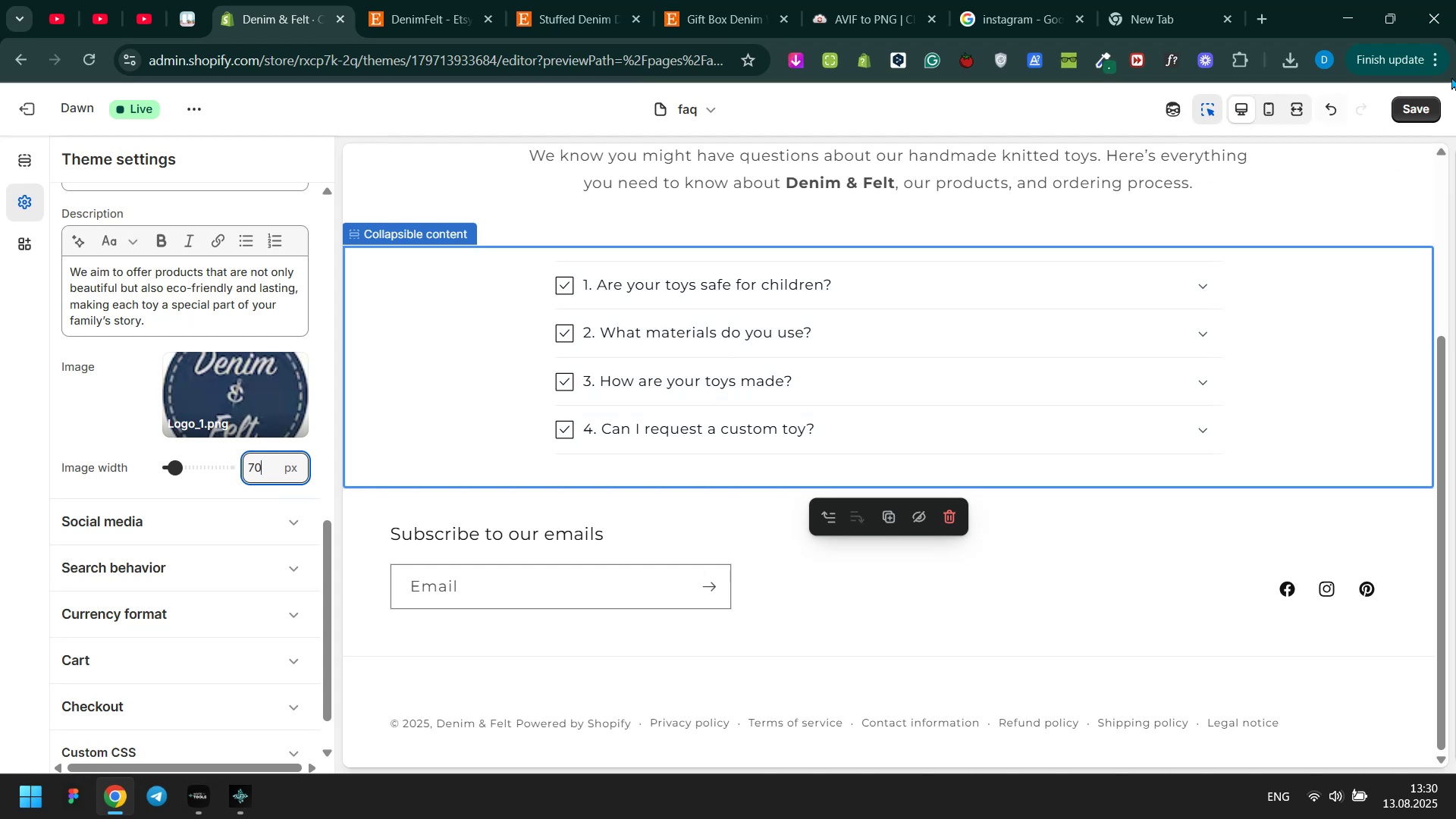 
left_click([1430, 99])
 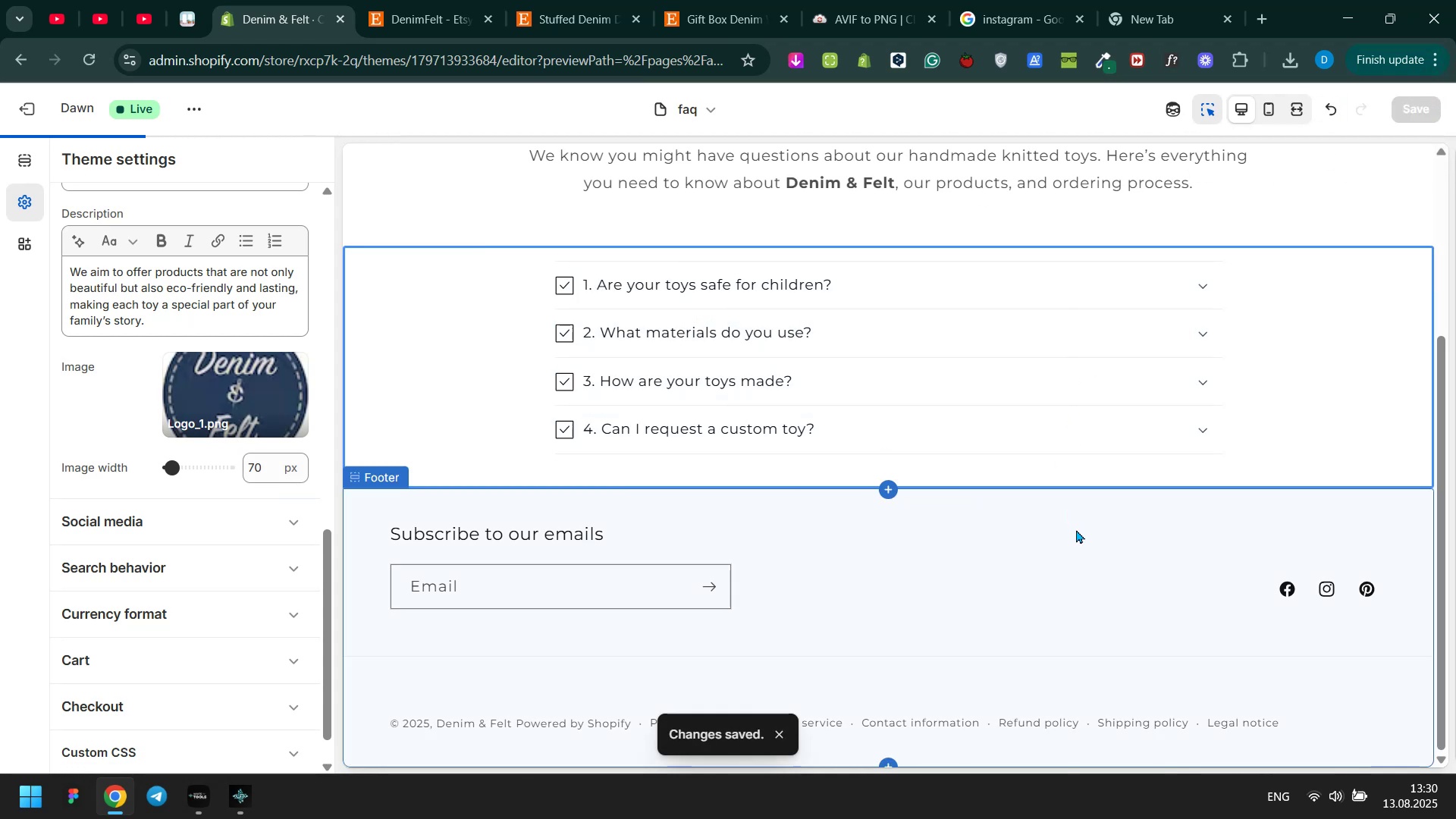 
left_click([1076, 529])
 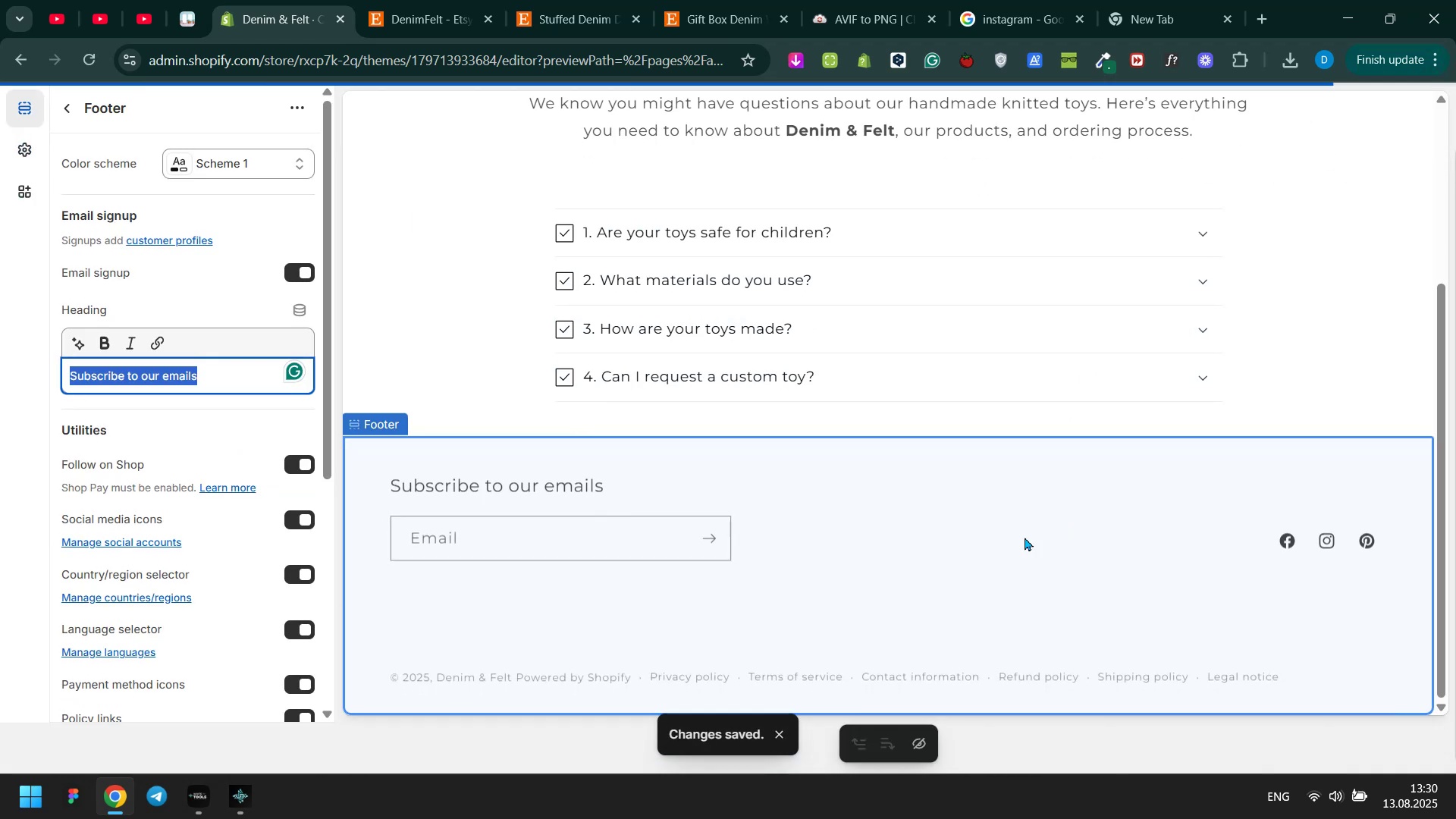 
left_click([1009, 538])
 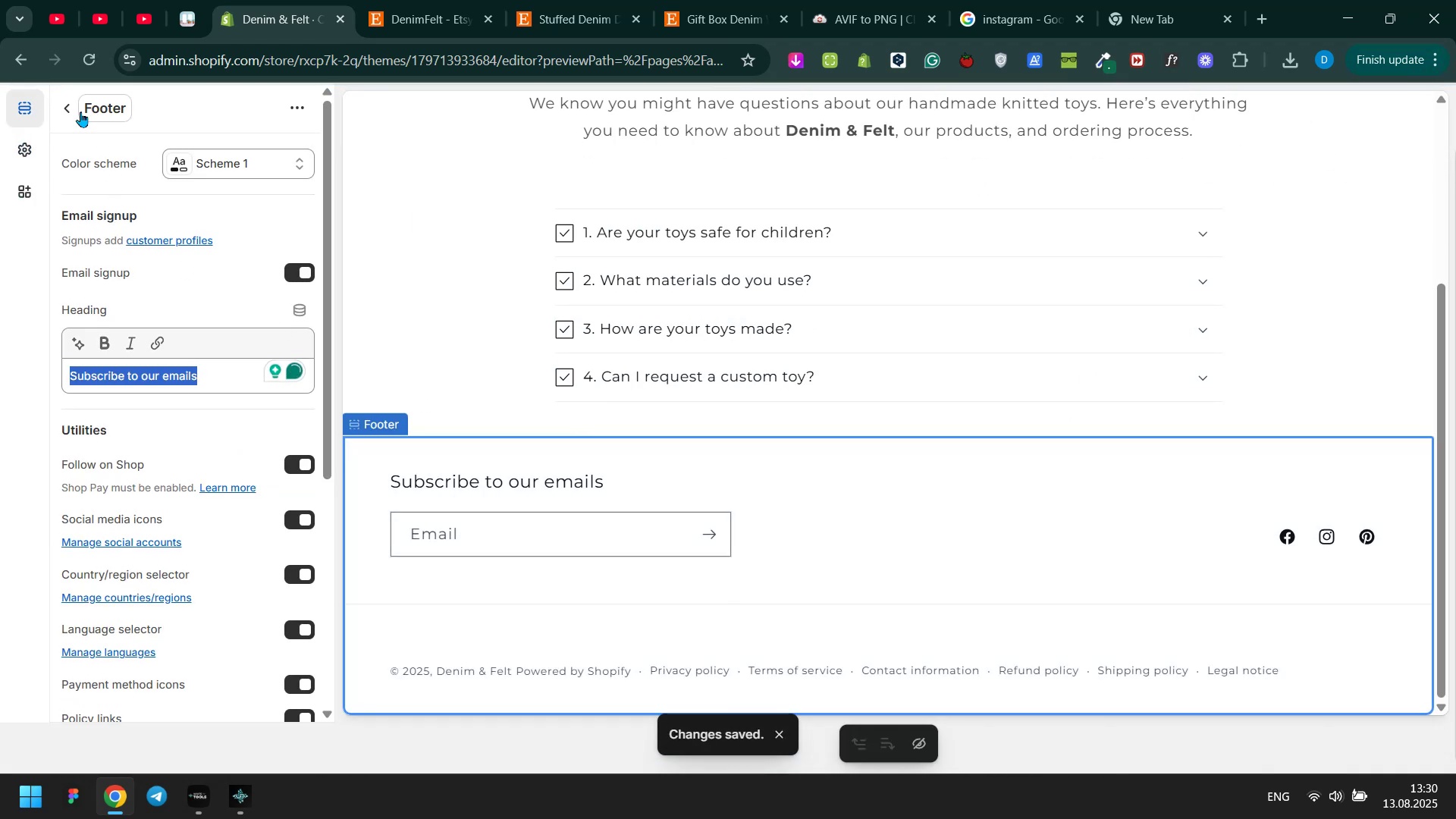 
left_click([66, 102])
 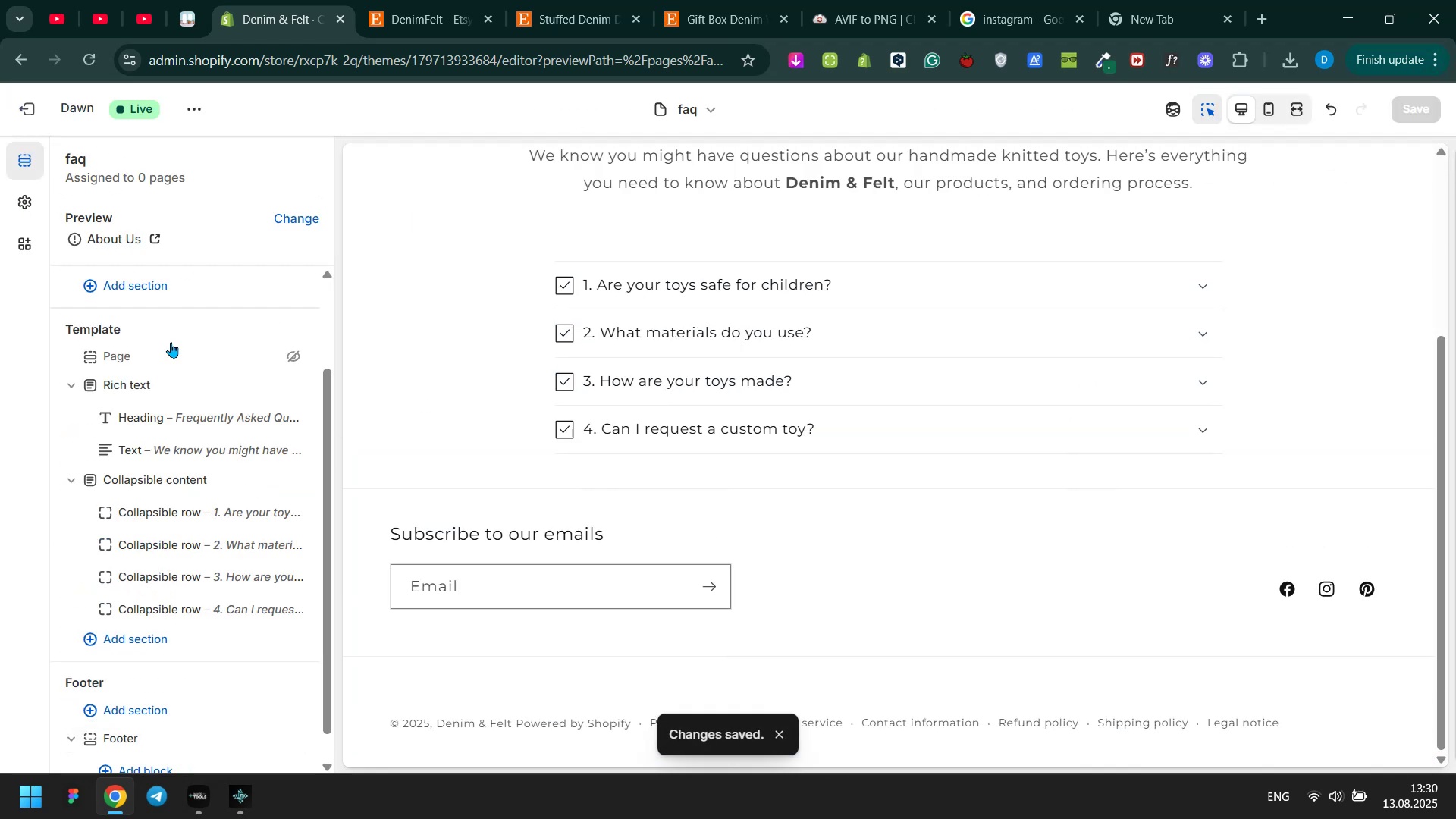 
scroll: coordinate [180, 373], scroll_direction: down, amount: 2.0
 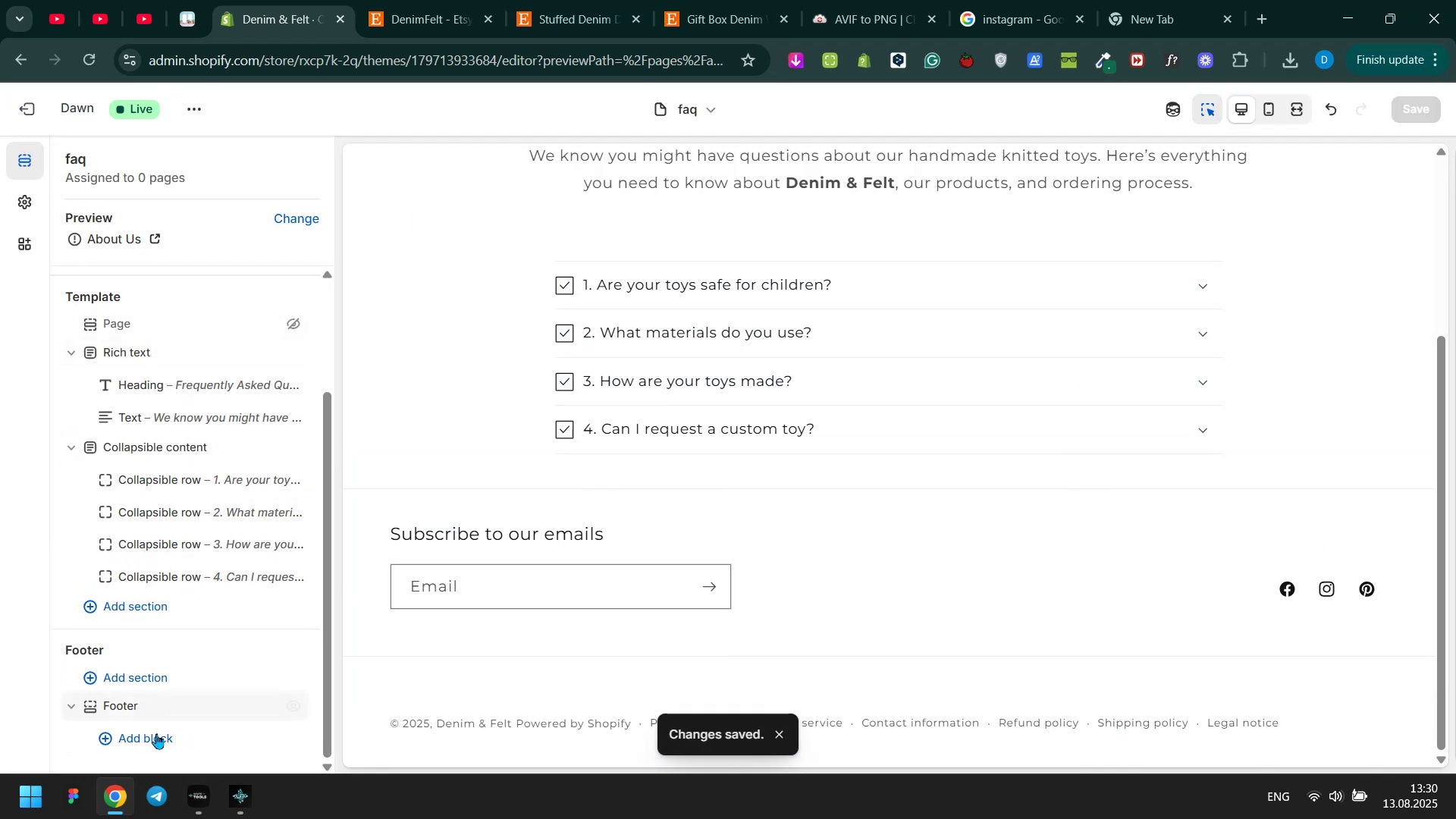 
left_click([159, 737])
 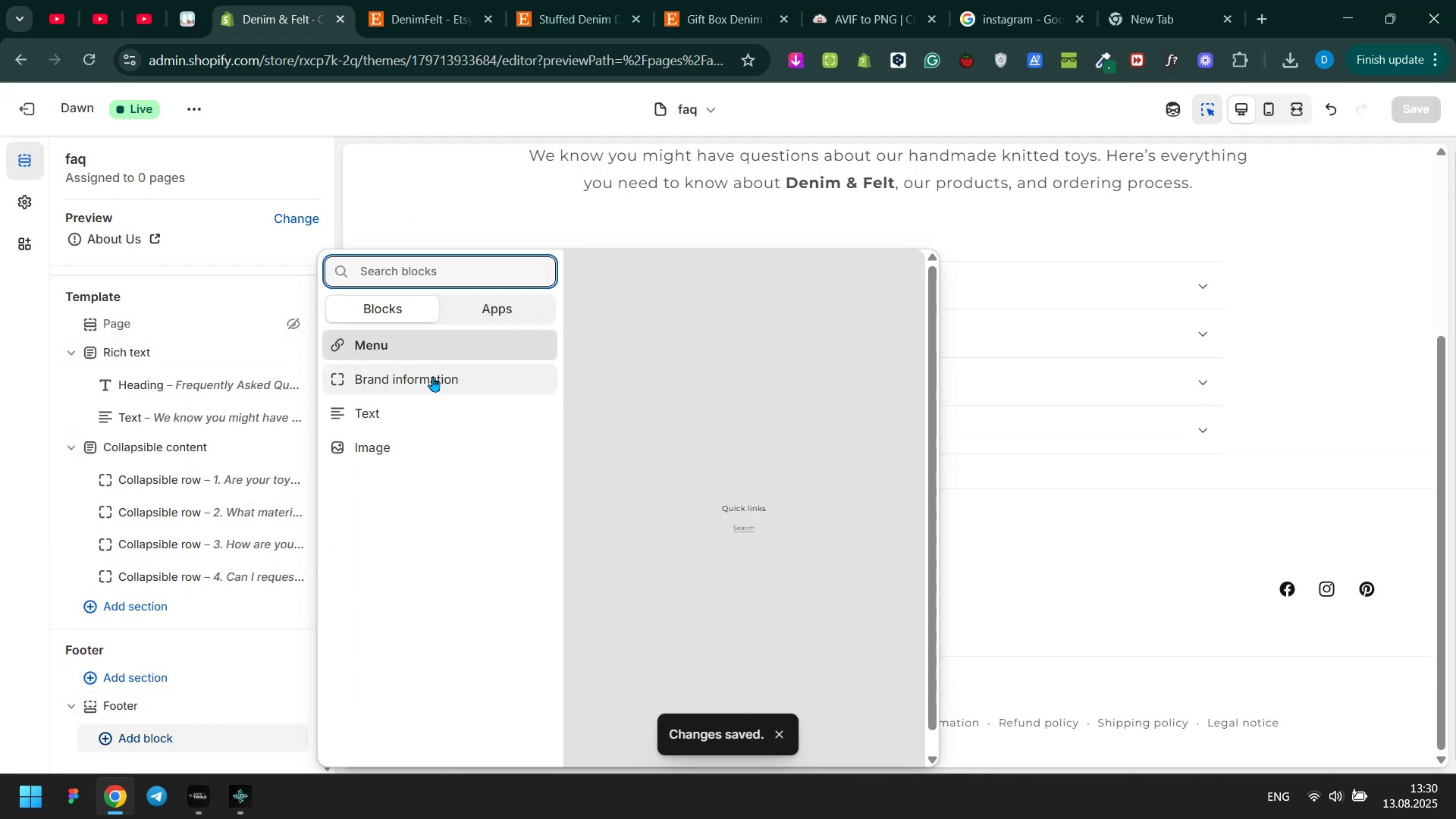 
left_click([432, 376])
 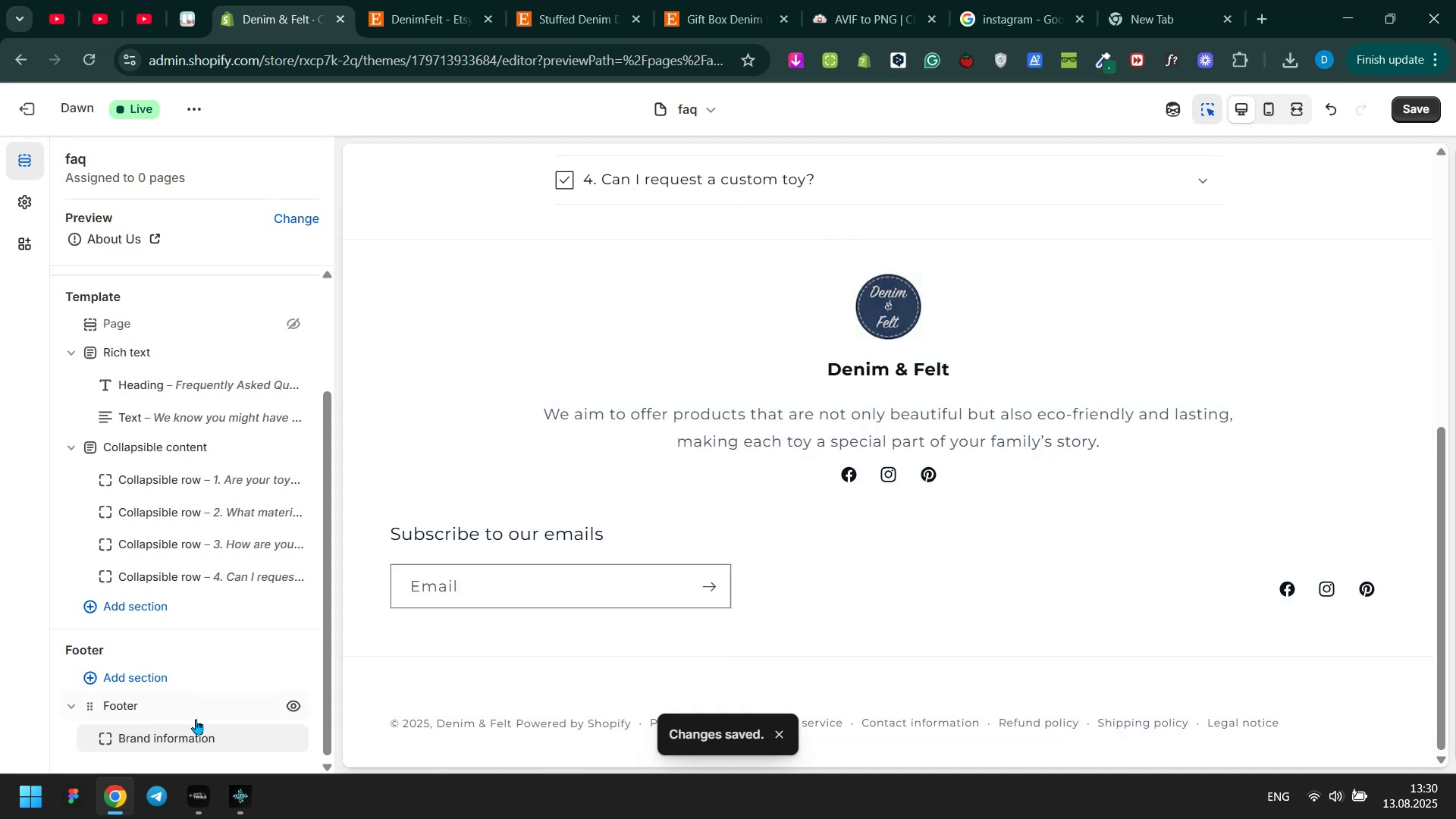 
left_click([1422, 111])
 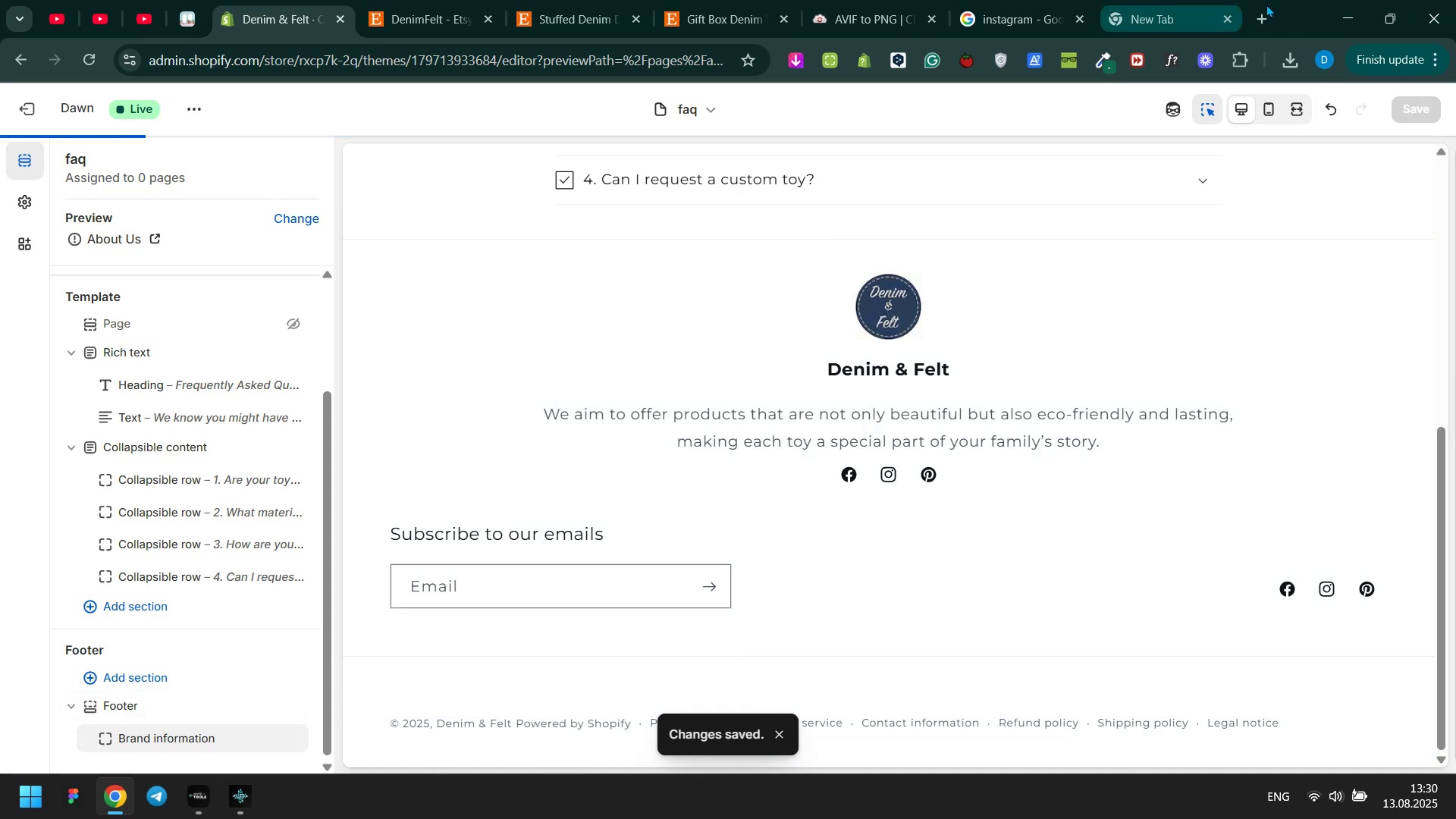 
left_click([1296, 3])
 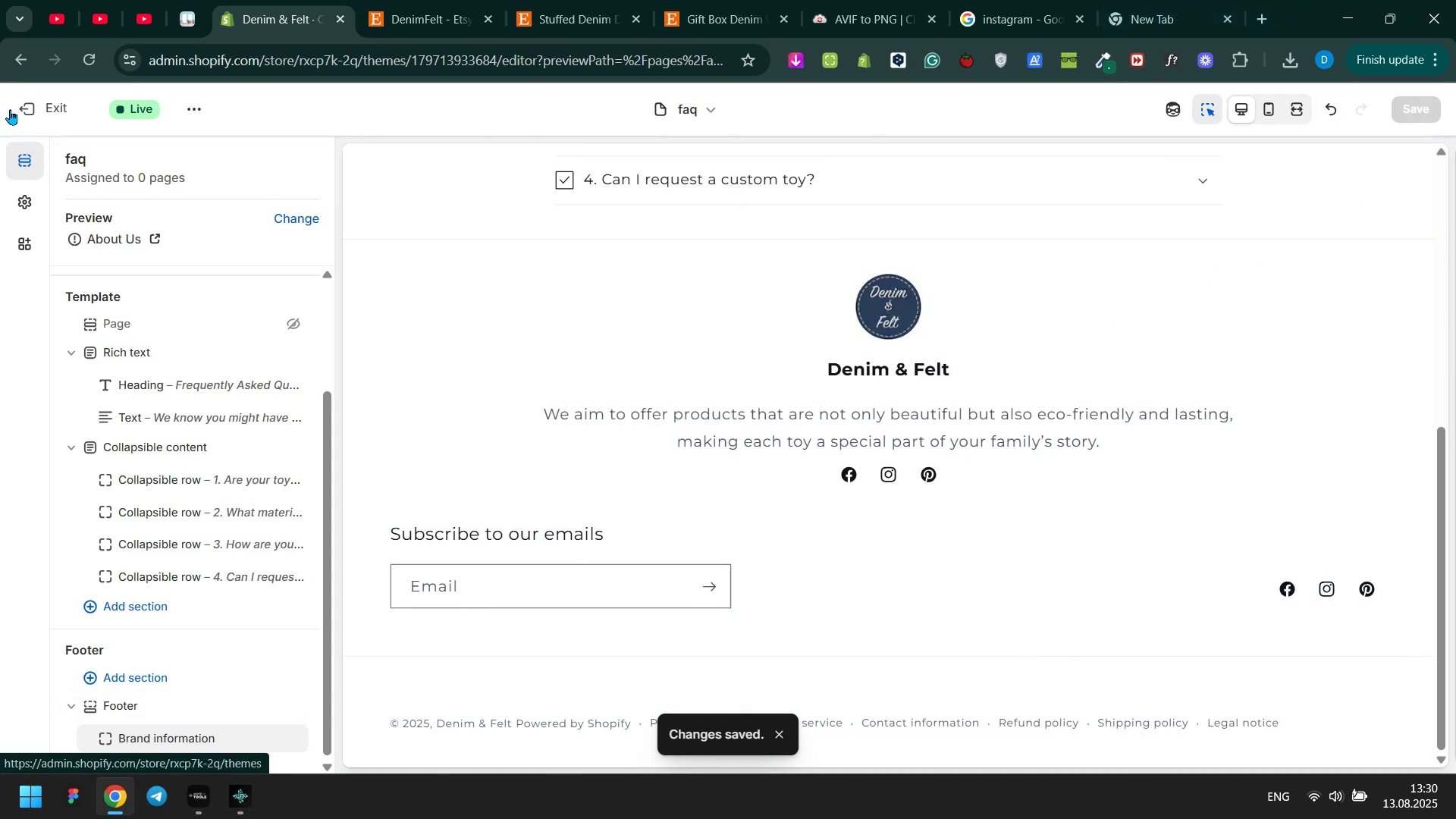 
left_click([10, 109])
 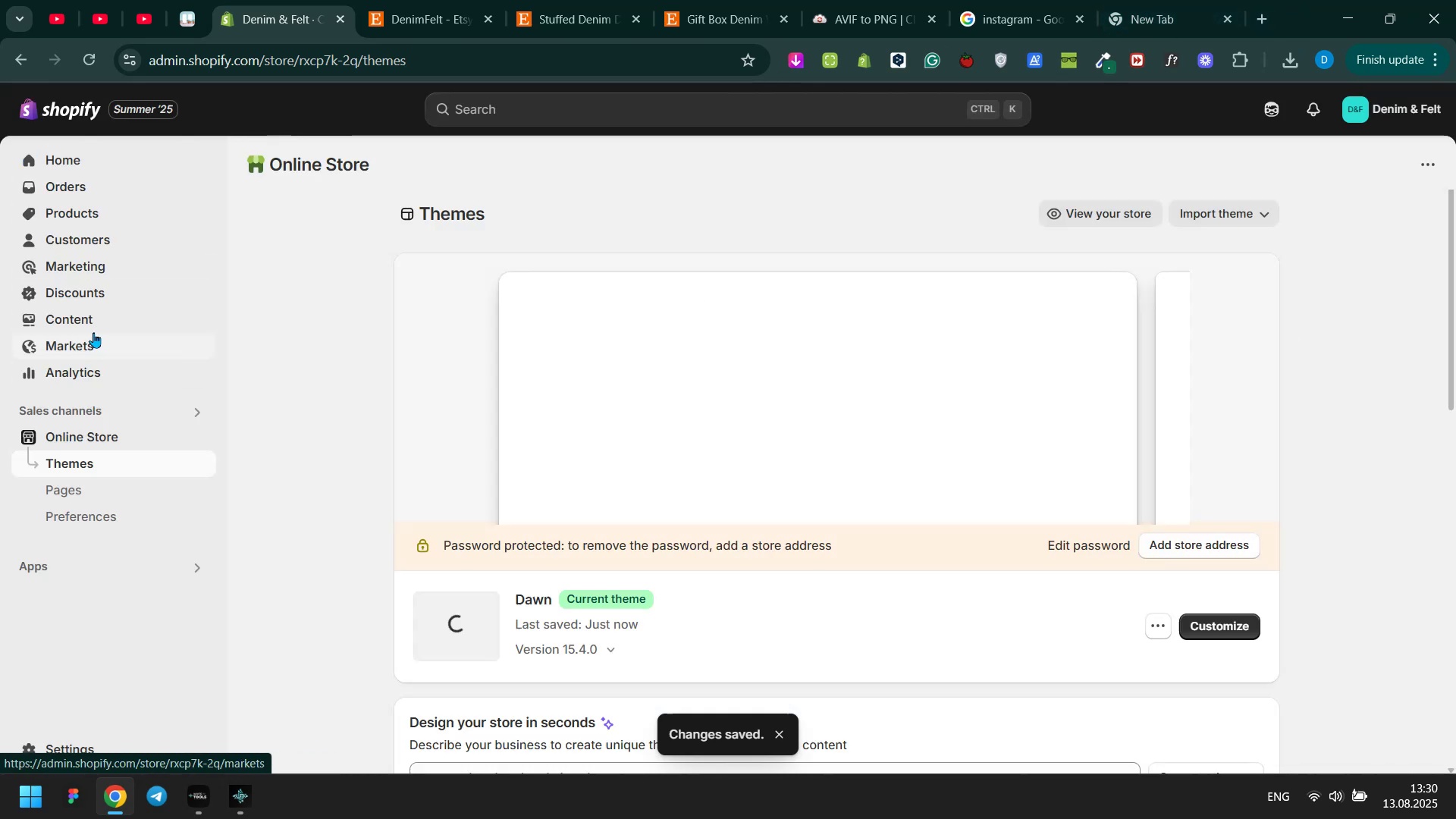 
left_click([93, 320])
 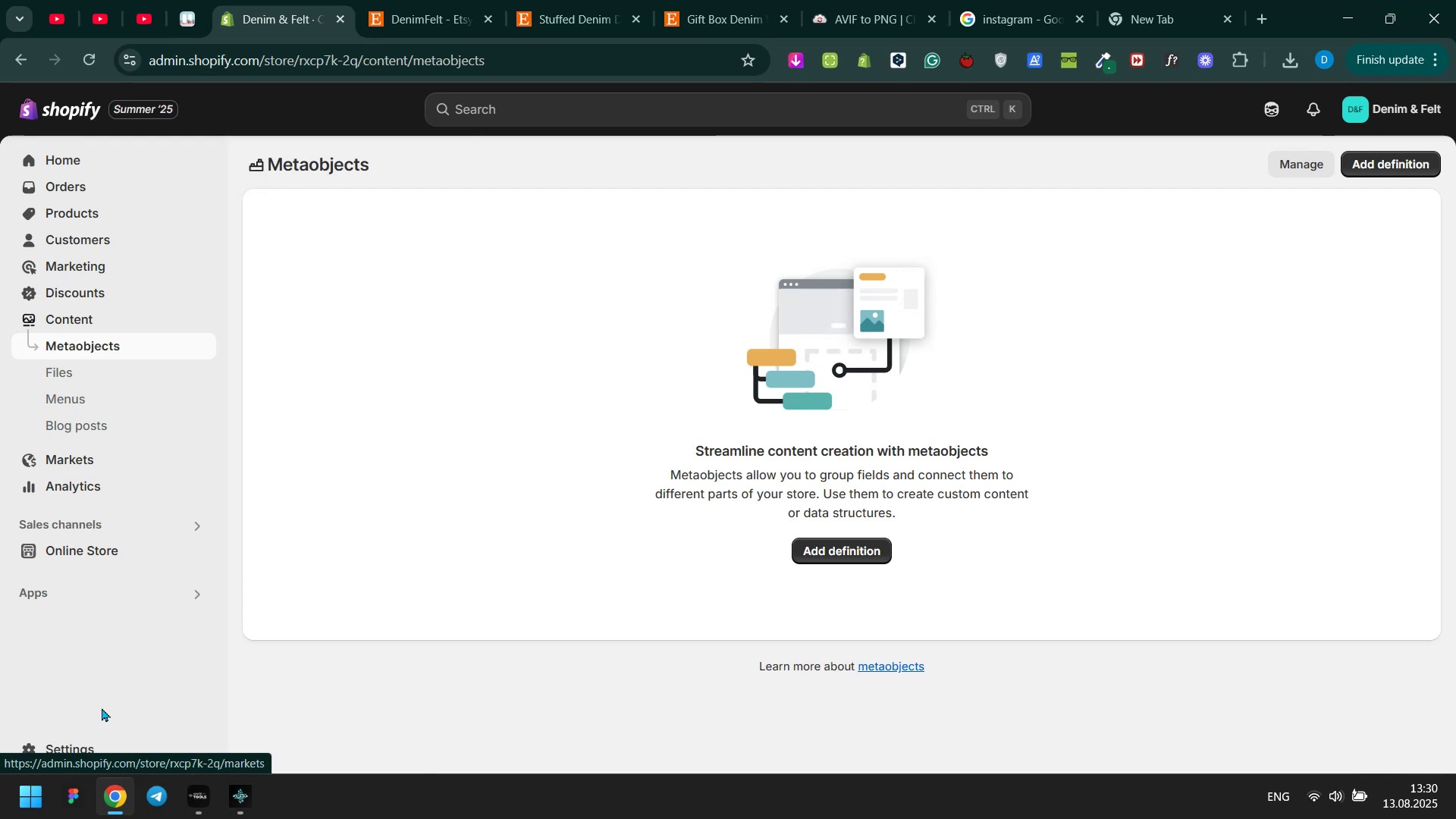 
left_click([78, 787])
 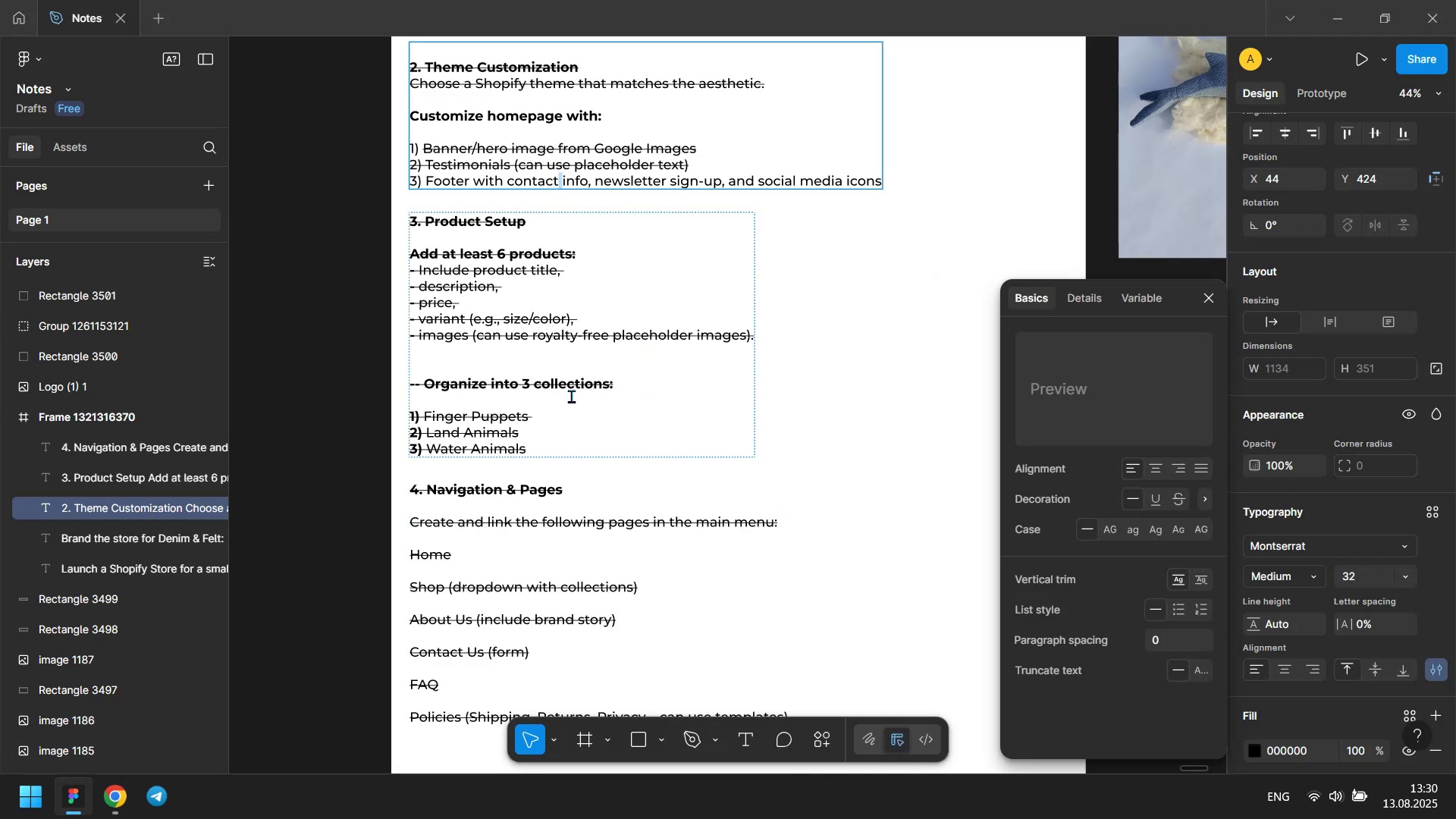 
left_click([870, 295])
 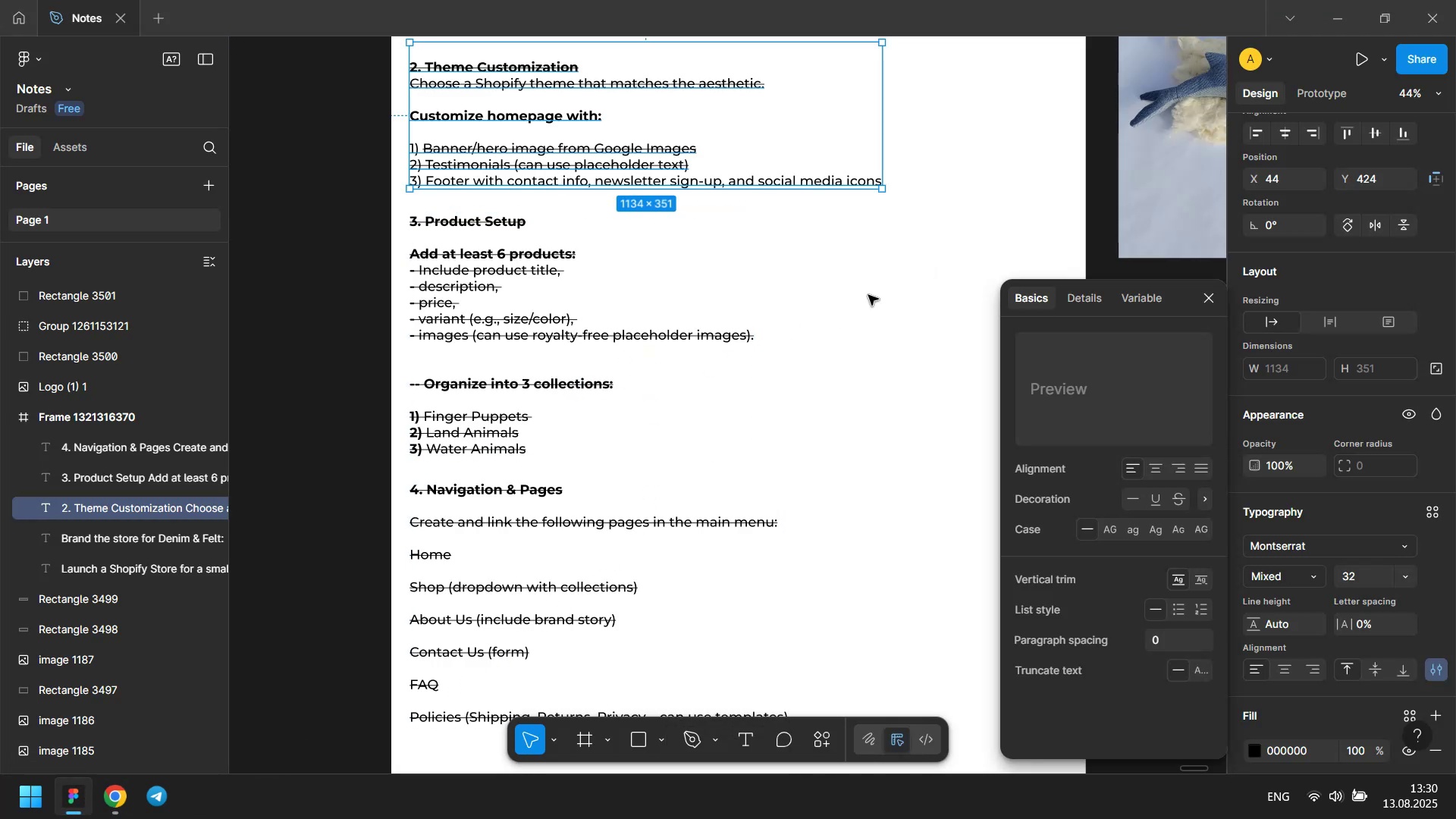 
key(Meta+MetaLeft)
 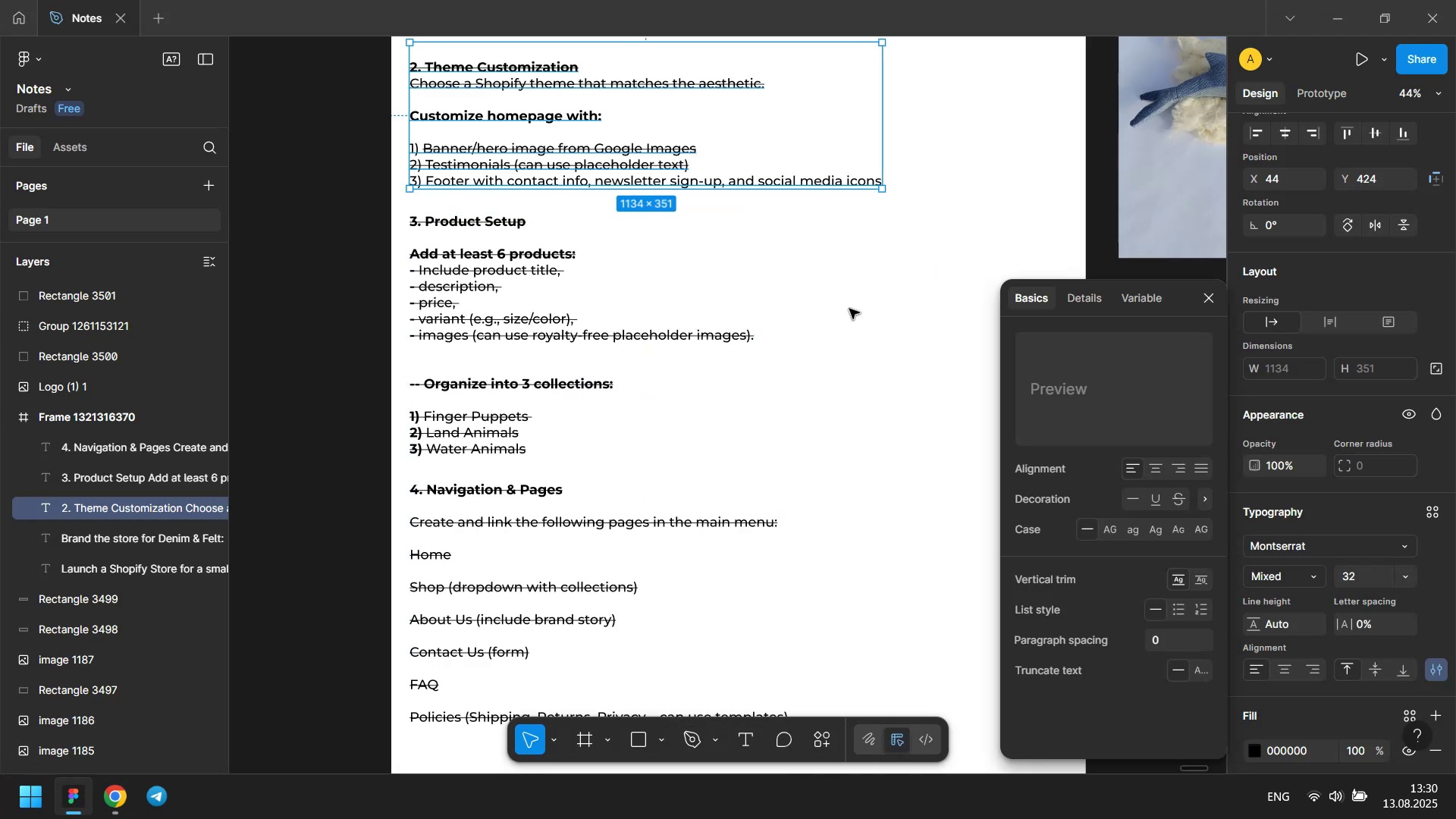 
key(Meta+Tab)
 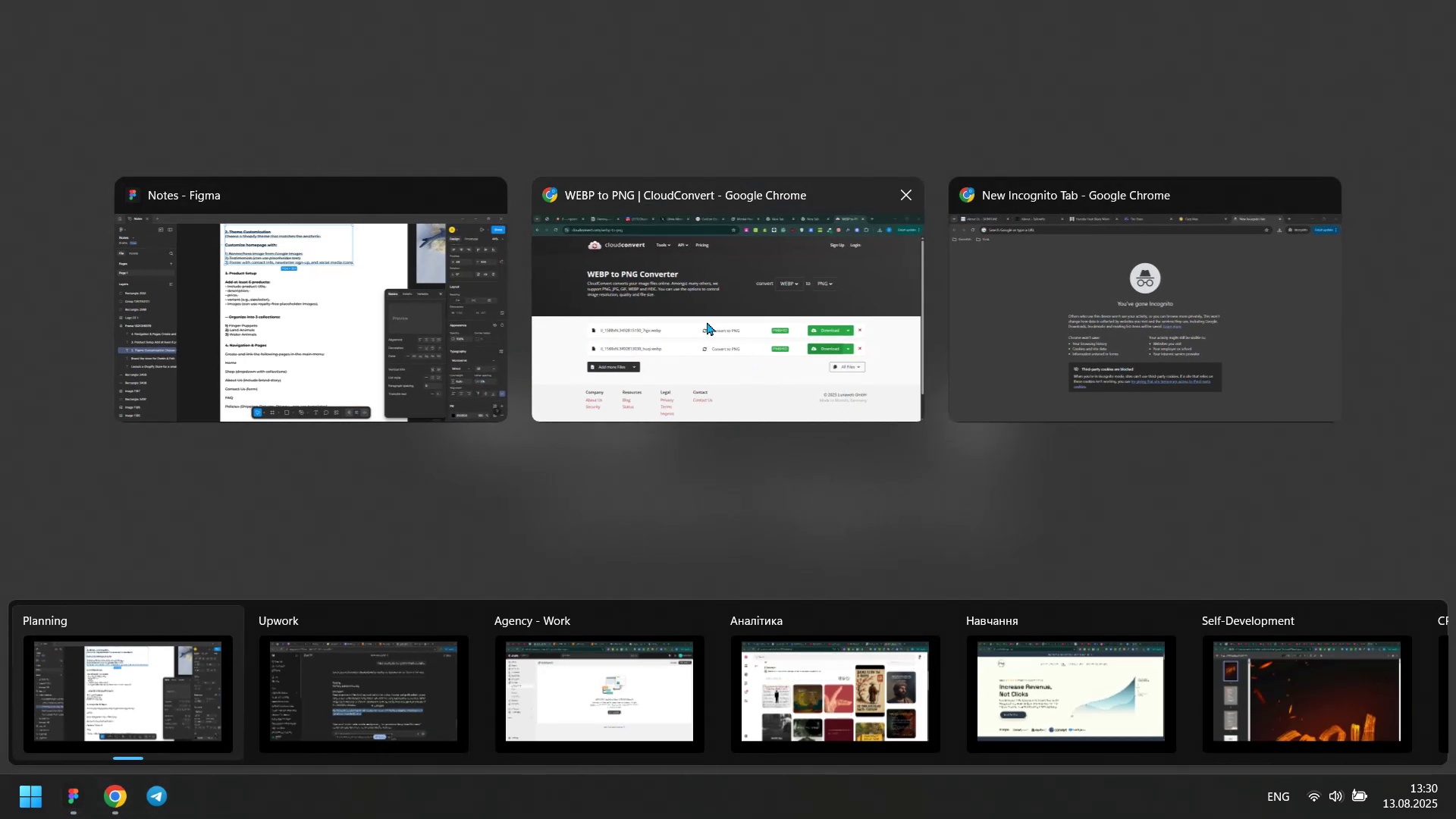 
wait(5.74)
 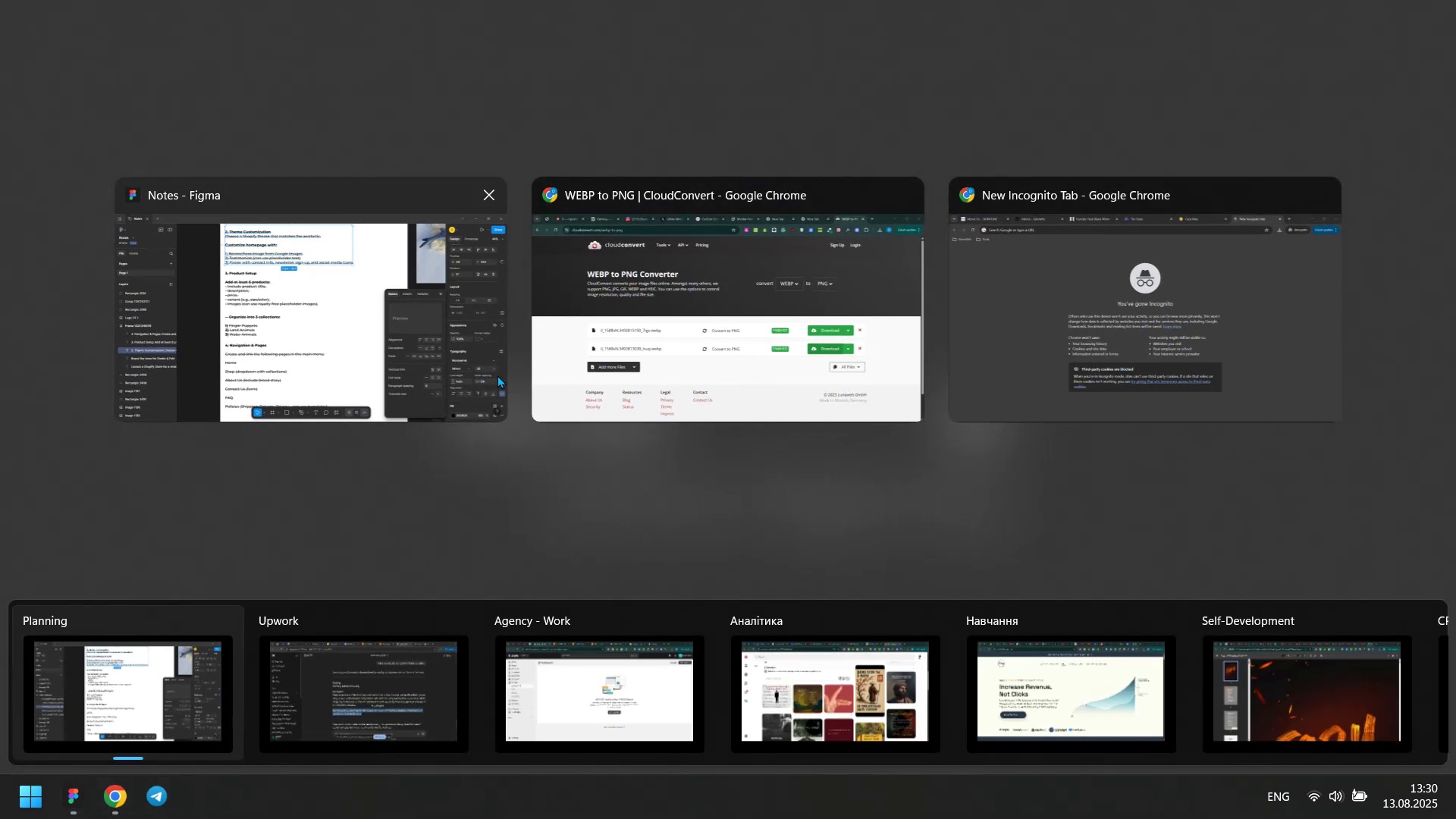 
left_click([612, 687])
 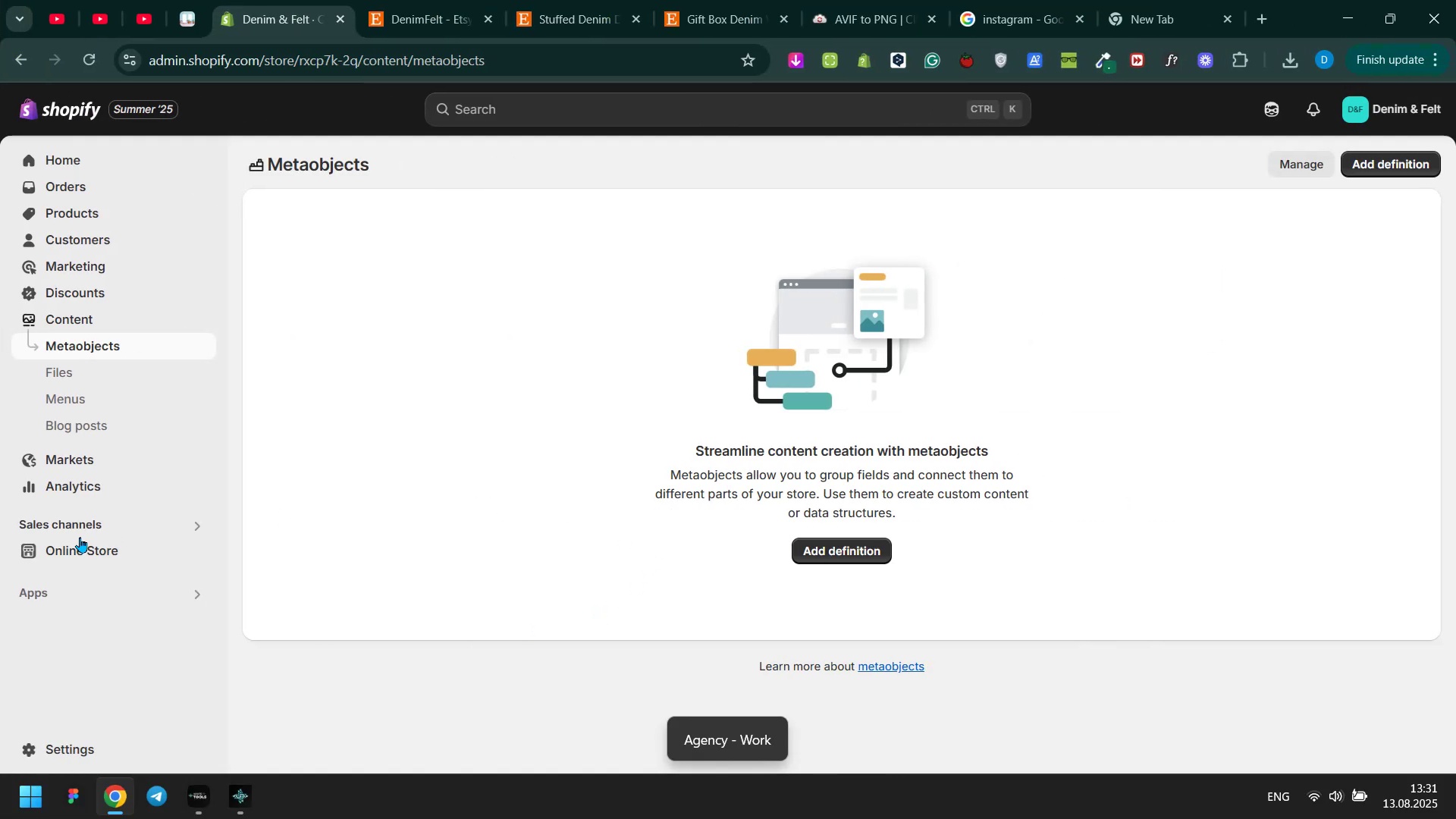 
left_click([89, 555])
 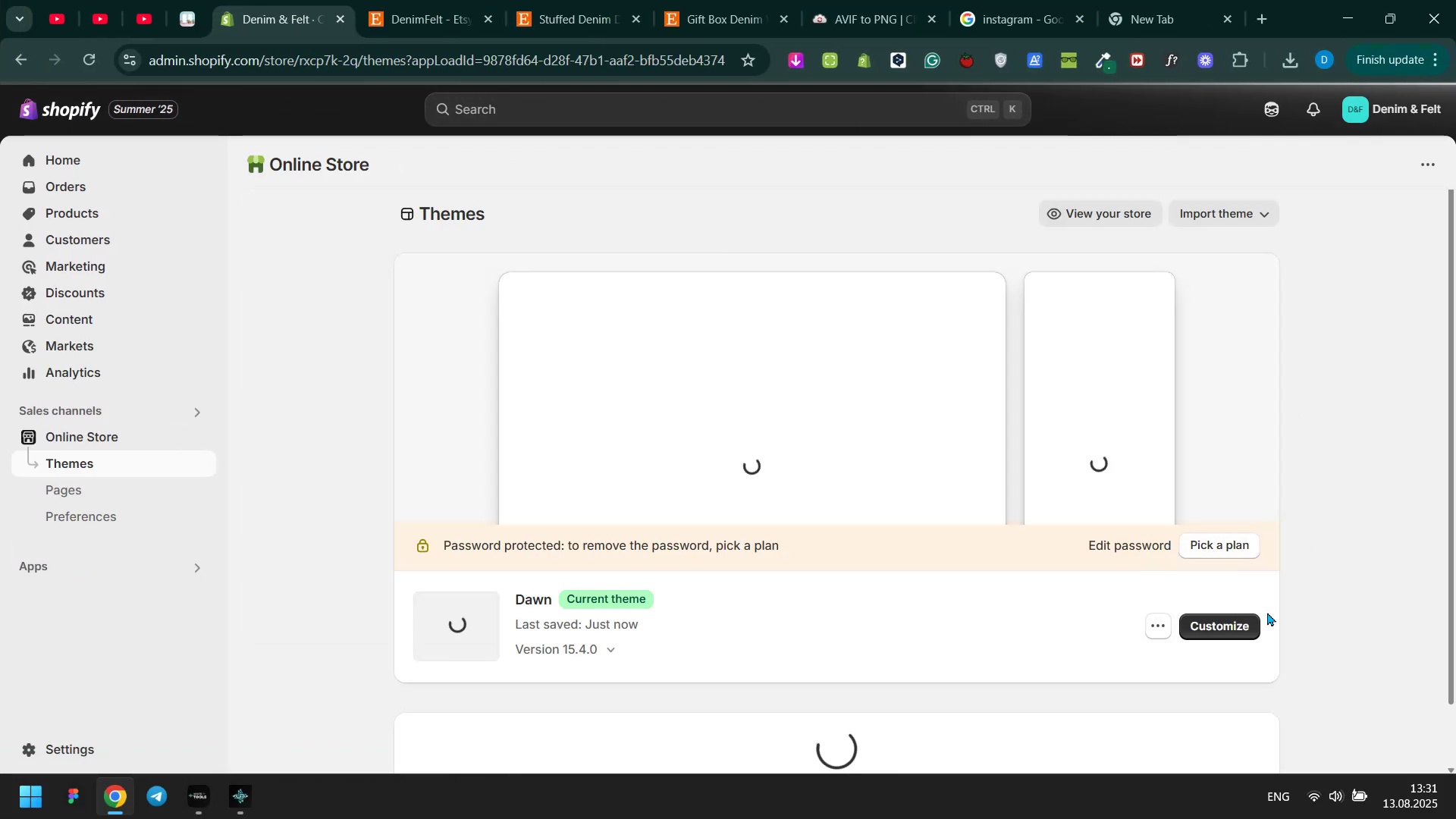 
left_click([1226, 625])
 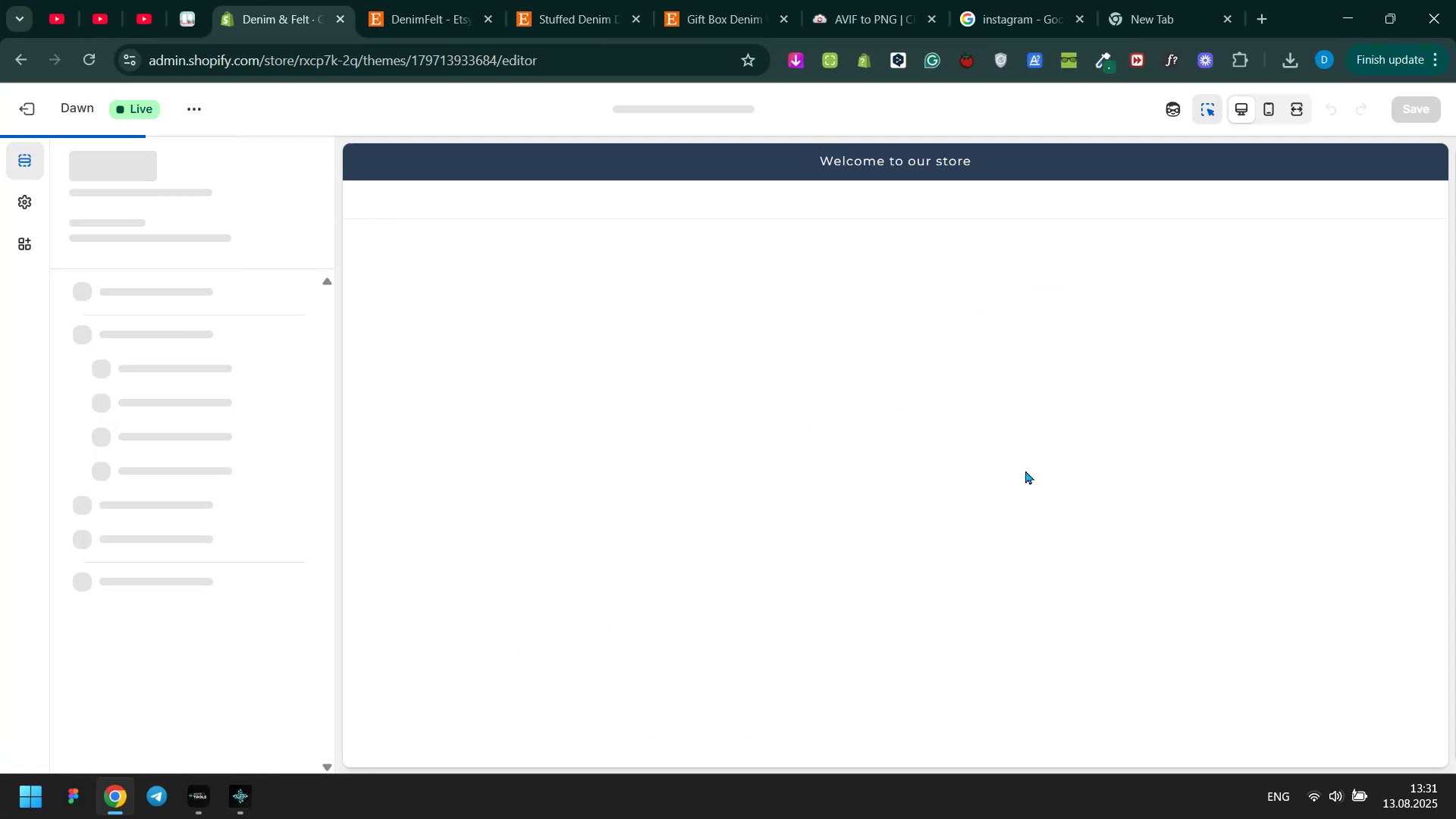 
scroll: coordinate [1108, 479], scroll_direction: down, amount: 23.0
 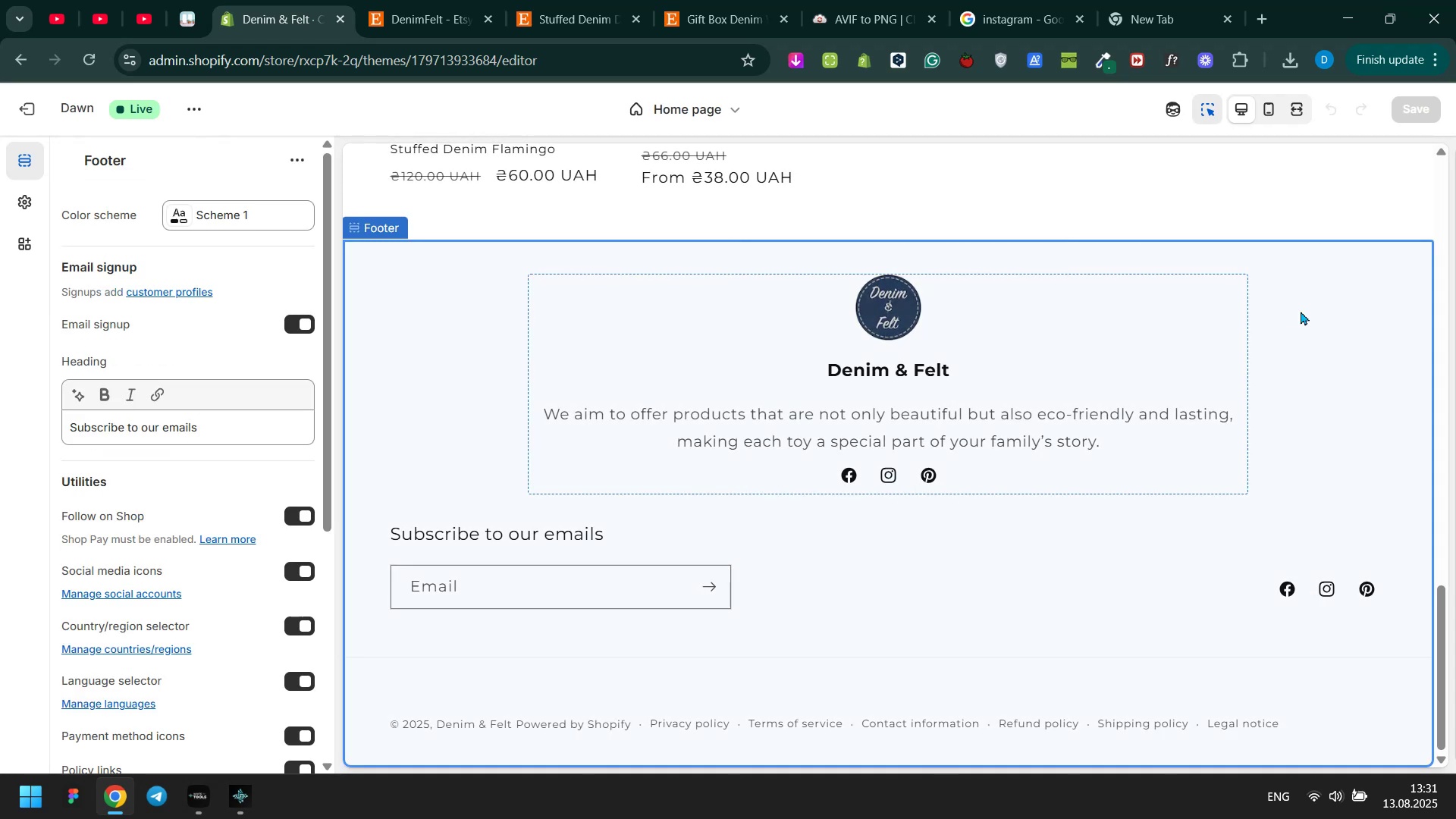 
double_click([1364, 318])
 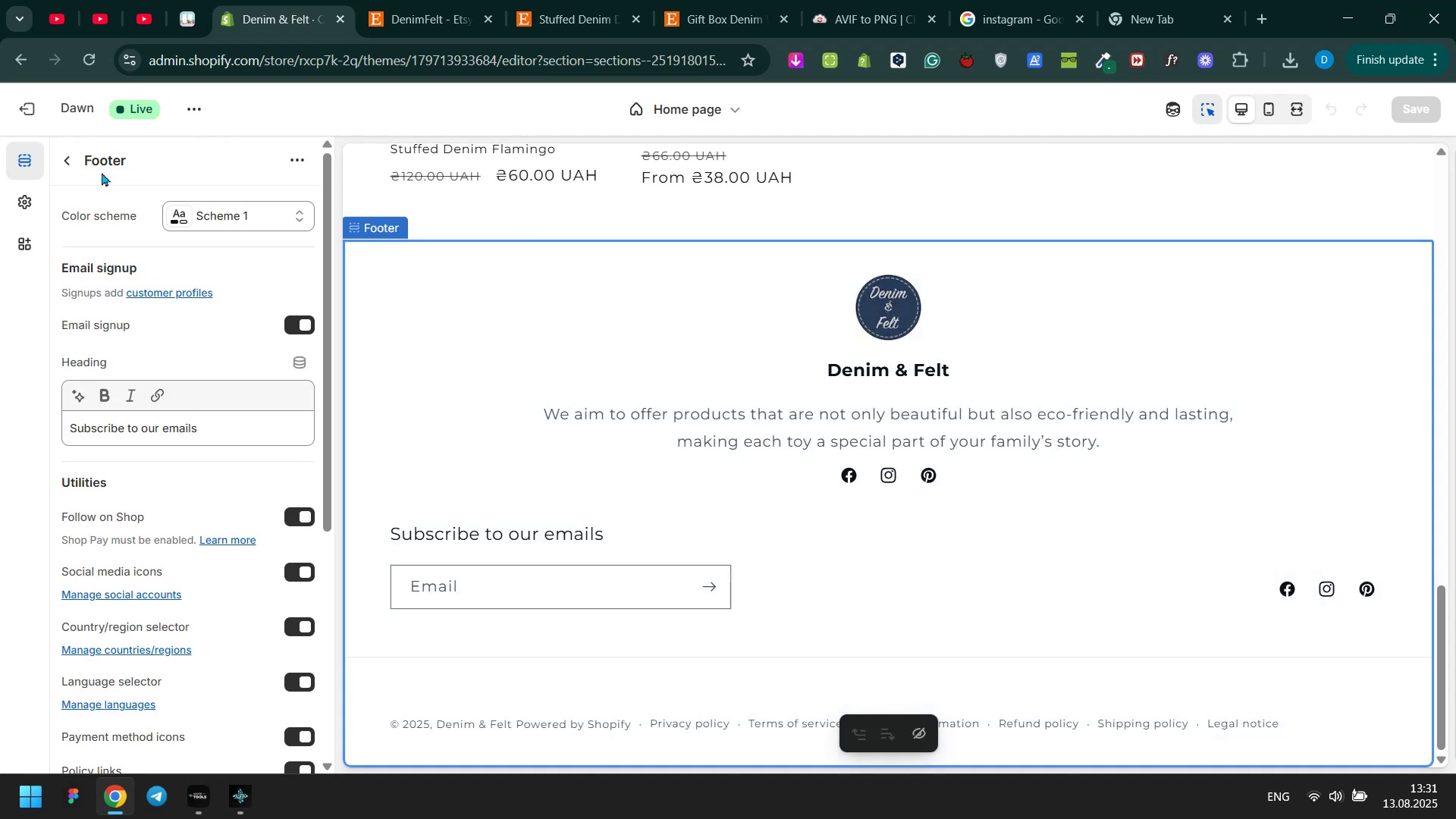 
left_click([75, 170])
 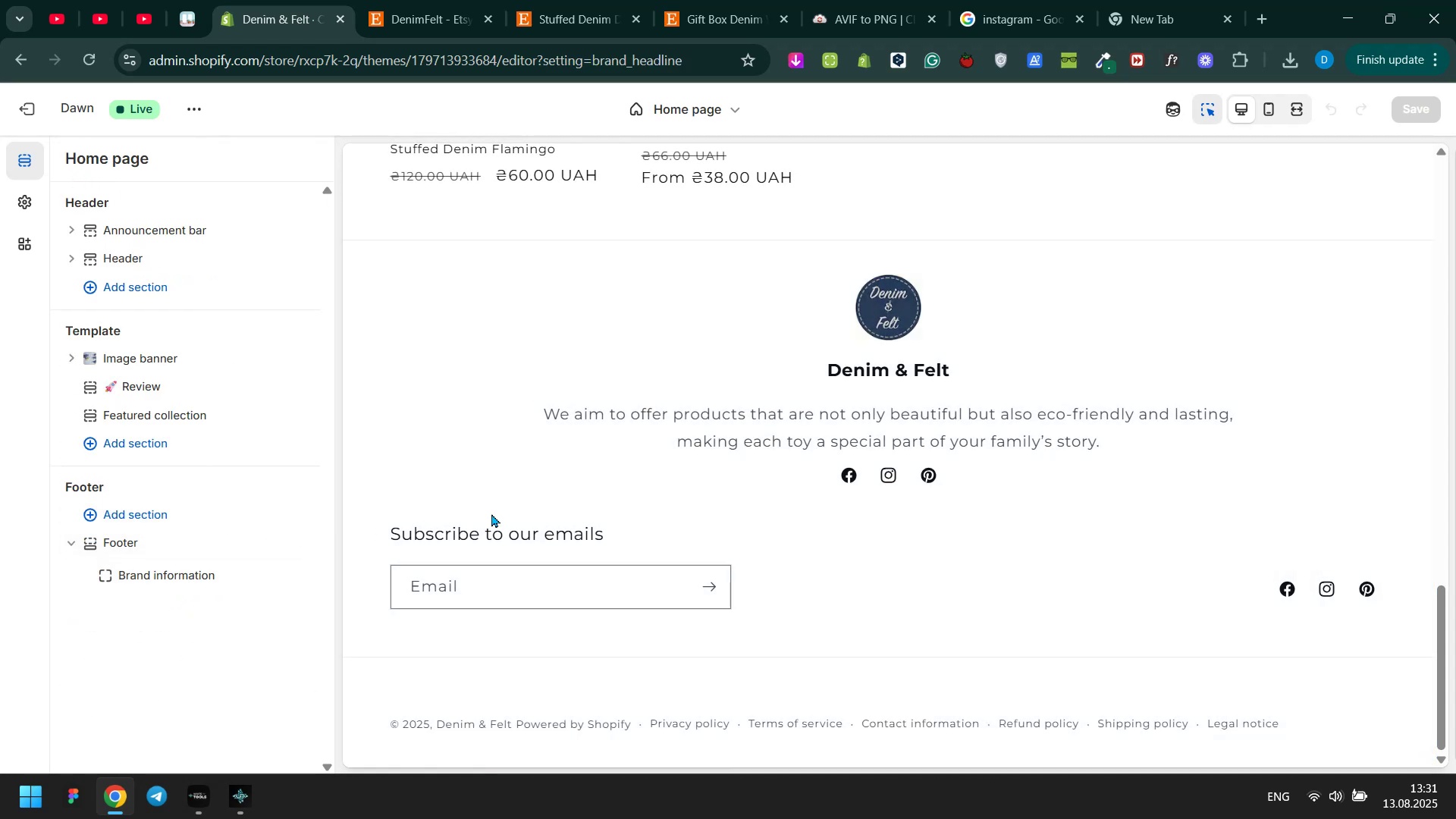 
left_click([423, 469])
 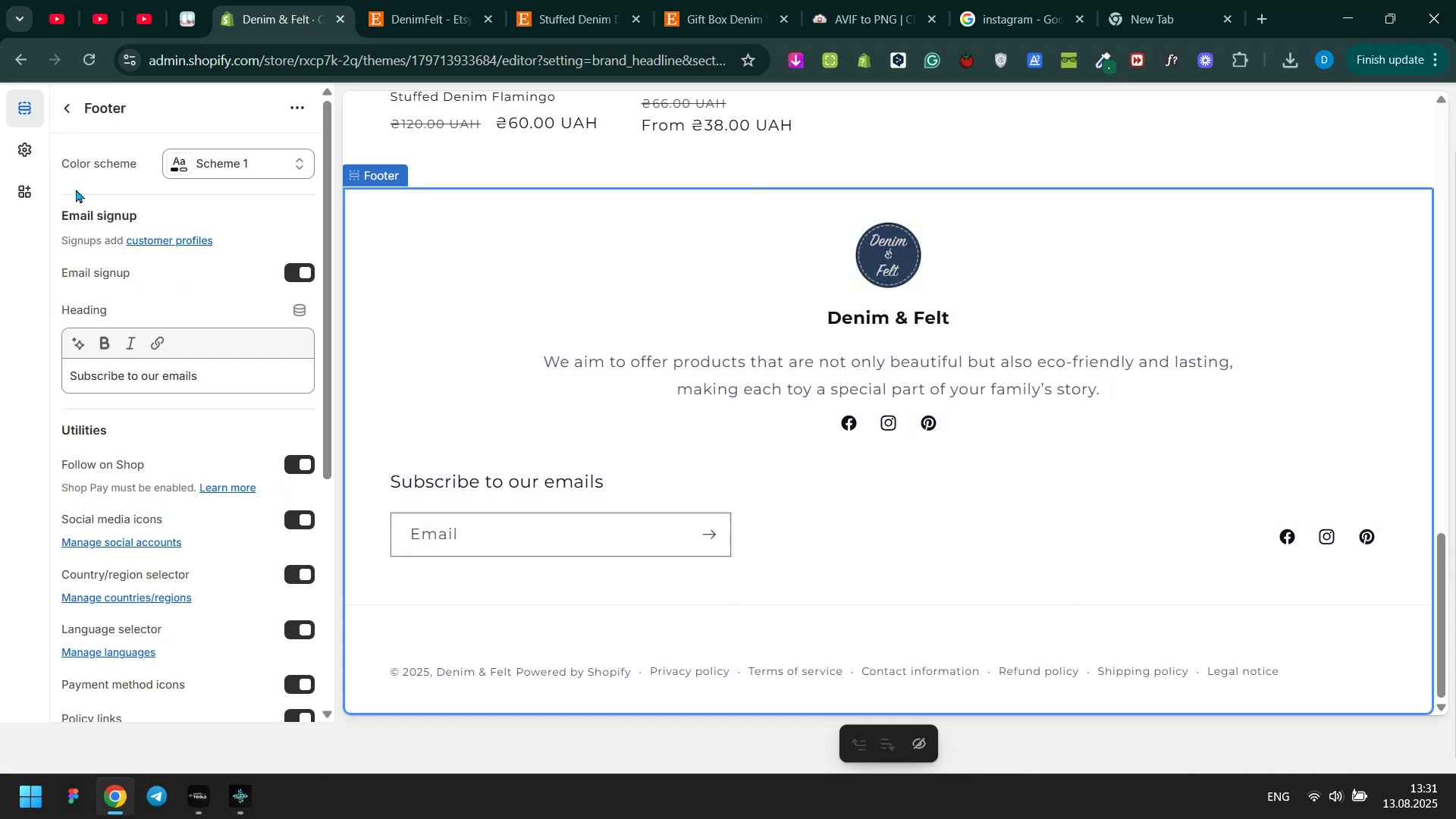 
left_click([64, 106])
 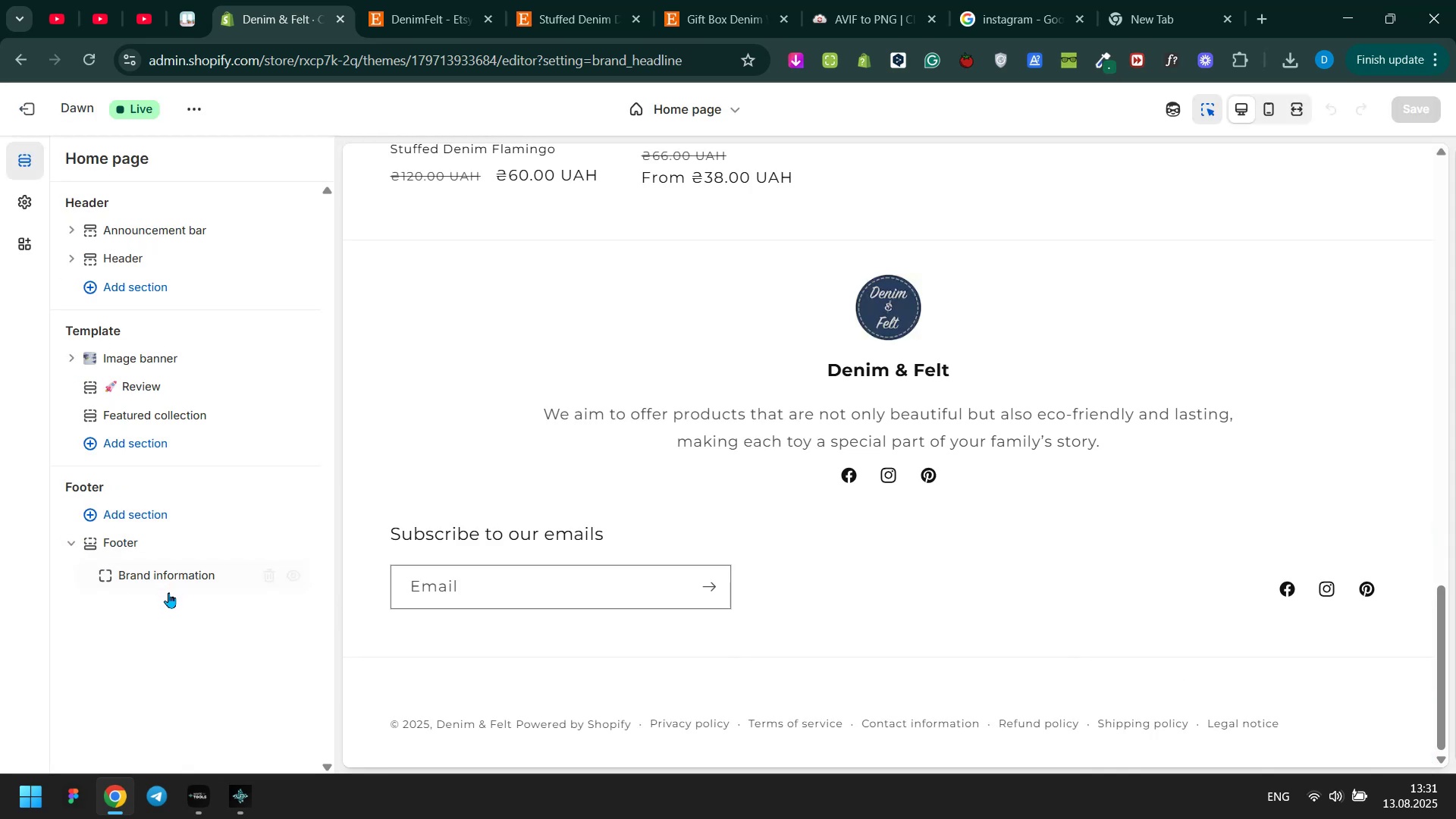 
left_click([168, 592])
 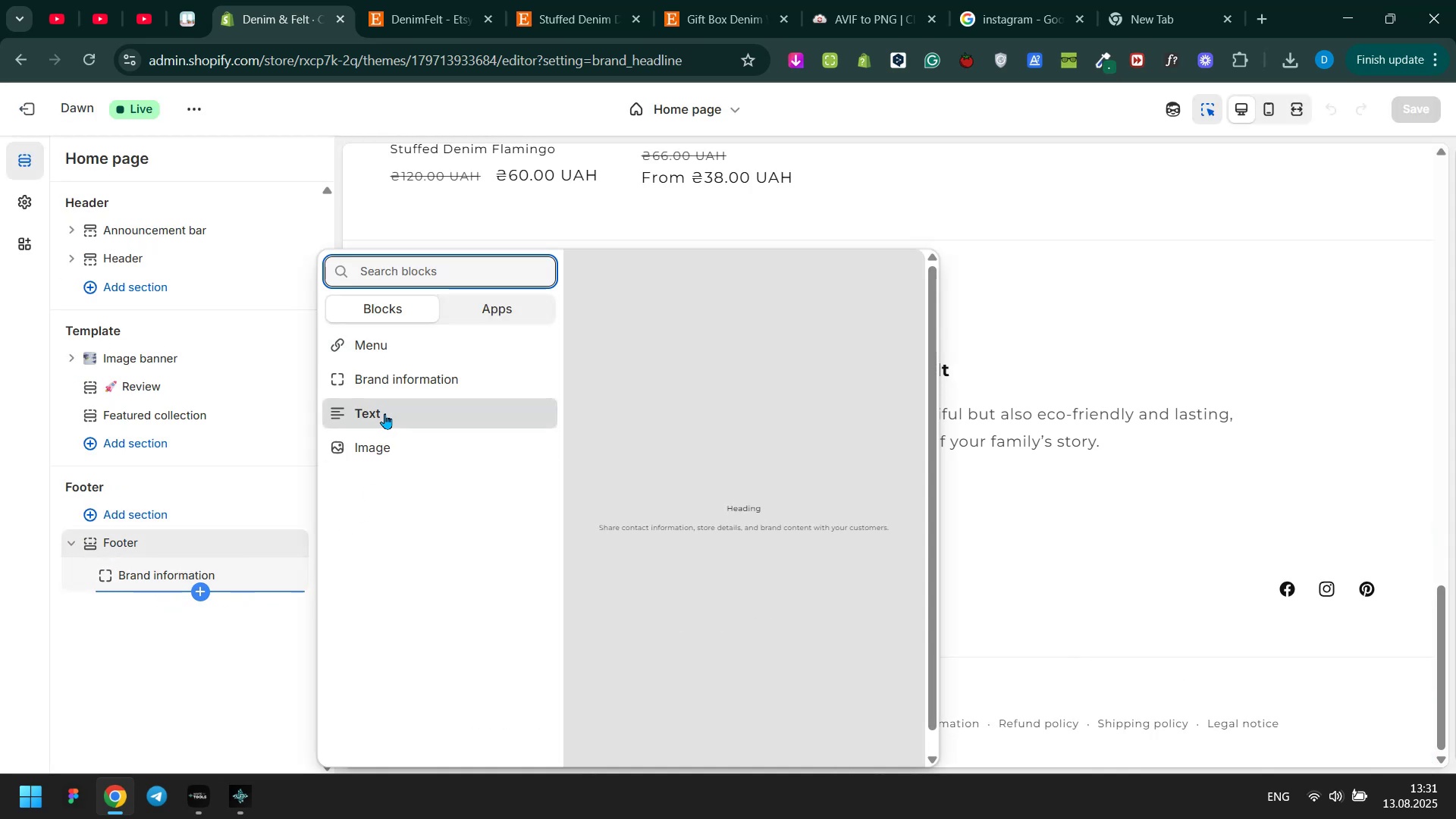 
left_click([384, 413])
 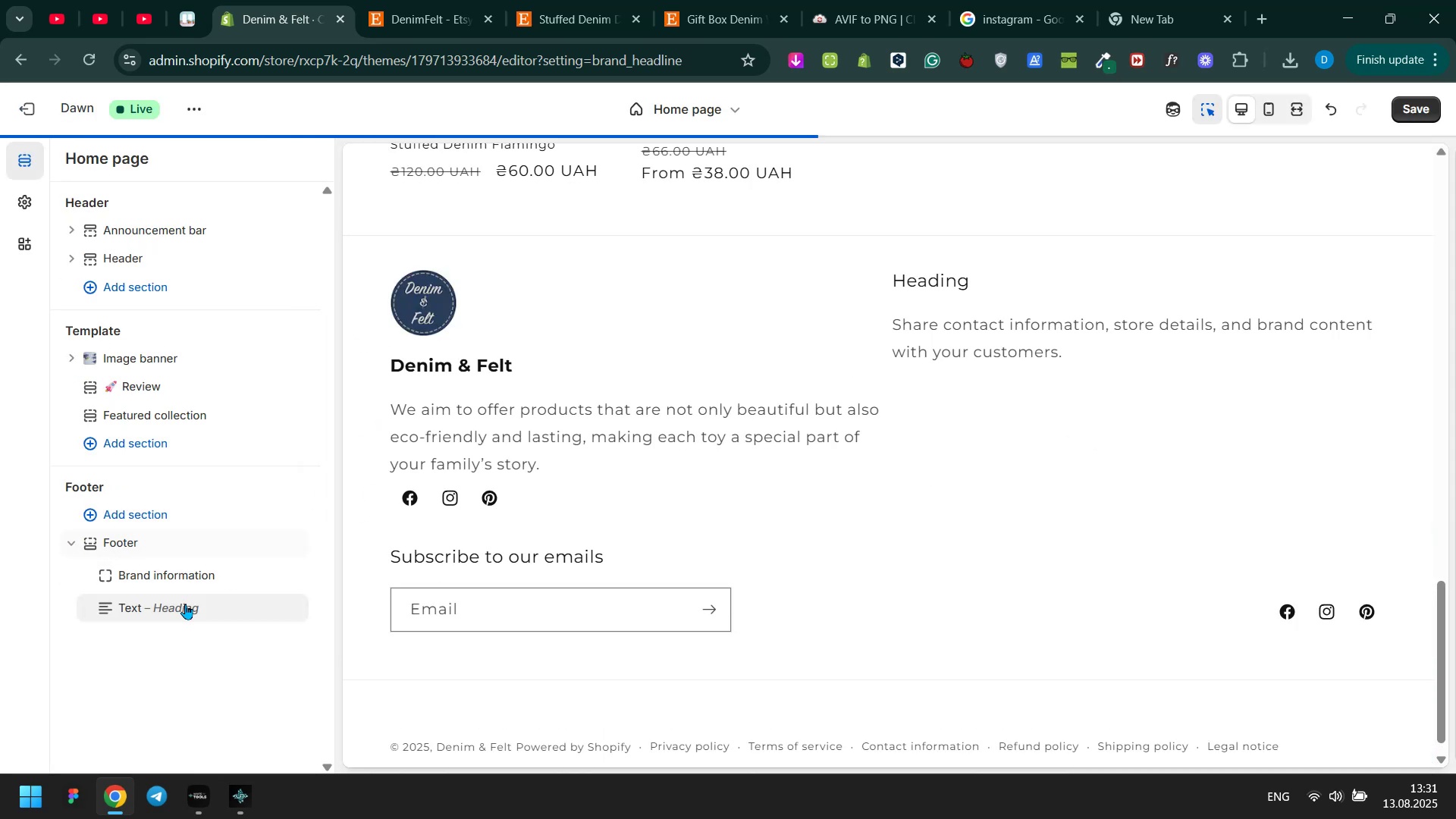 
left_click([177, 610])
 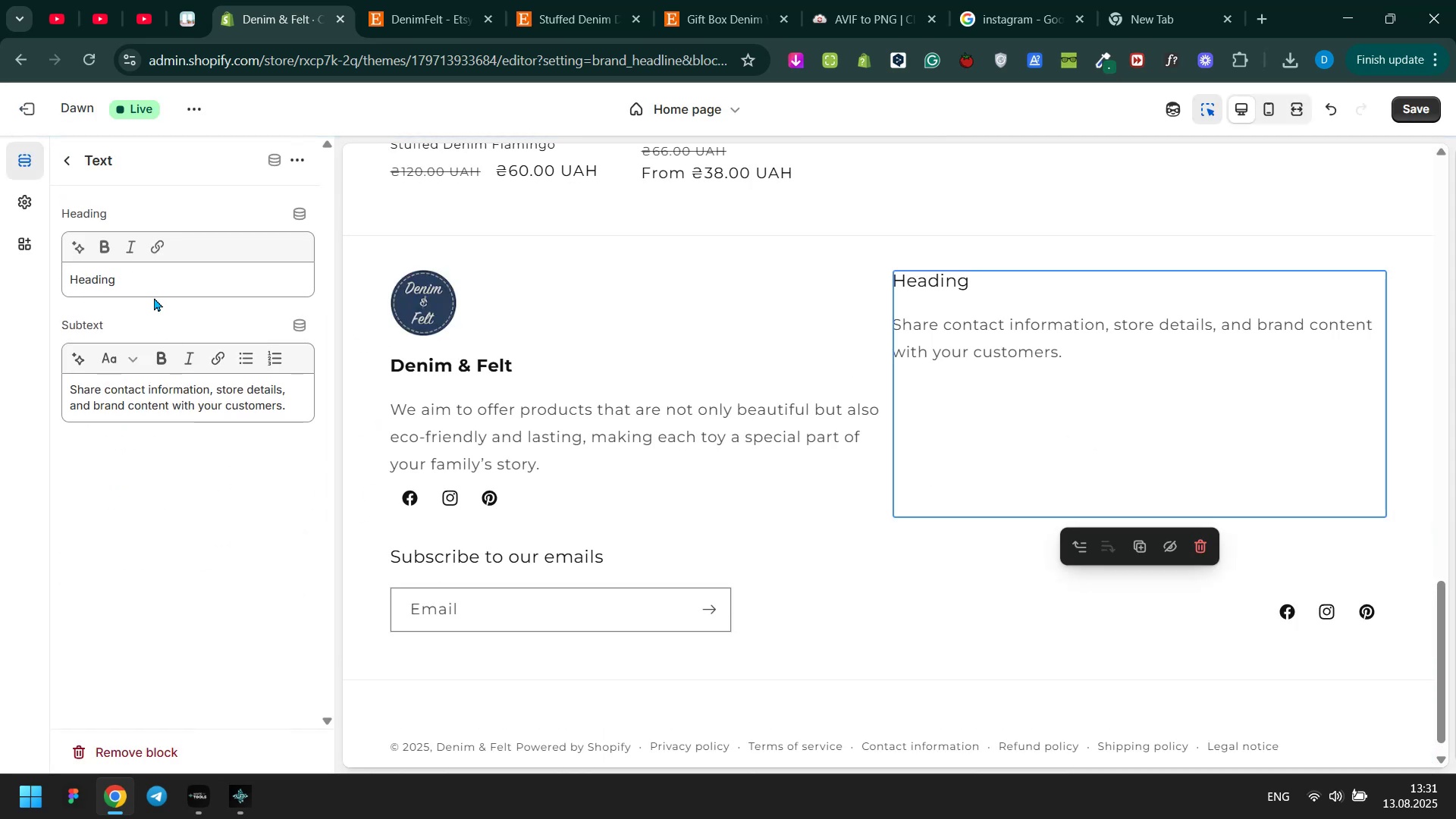 
double_click([154, 297])
 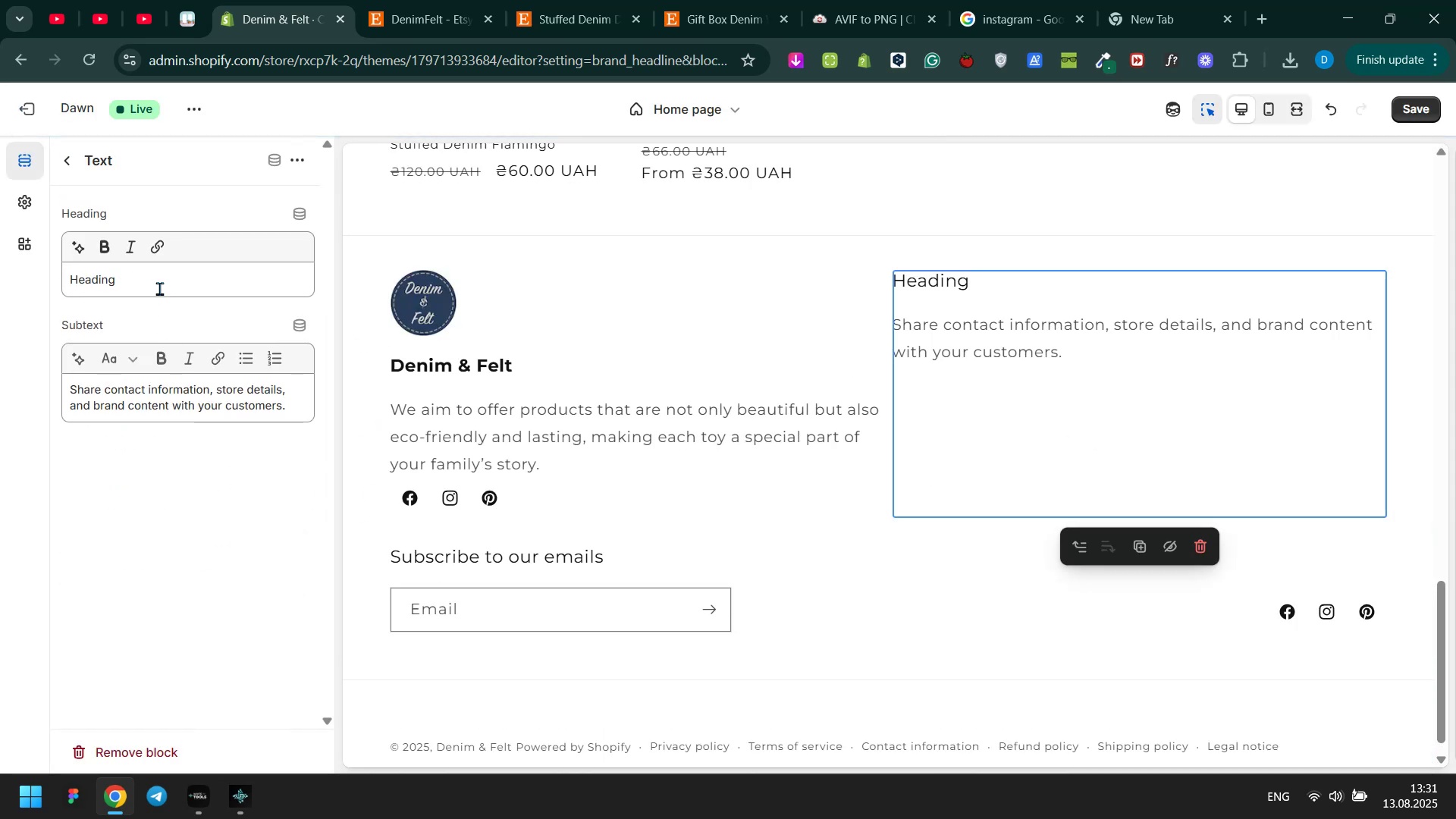 
triple_click([159, 288])
 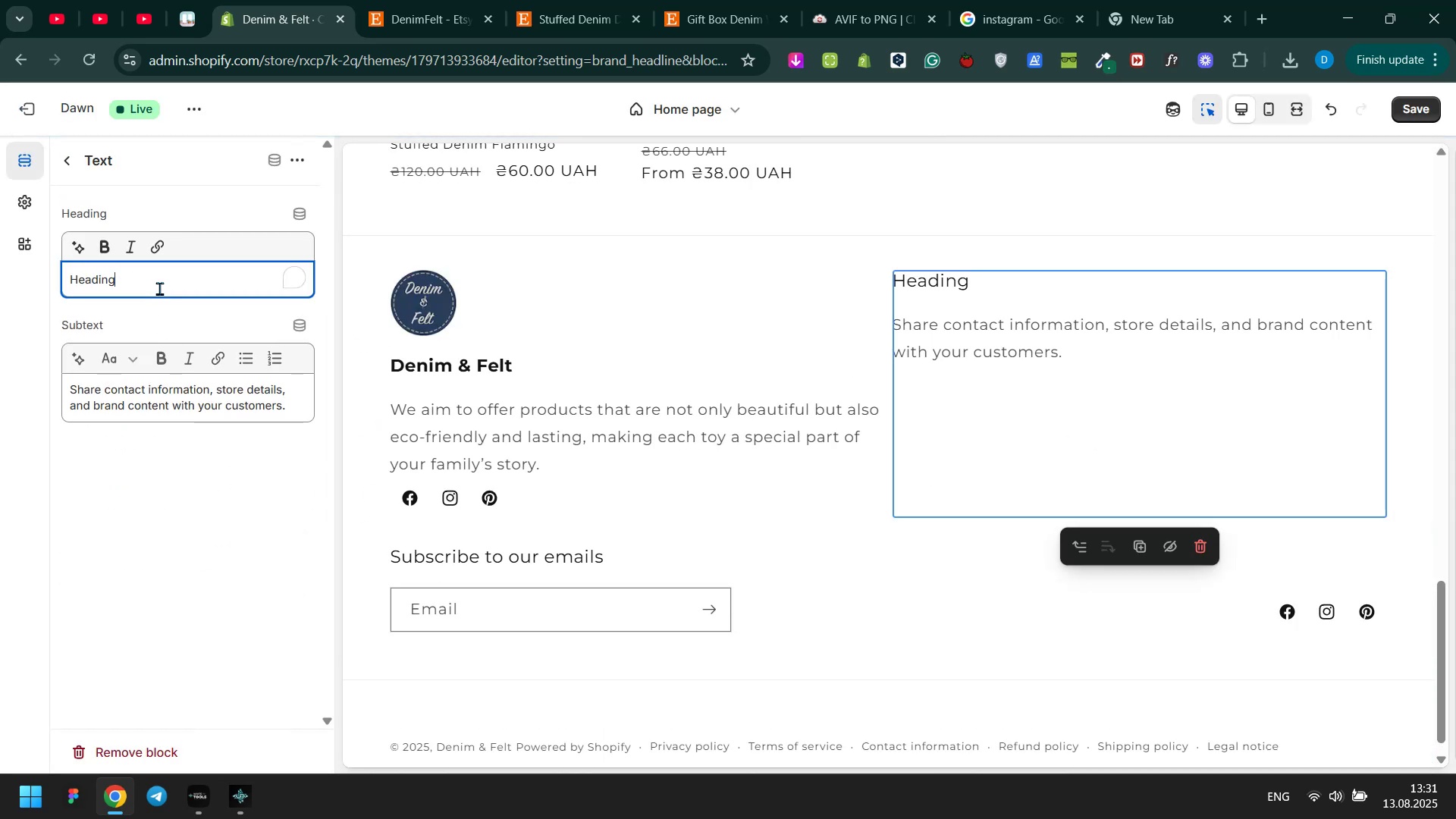 
triple_click([159, 288])
 